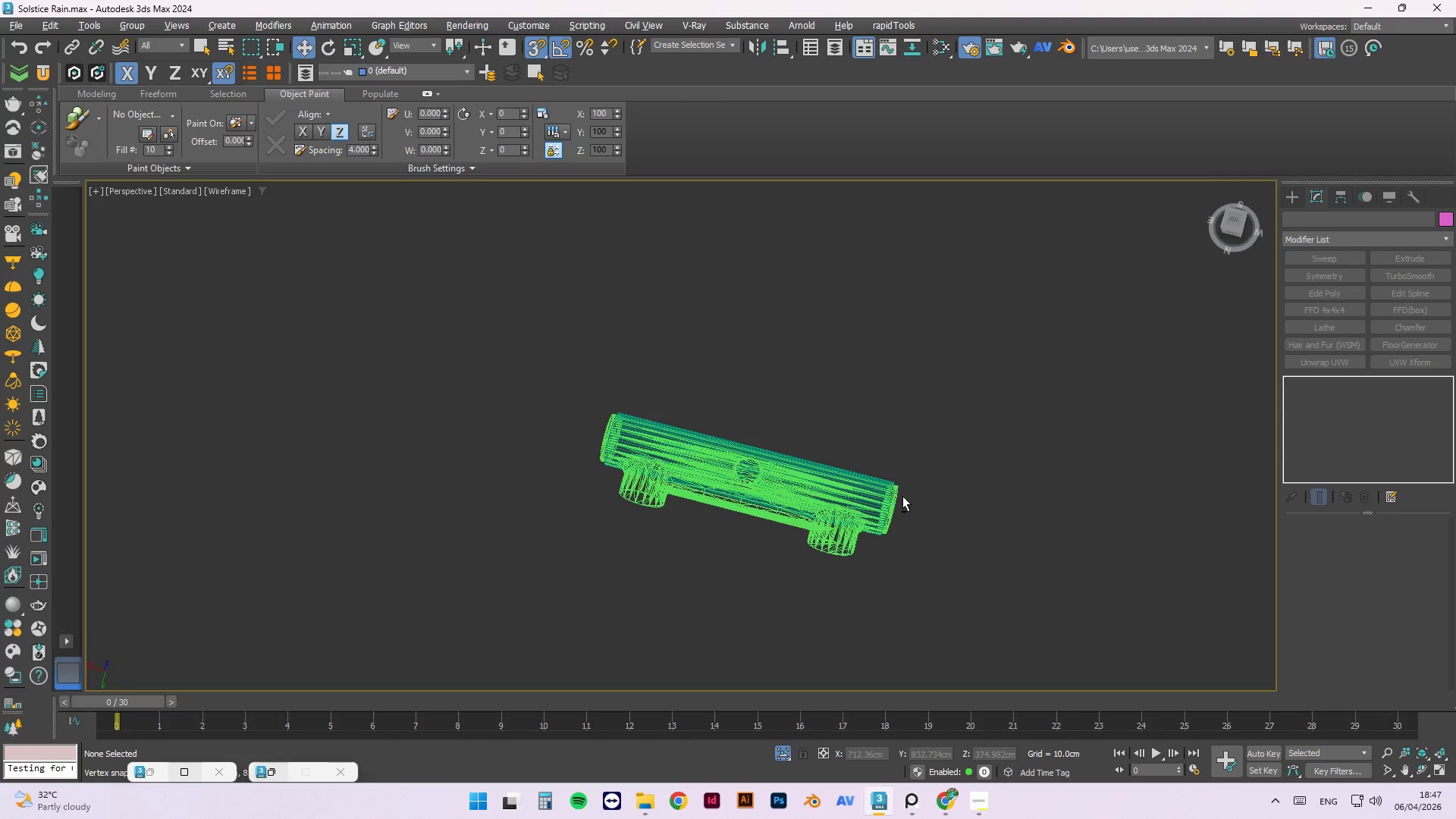 
hold_key(key=AltLeft, duration=1.52)
 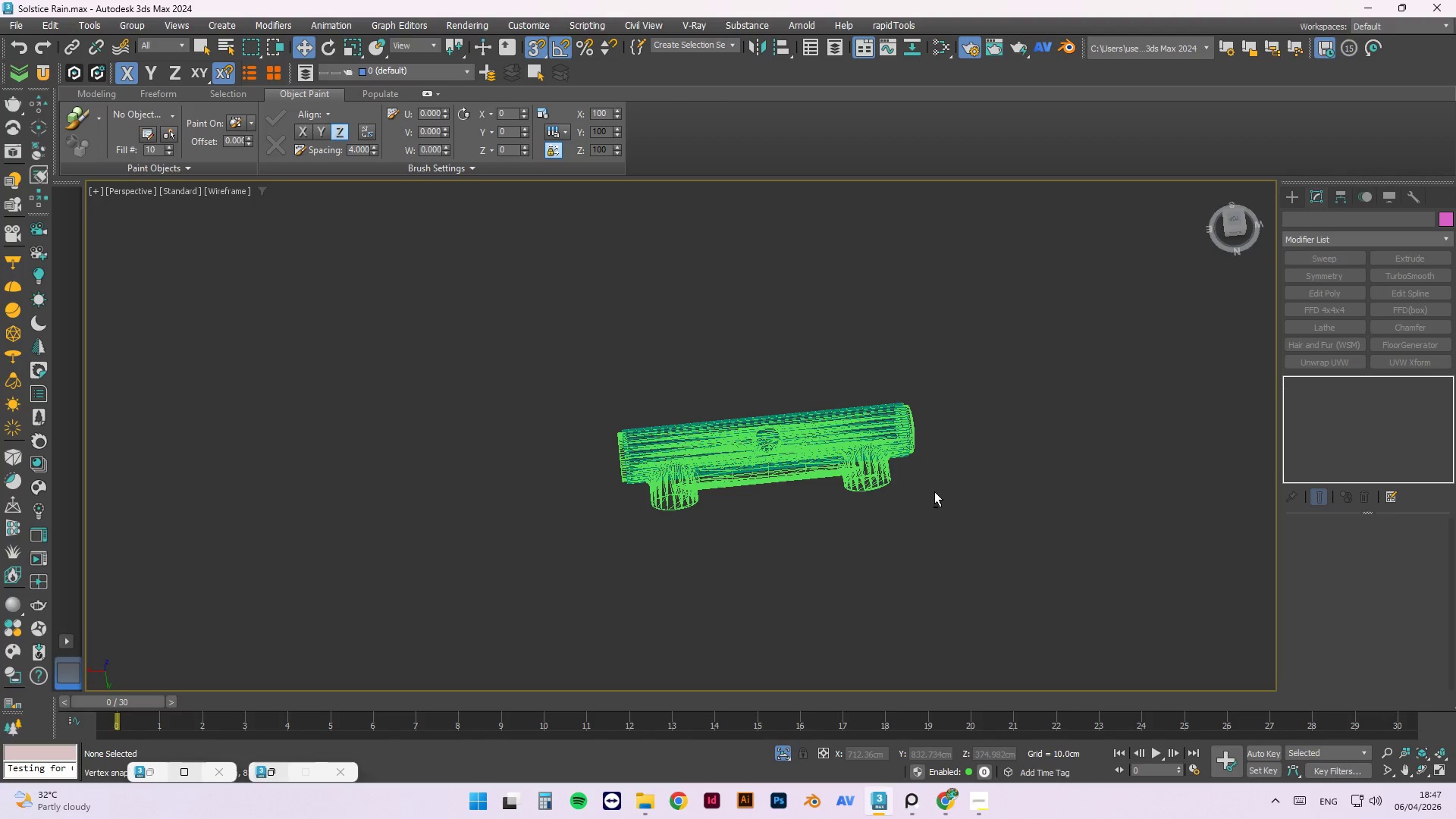 
hold_key(key=AltLeft, duration=0.56)
 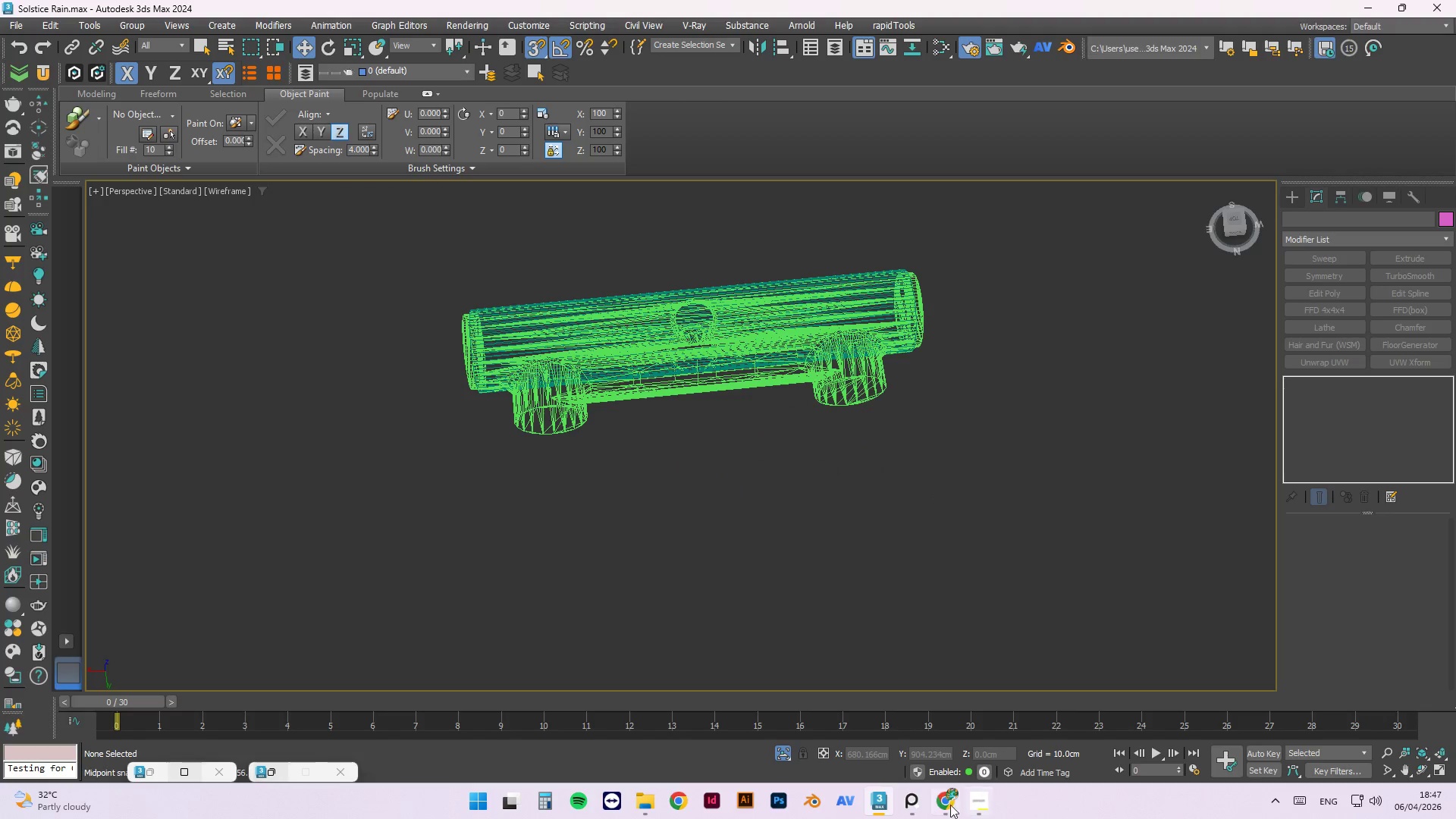 
hold_key(key=AltLeft, duration=14.11)
scroll: coordinate [899, 650], scroll_direction: up, amount: 1.0
 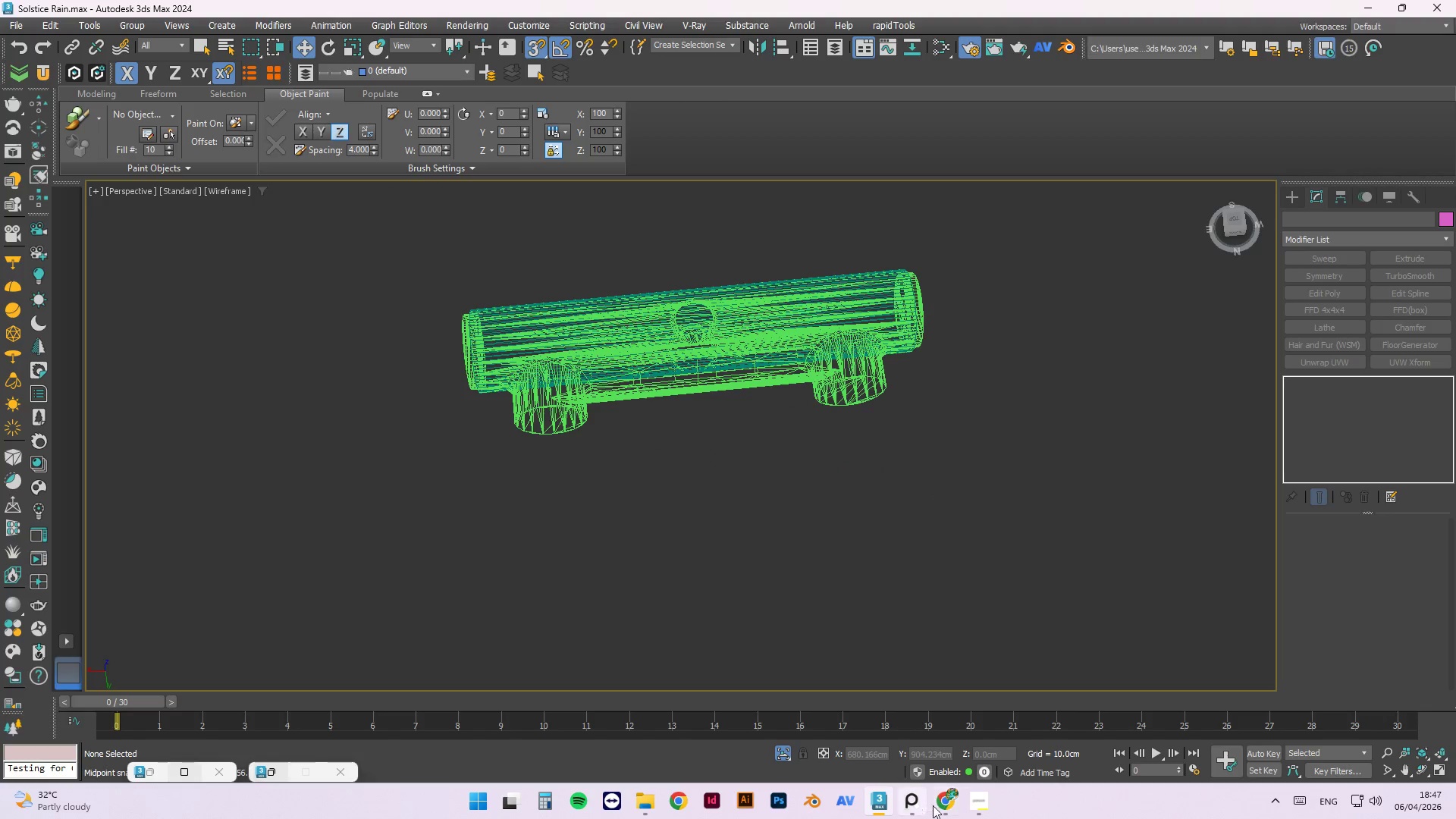 
left_click([943, 805])
 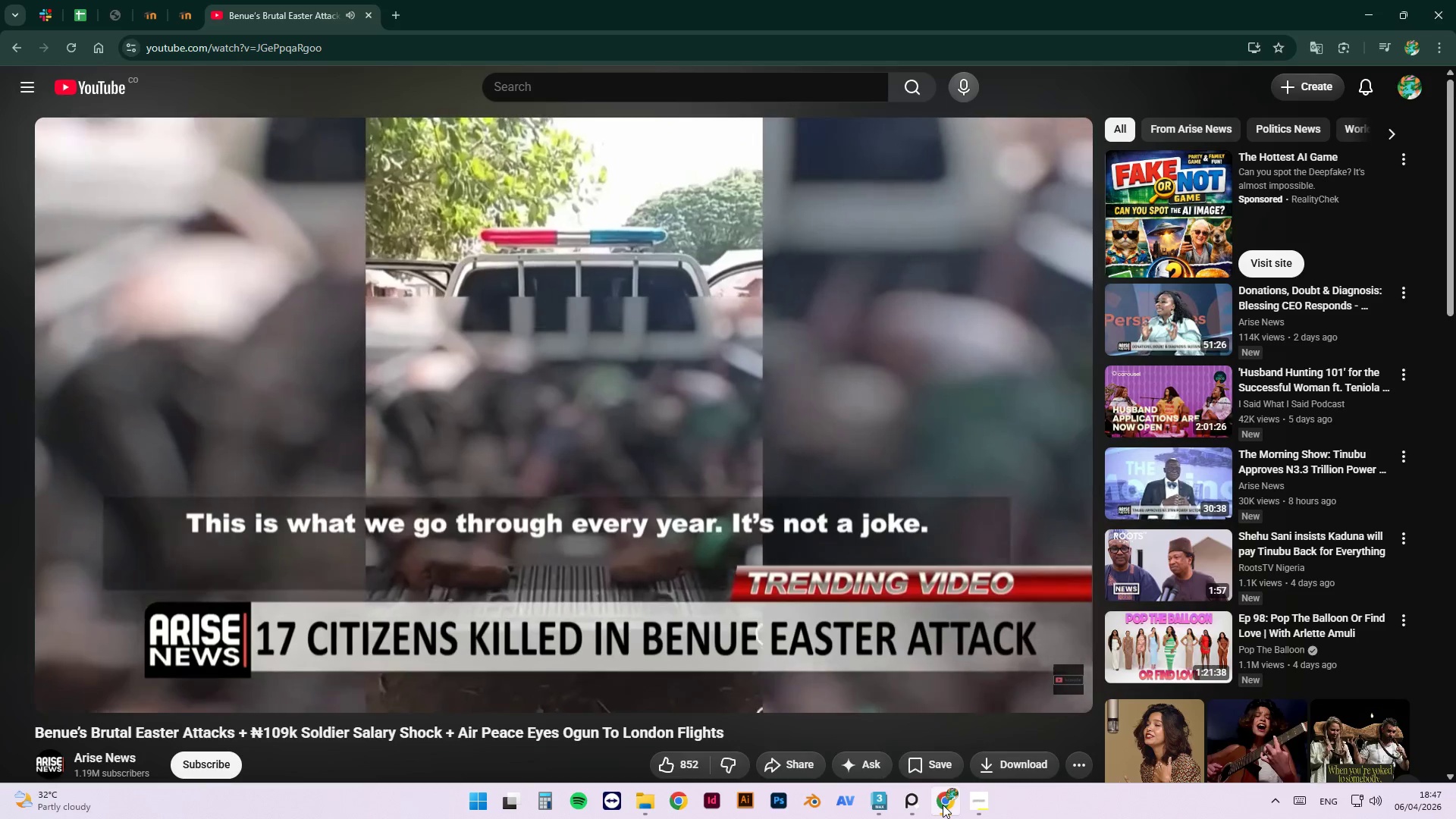 
left_click([943, 805])
 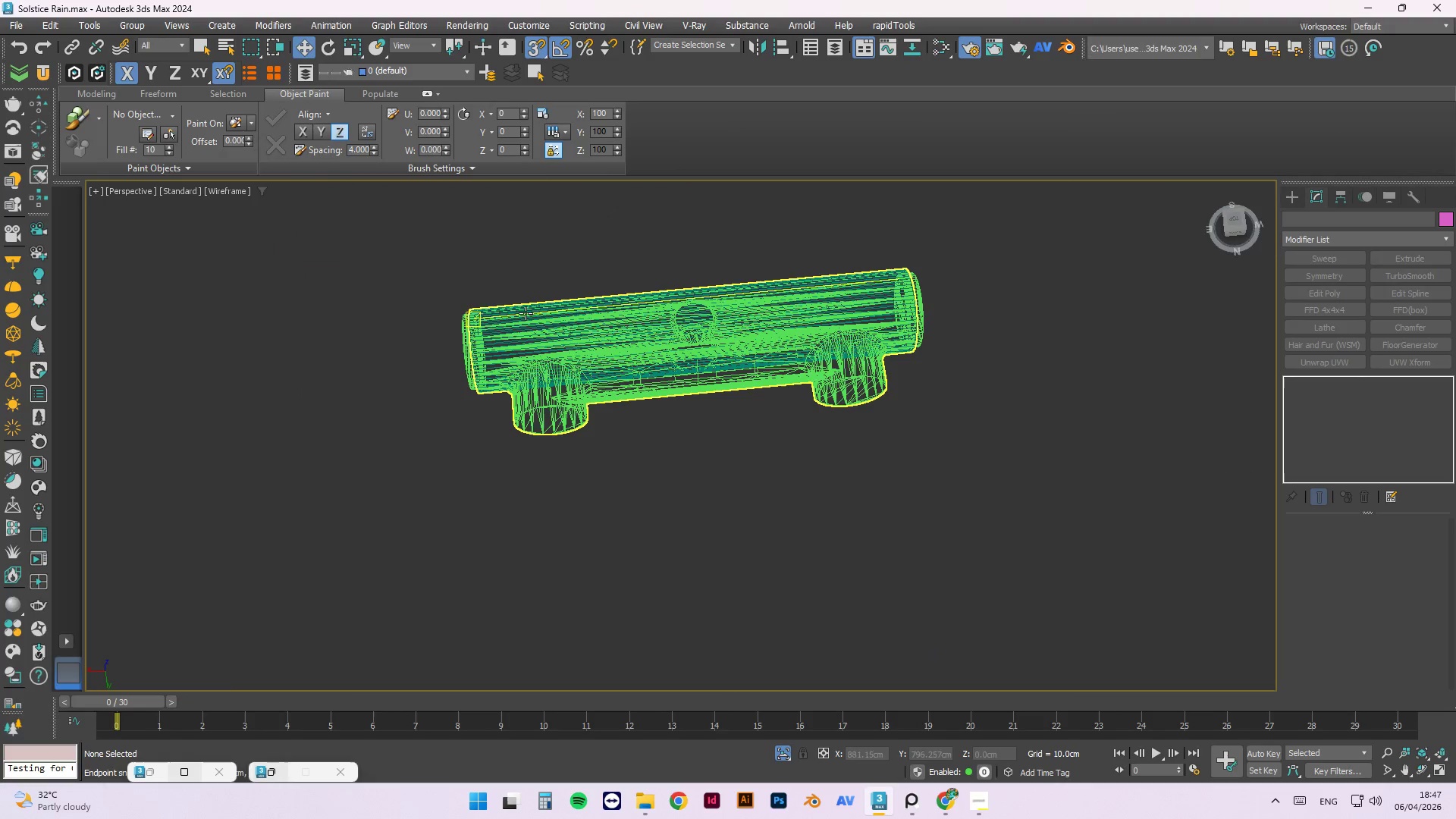 
scroll: coordinate [460, 332], scroll_direction: up, amount: 5.0
 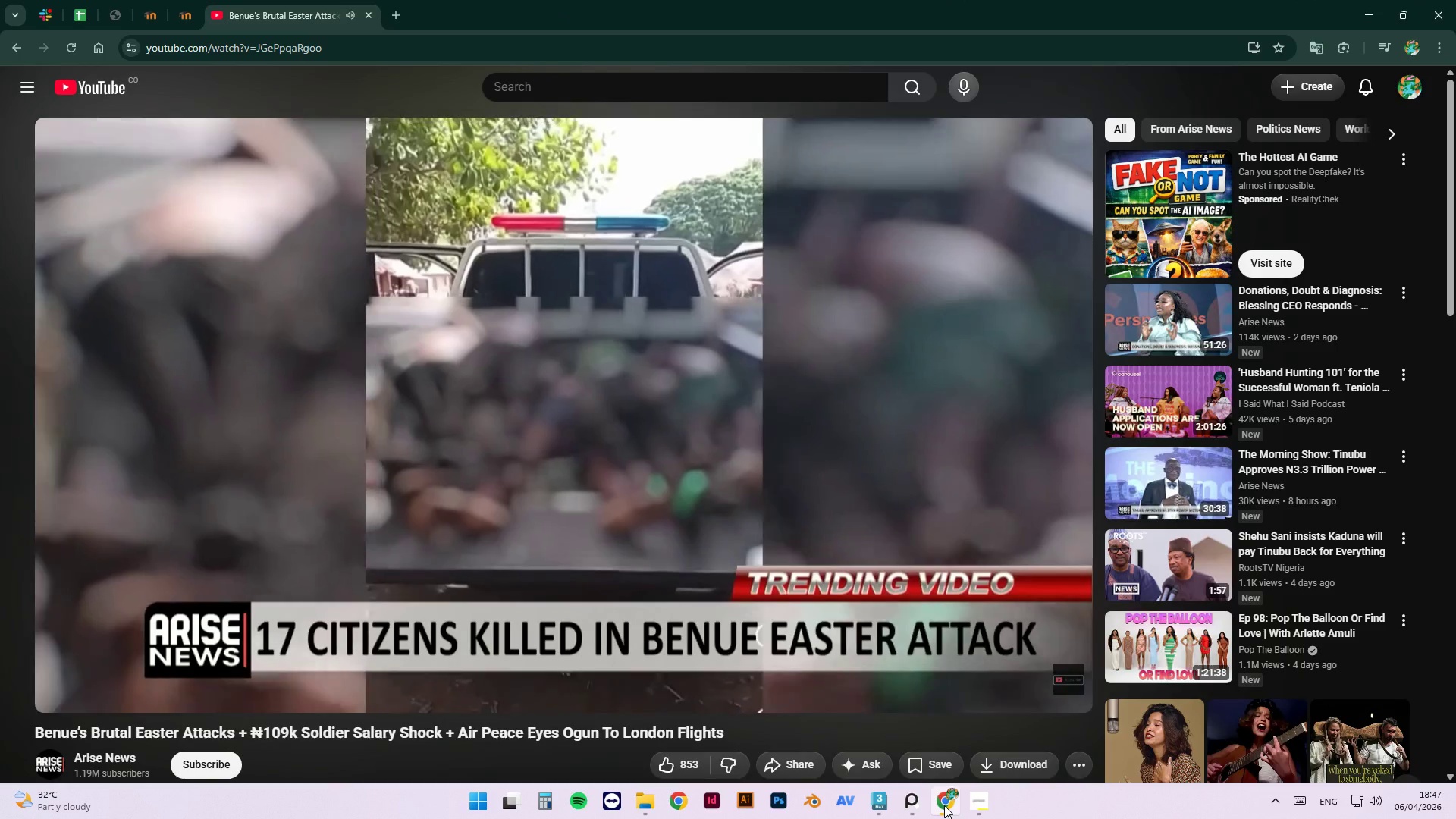 
left_click([944, 805])
 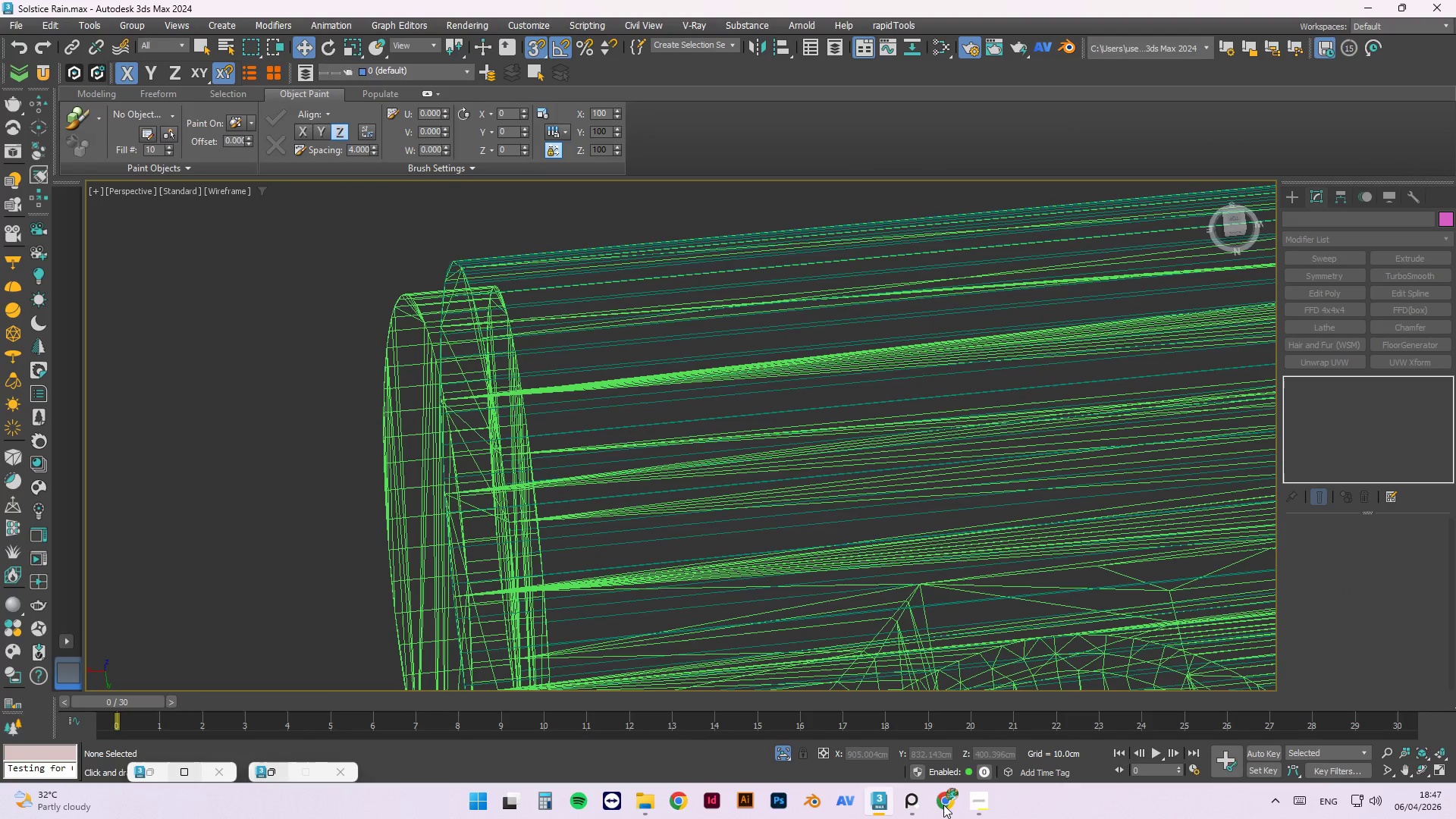 
hold_key(key=AltLeft, duration=1.5)
 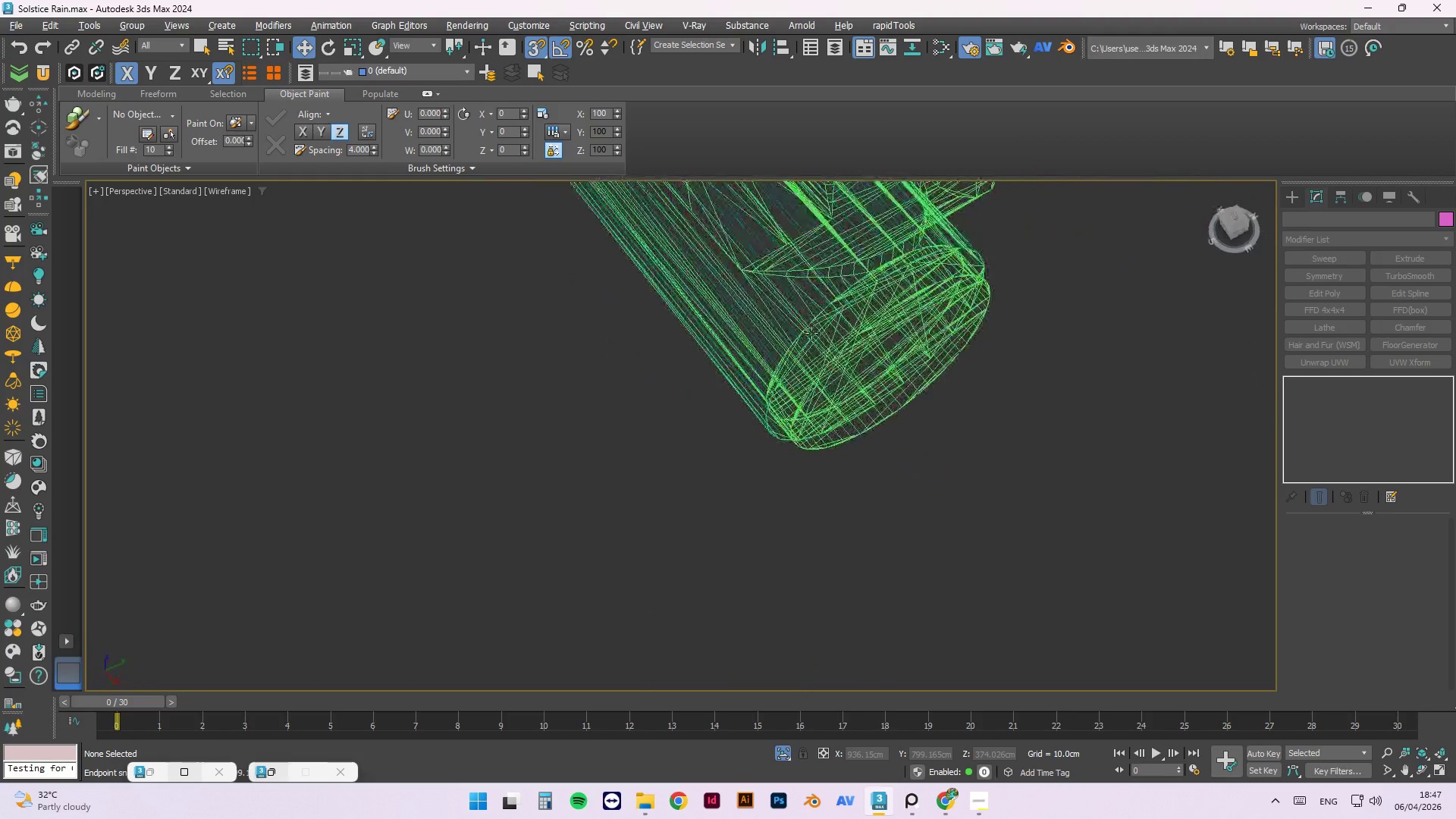 
scroll: coordinate [513, 303], scroll_direction: down, amount: 2.0
 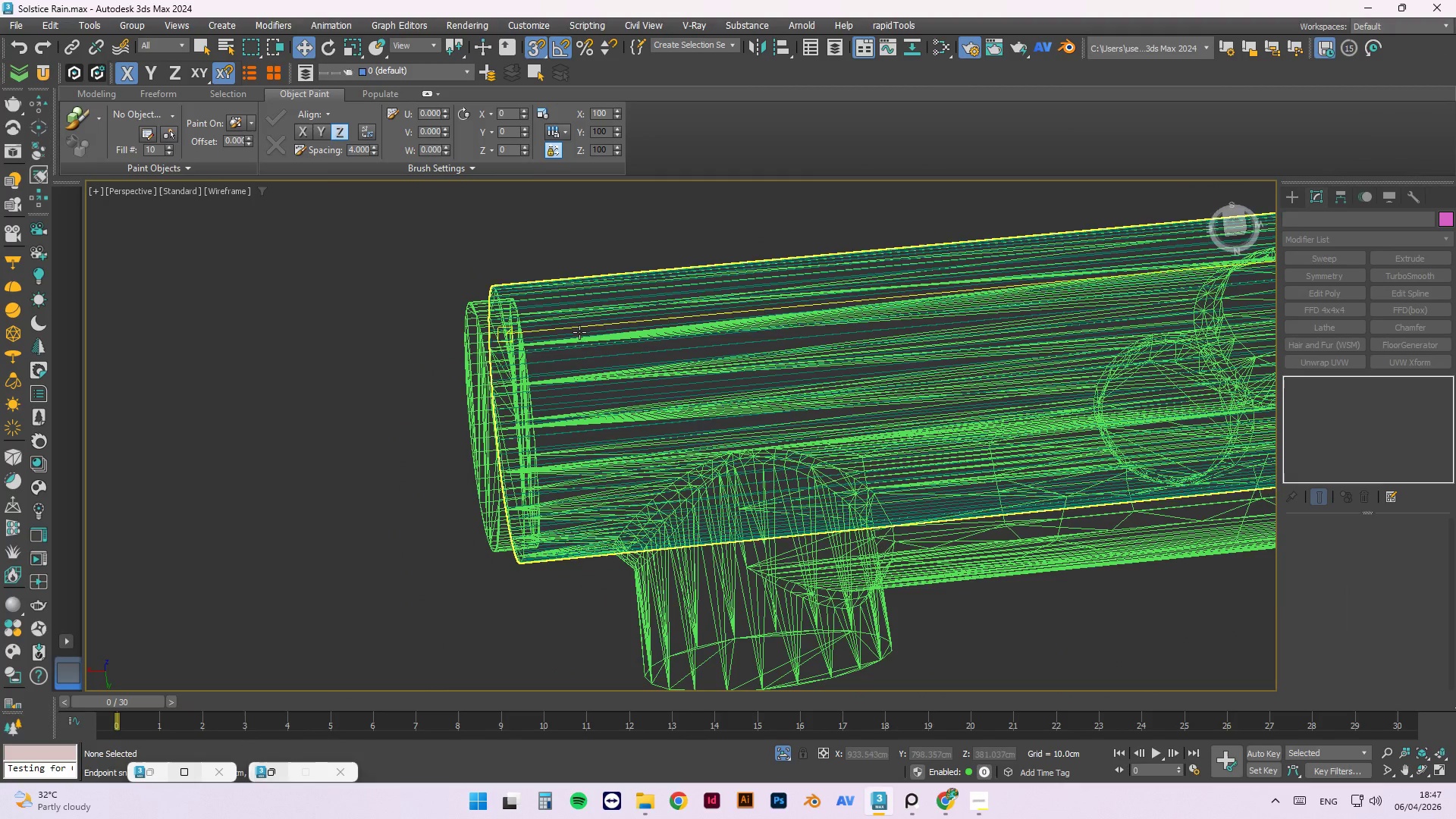 
hold_key(key=AltLeft, duration=1.5)
 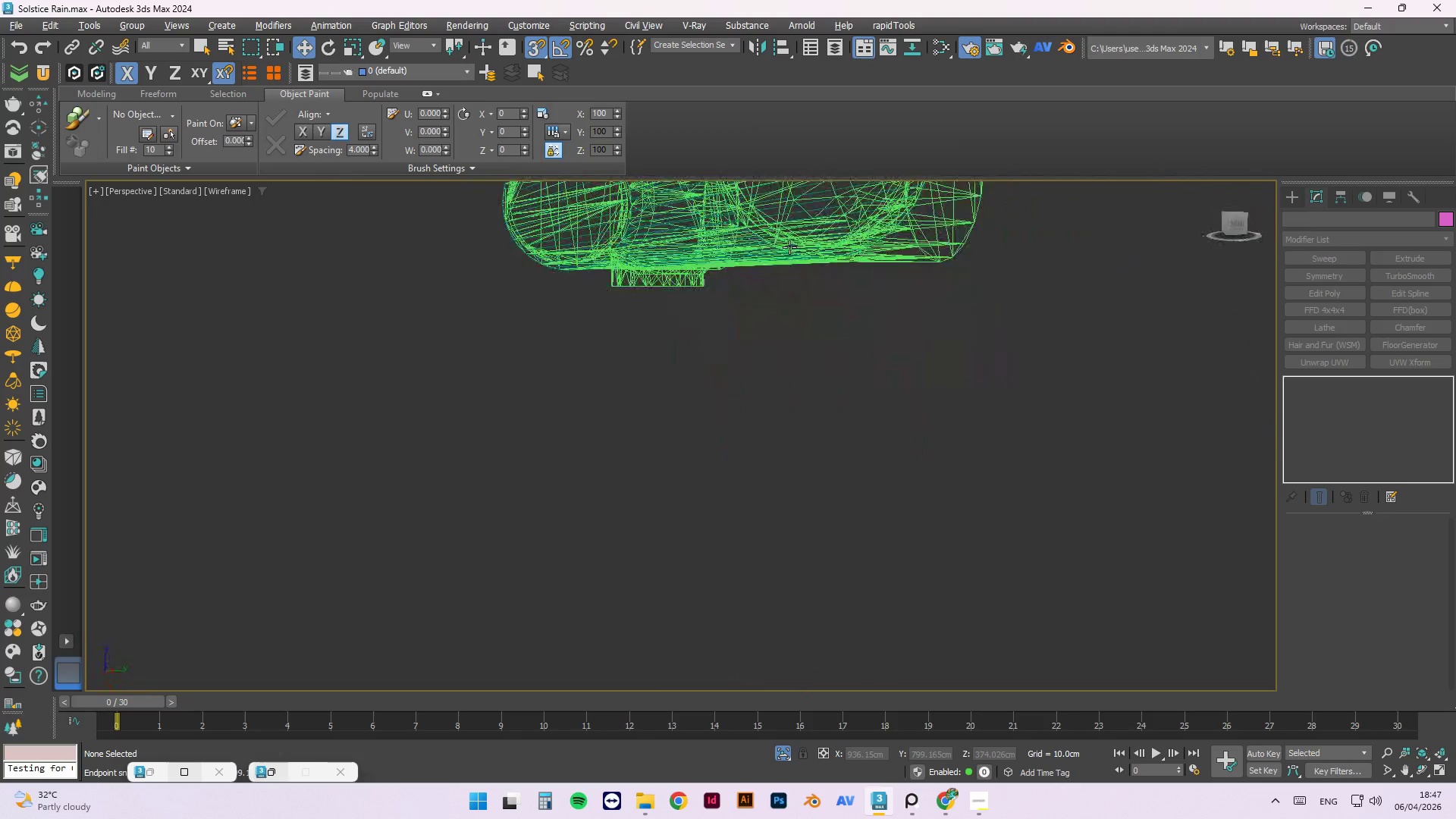 
hold_key(key=AltLeft, duration=1.52)
 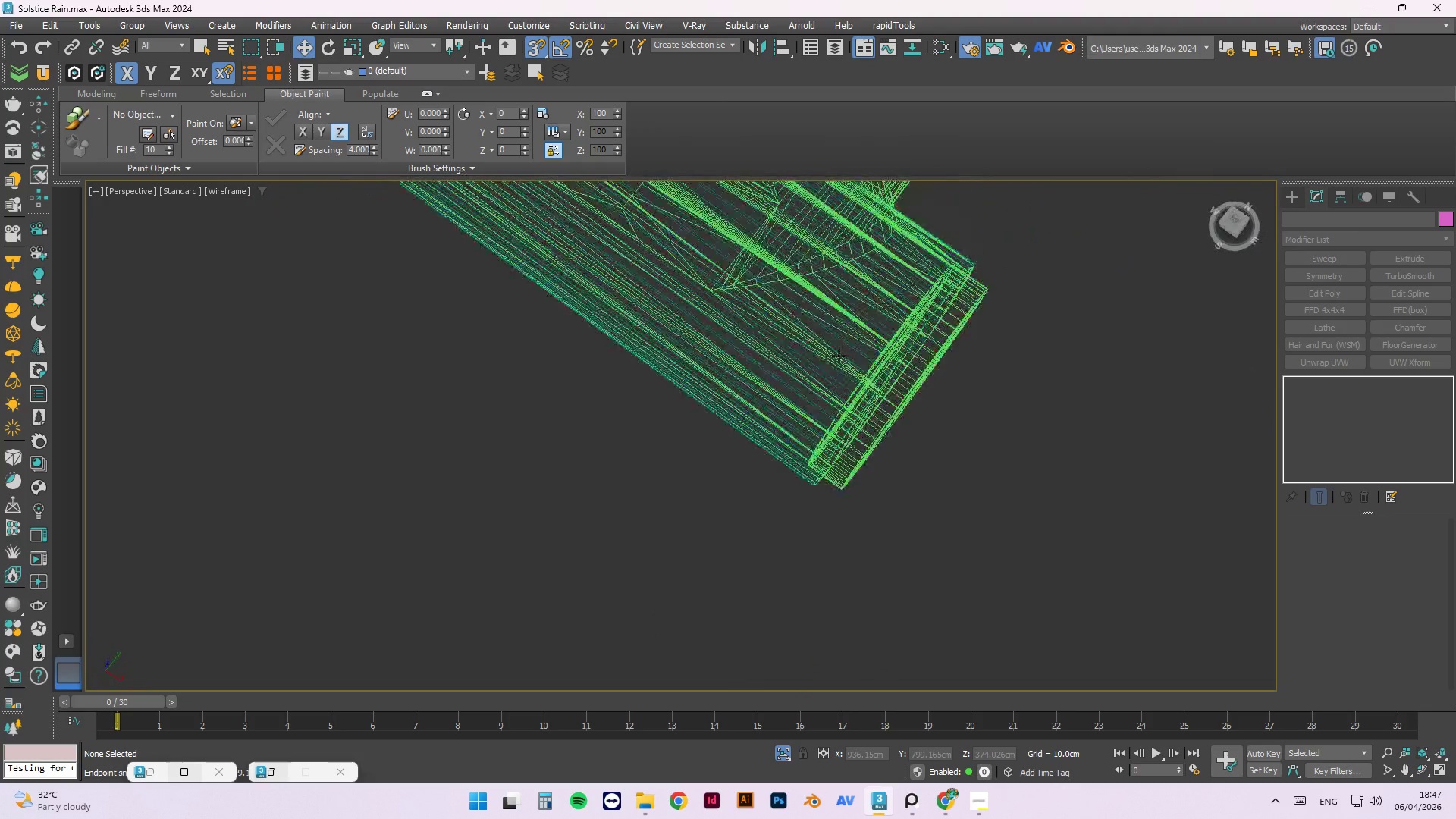 
hold_key(key=AltLeft, duration=1.52)
 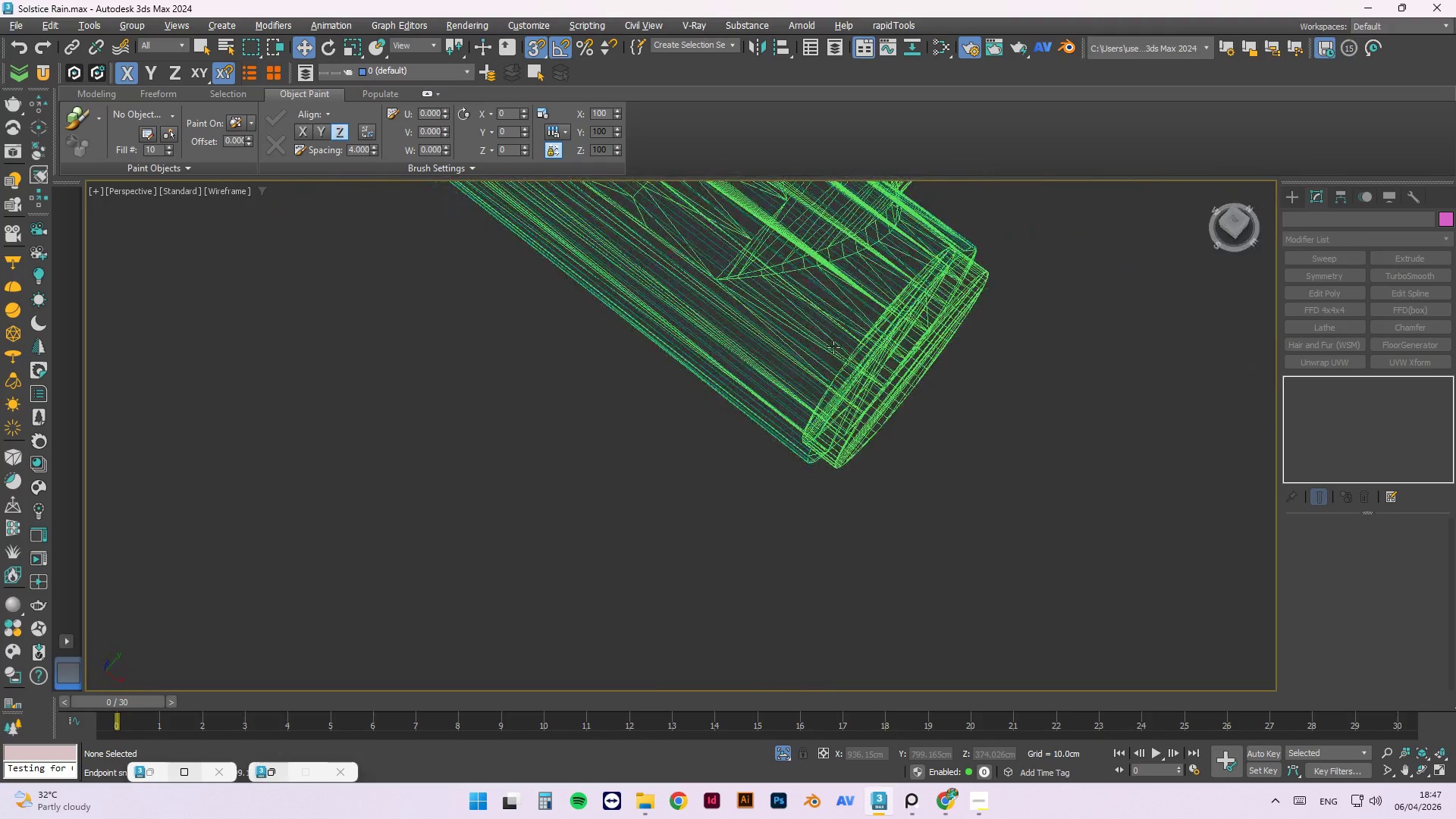 
hold_key(key=AltLeft, duration=1.12)
 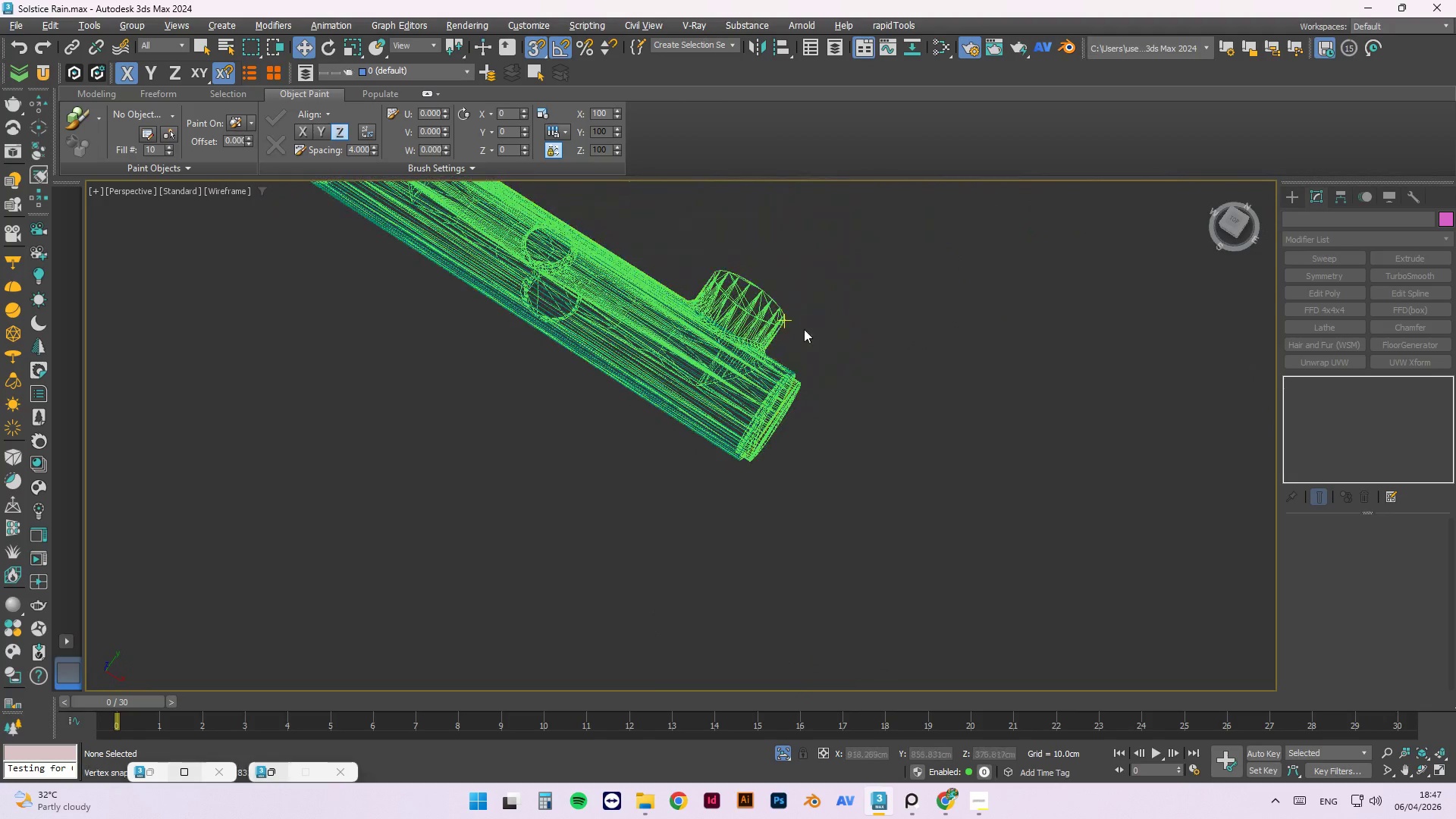 
hold_key(key=AltLeft, duration=6.03)
scroll: coordinate [687, 459], scroll_direction: down, amount: 2.0
 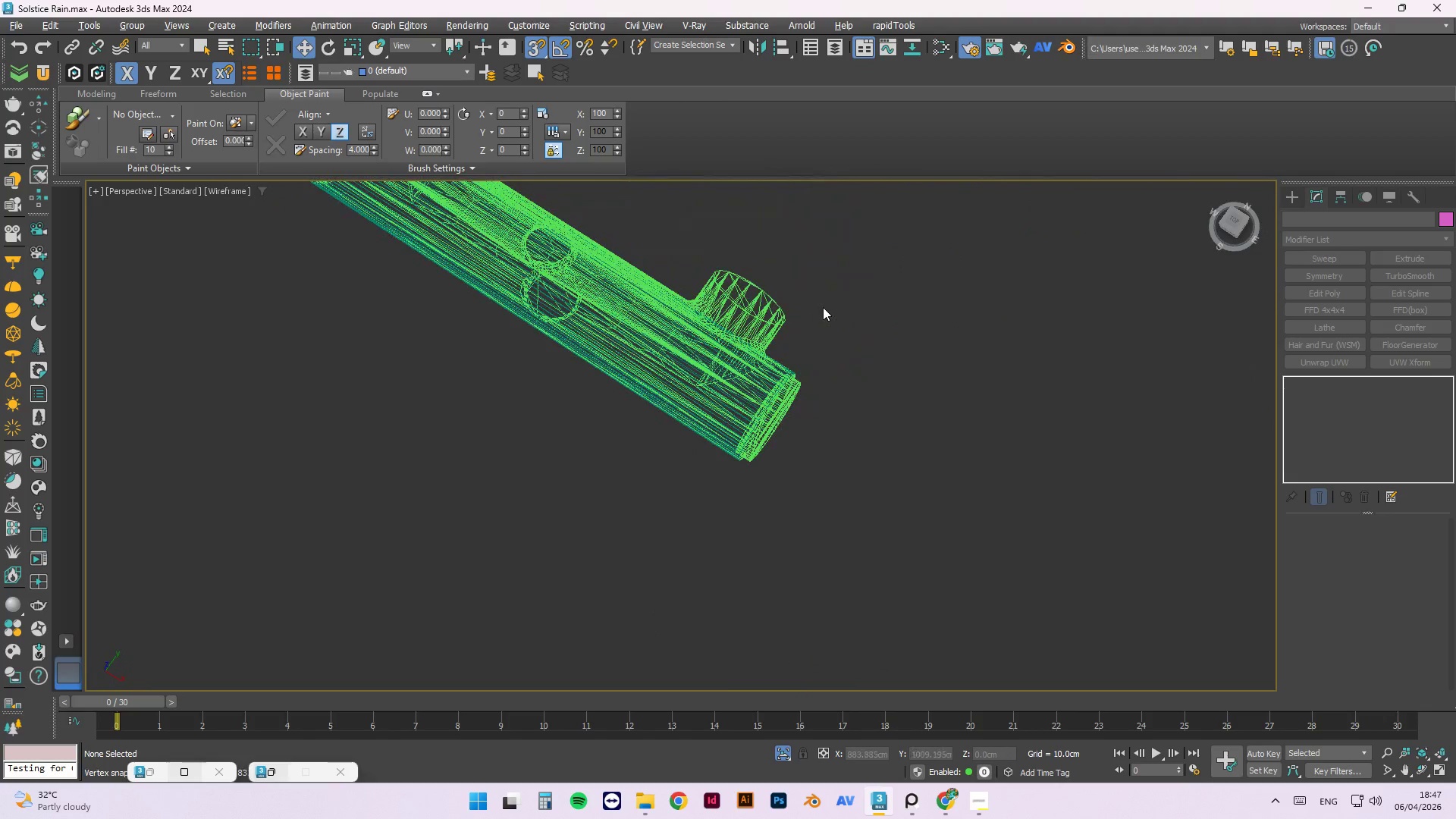 
scroll: coordinate [823, 306], scroll_direction: up, amount: 1.0
 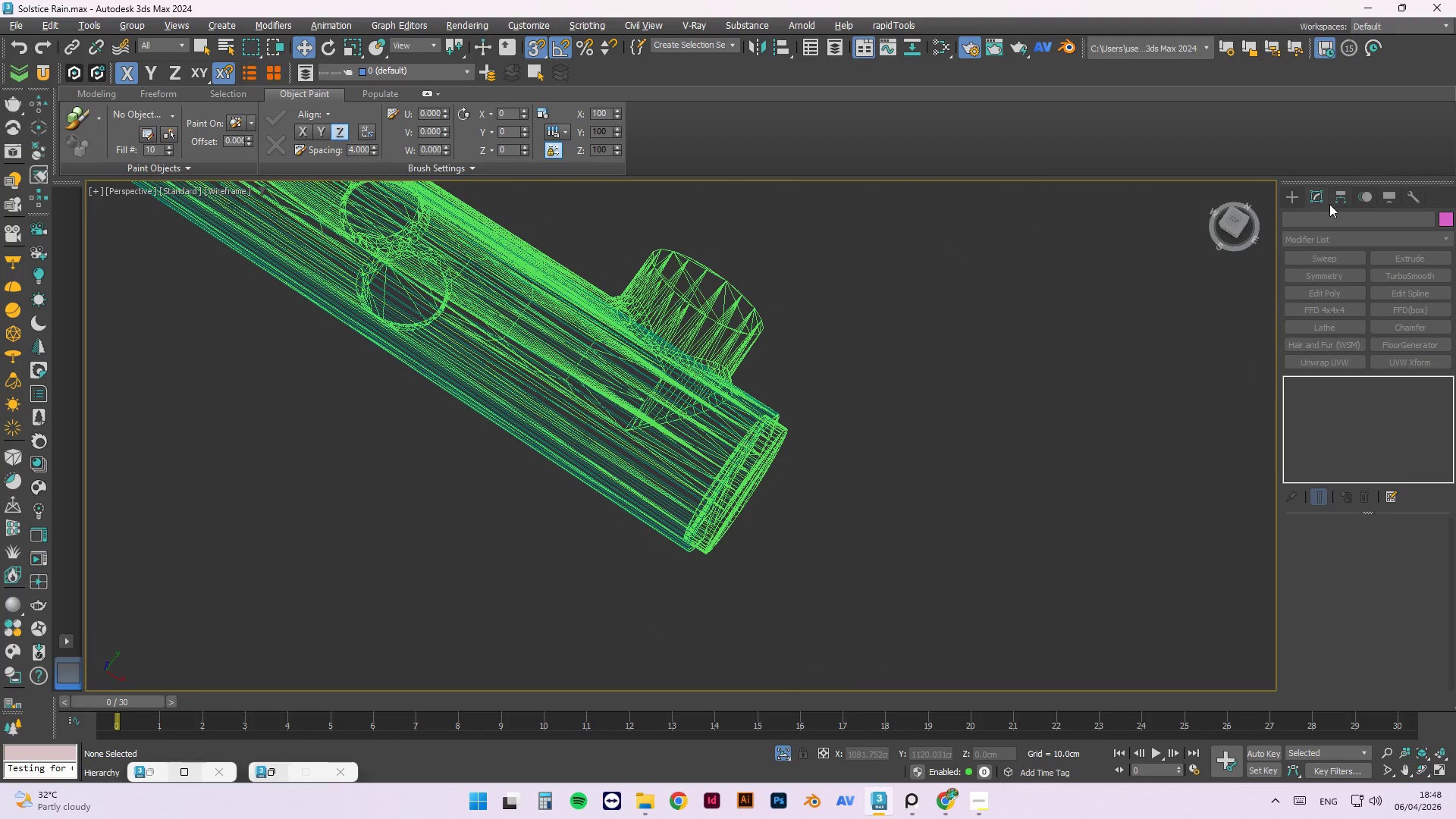 
left_click([1300, 202])
 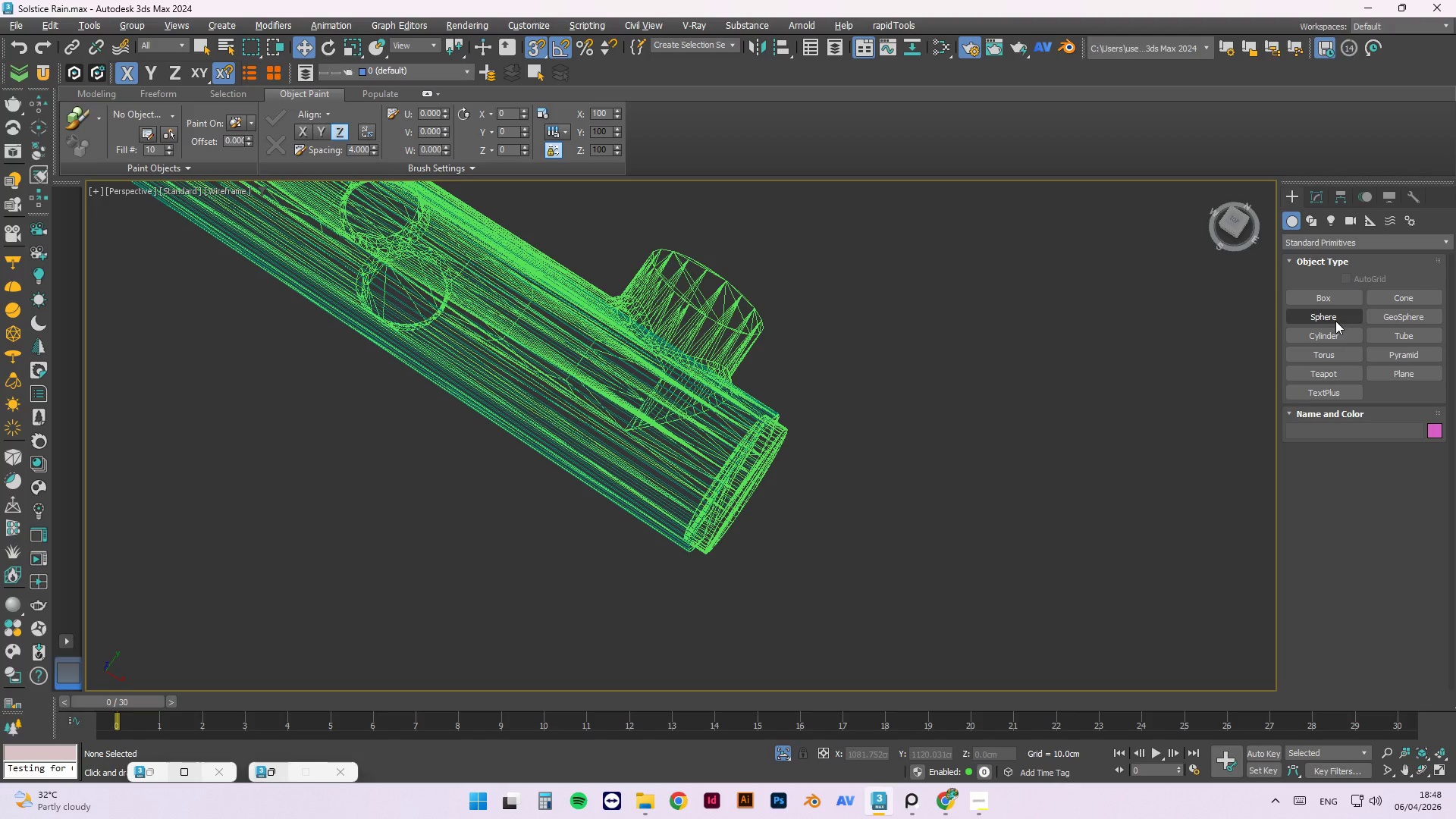 
left_click([1347, 340])
 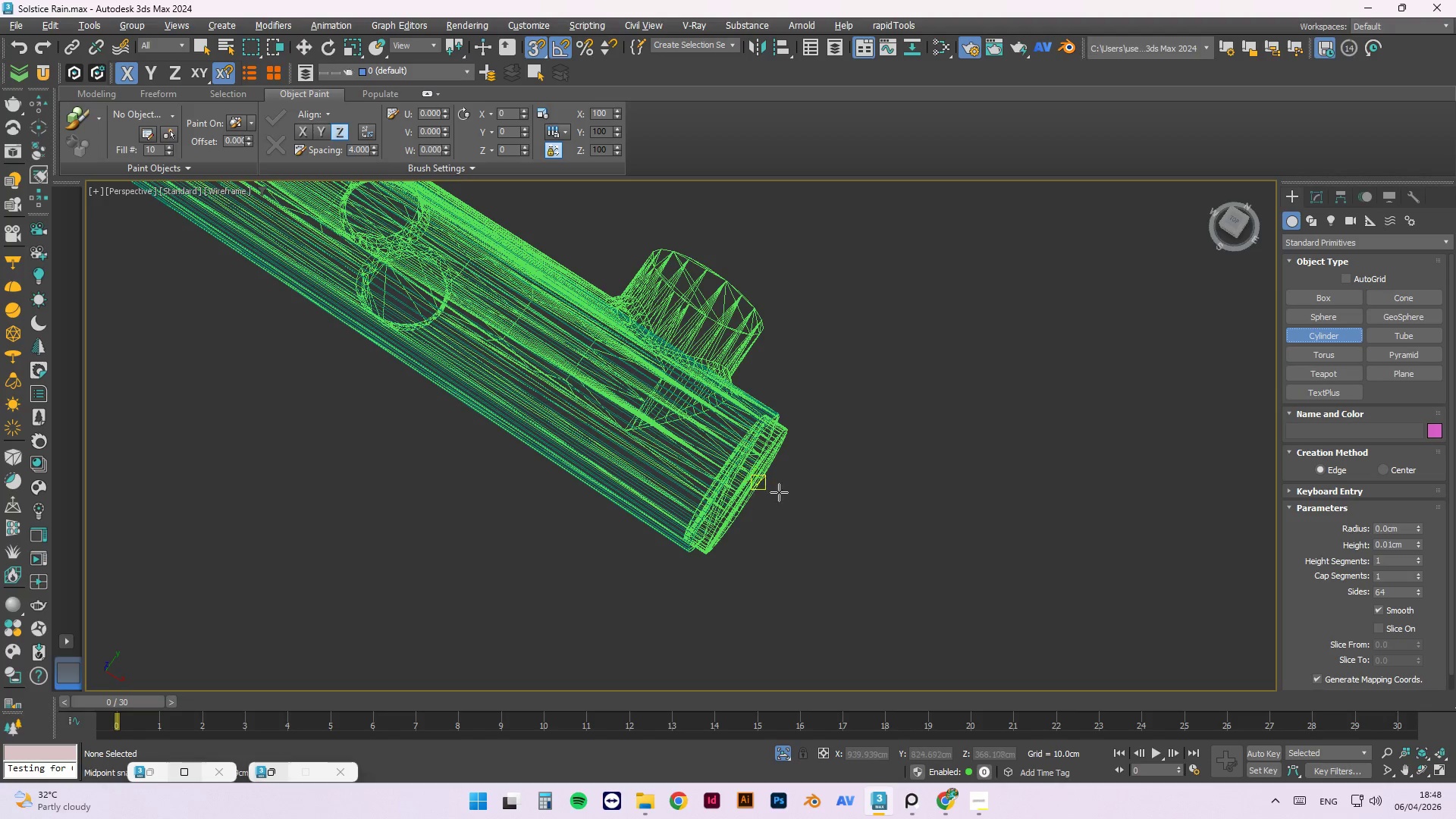 
hold_key(key=AltLeft, duration=1.52)
 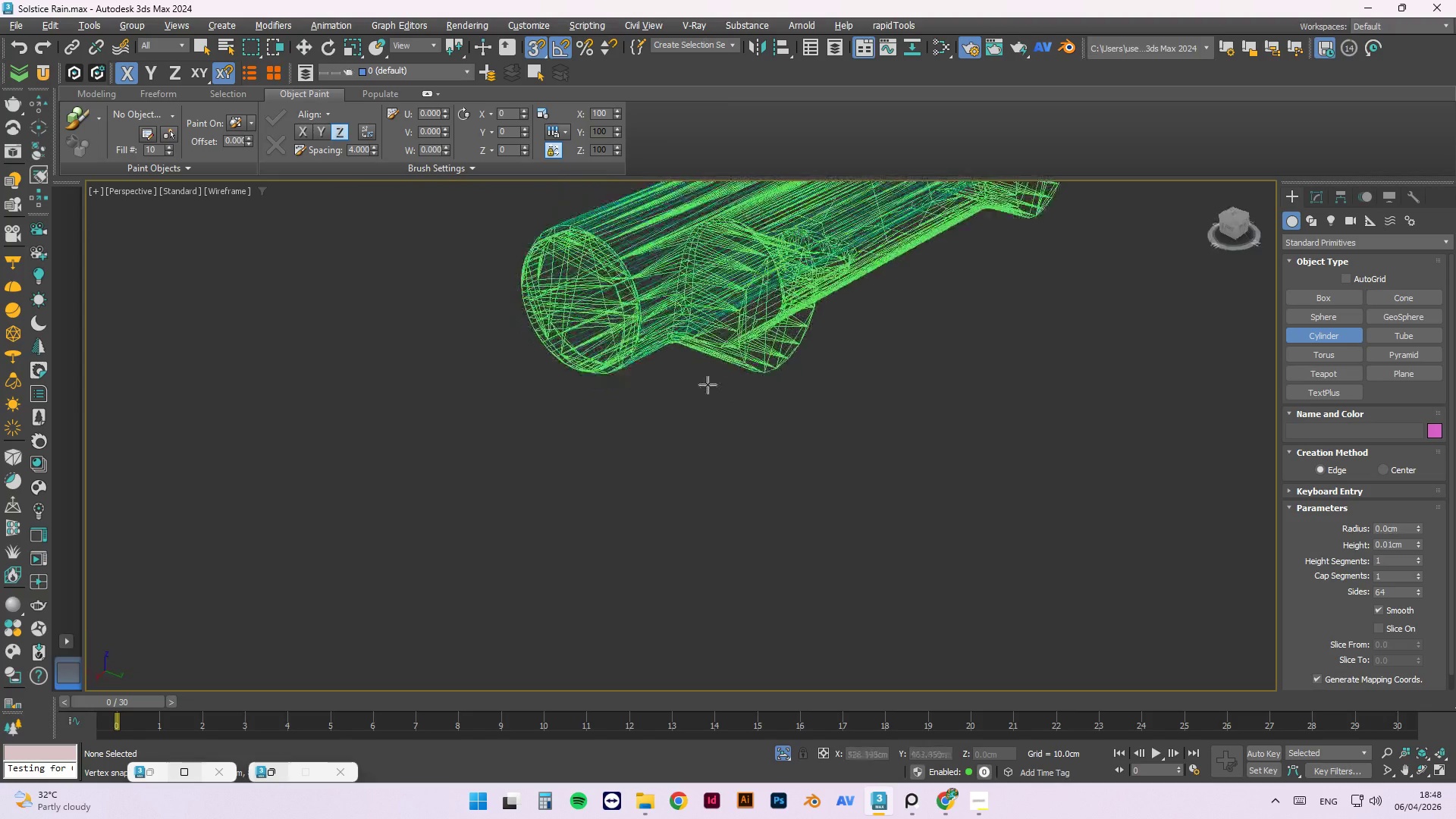 
hold_key(key=AltLeft, duration=1.51)
 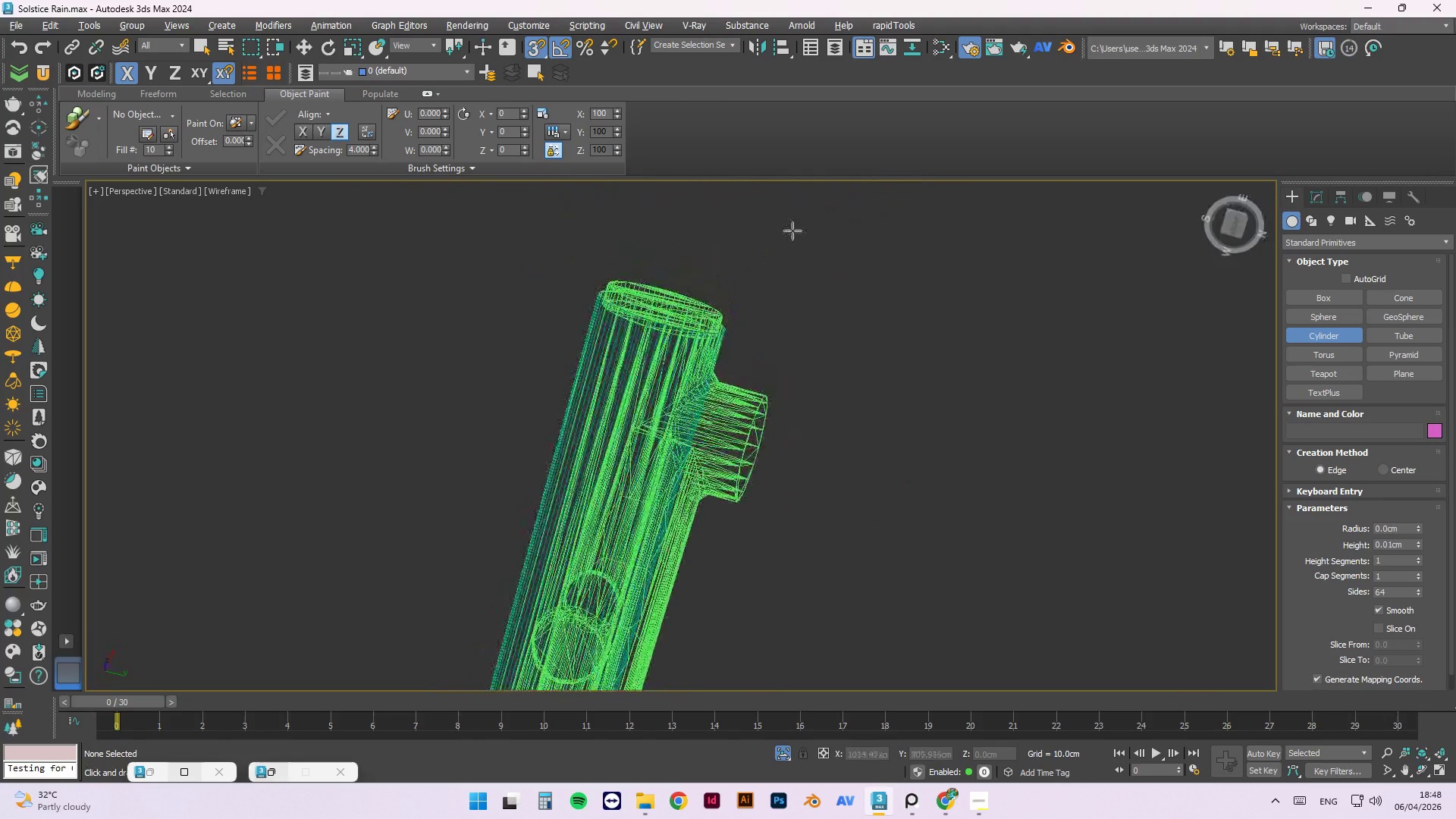 
hold_key(key=AltLeft, duration=0.73)
 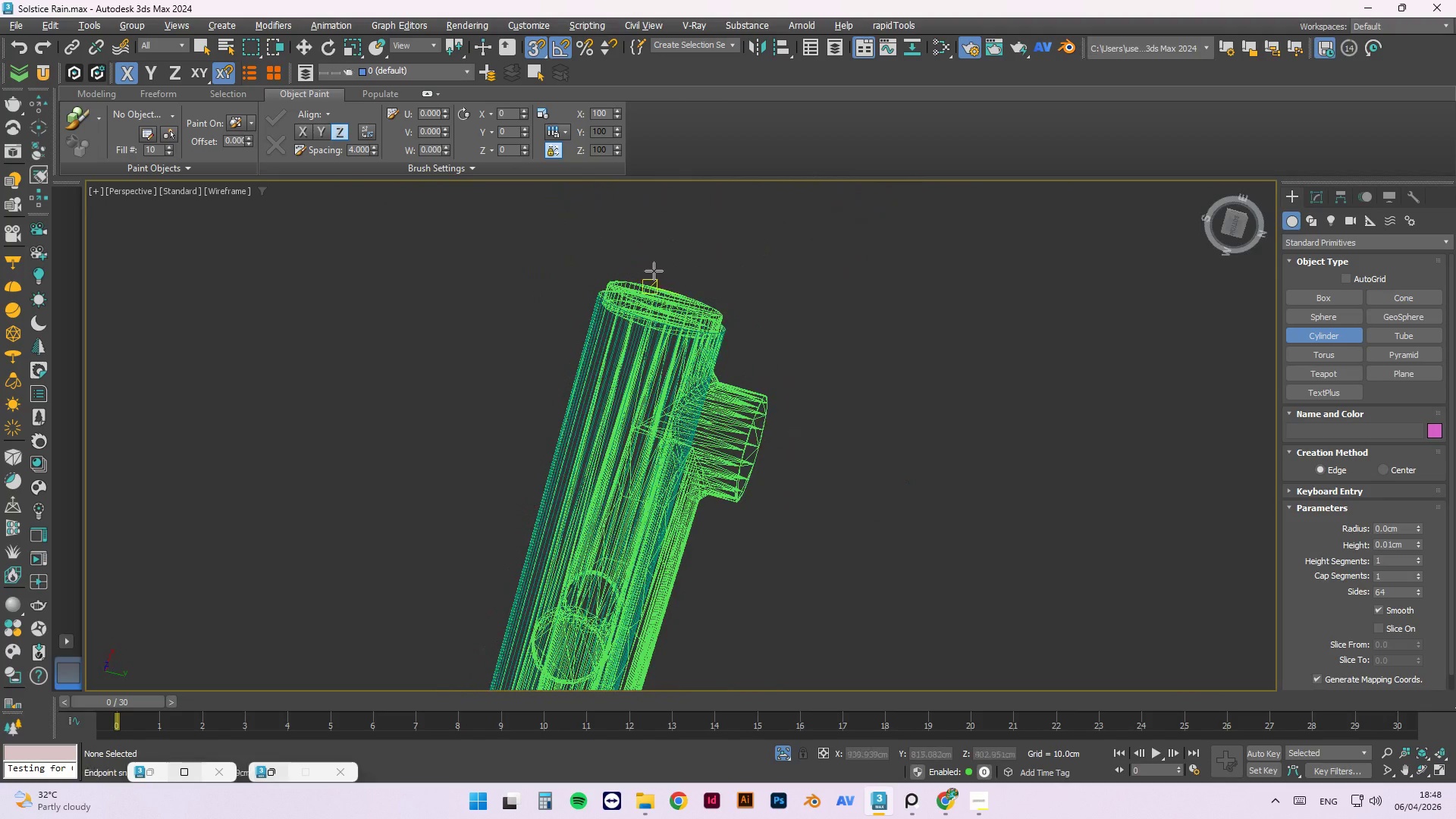 
scroll: coordinate [686, 313], scroll_direction: up, amount: 3.0
 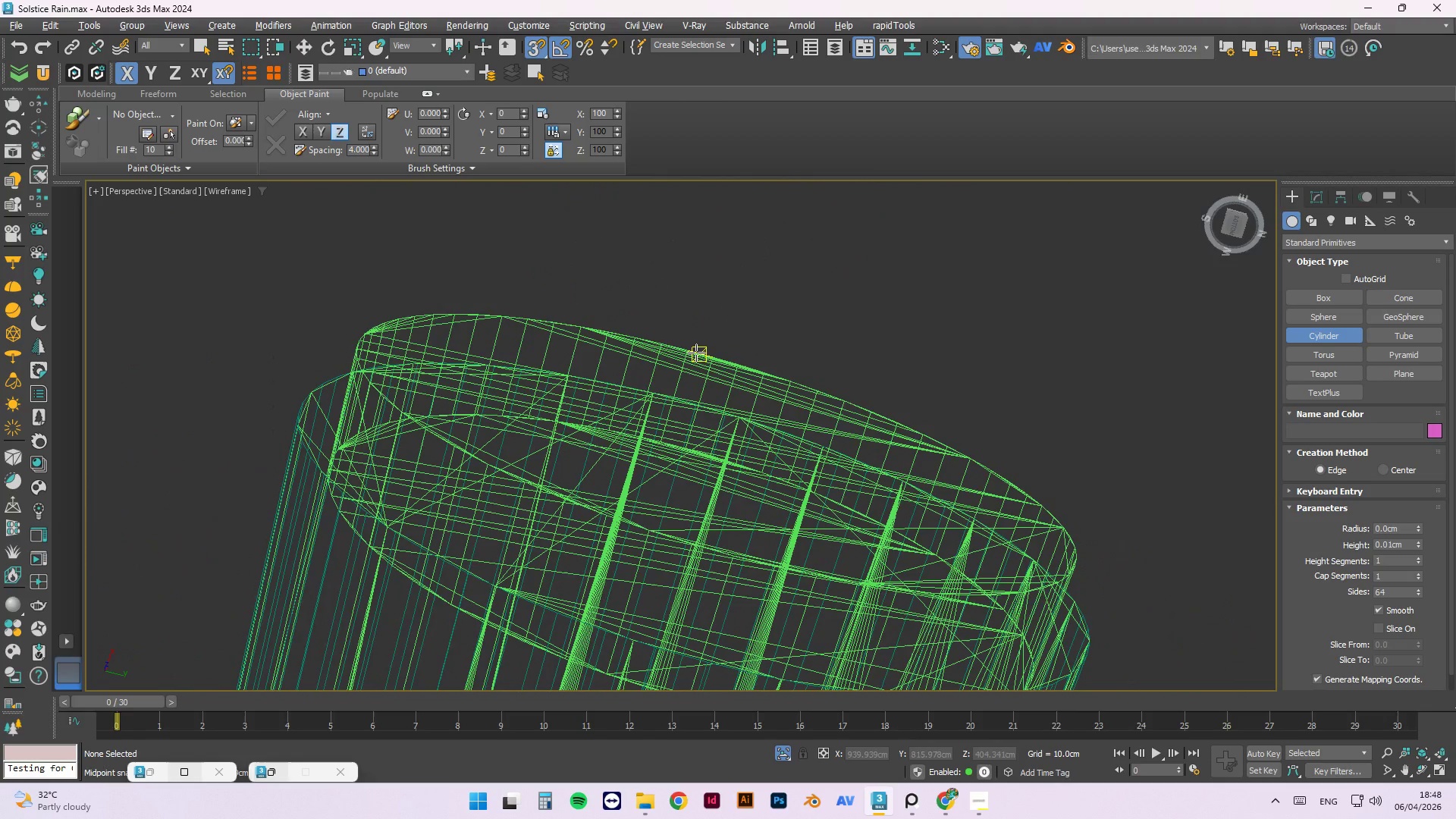 
left_click_drag(start_coordinate=[696, 353], to_coordinate=[1007, 536])
 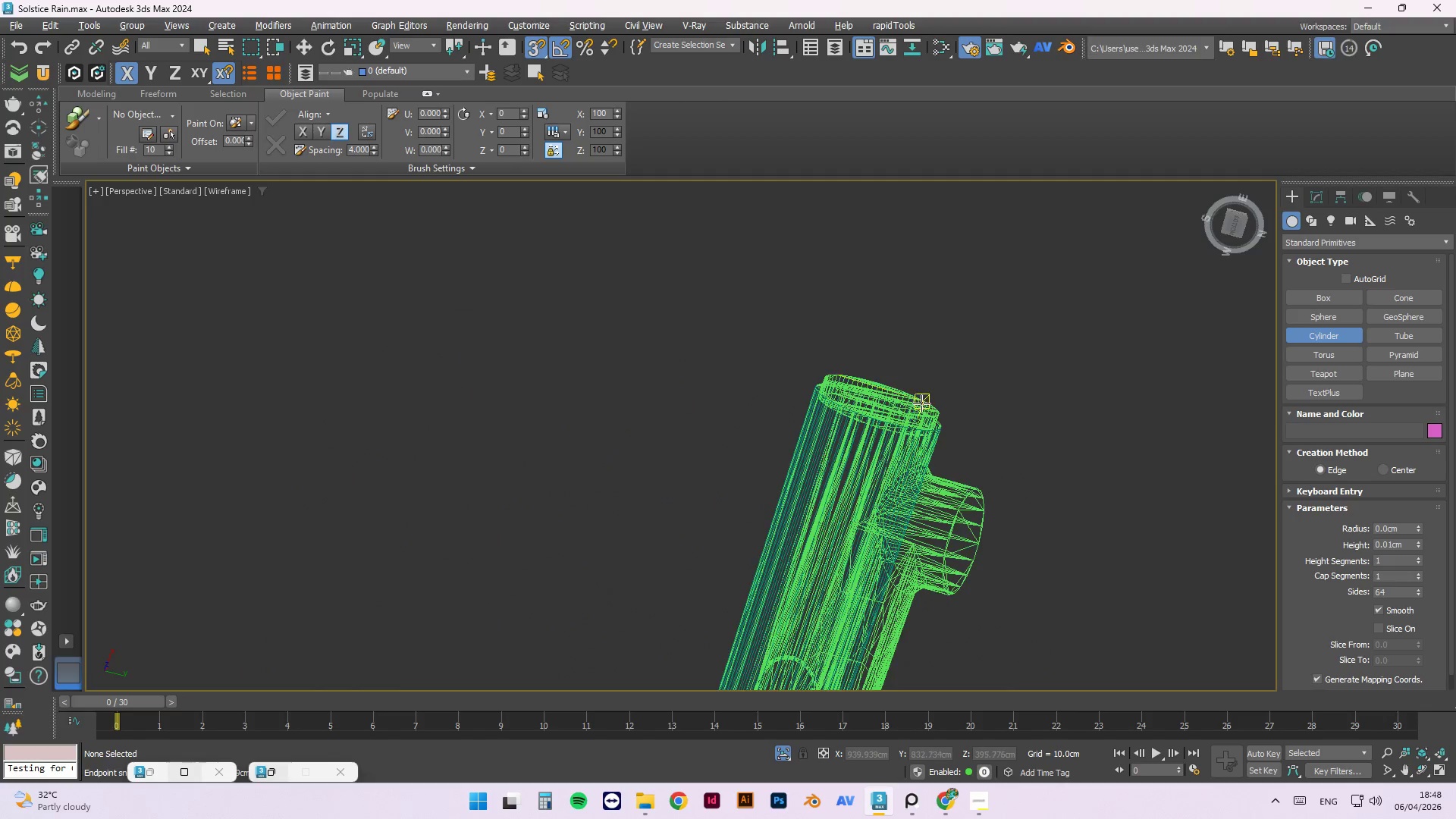 
key(Escape)
 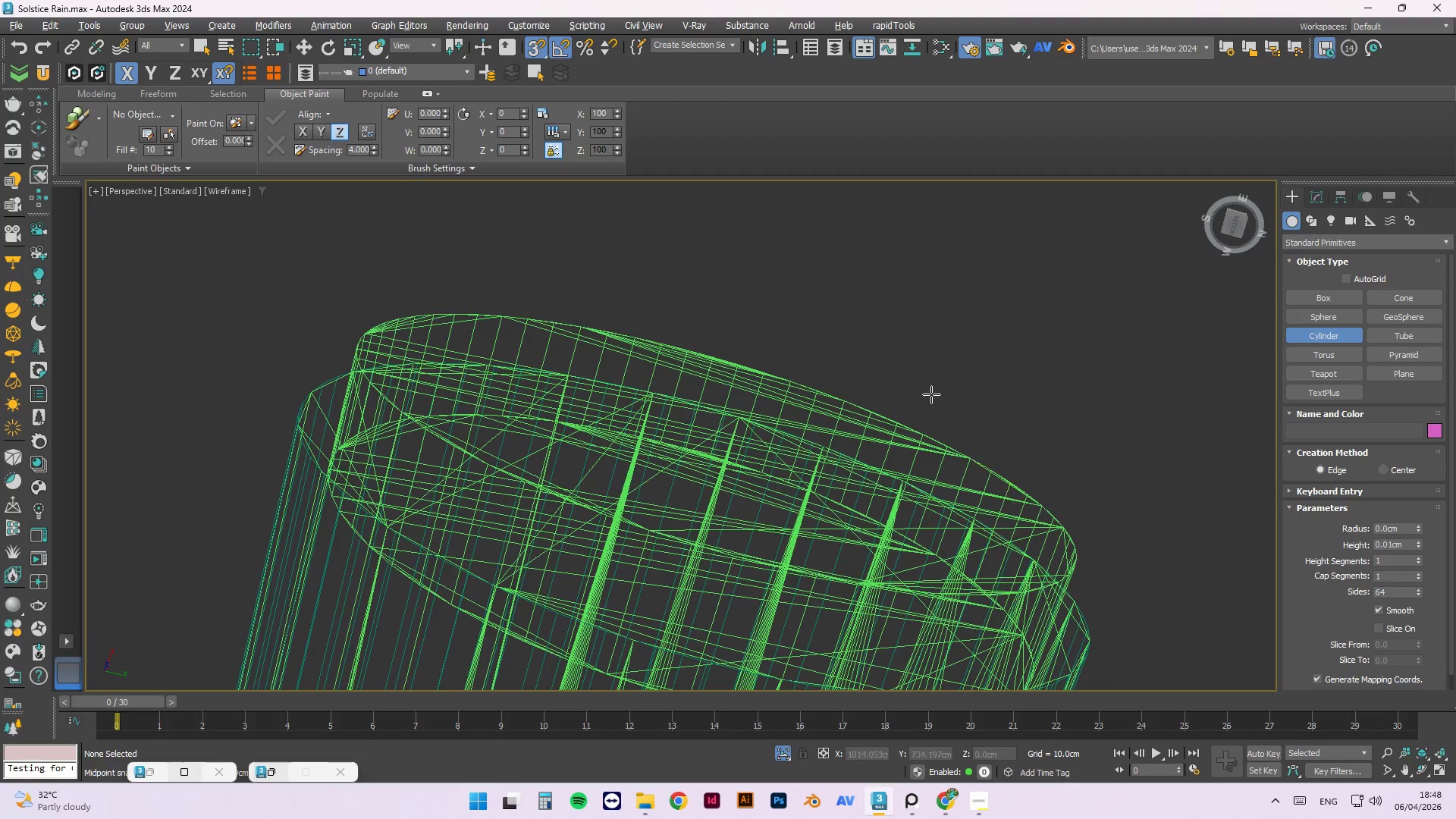 
hold_key(key=AltLeft, duration=1.5)
 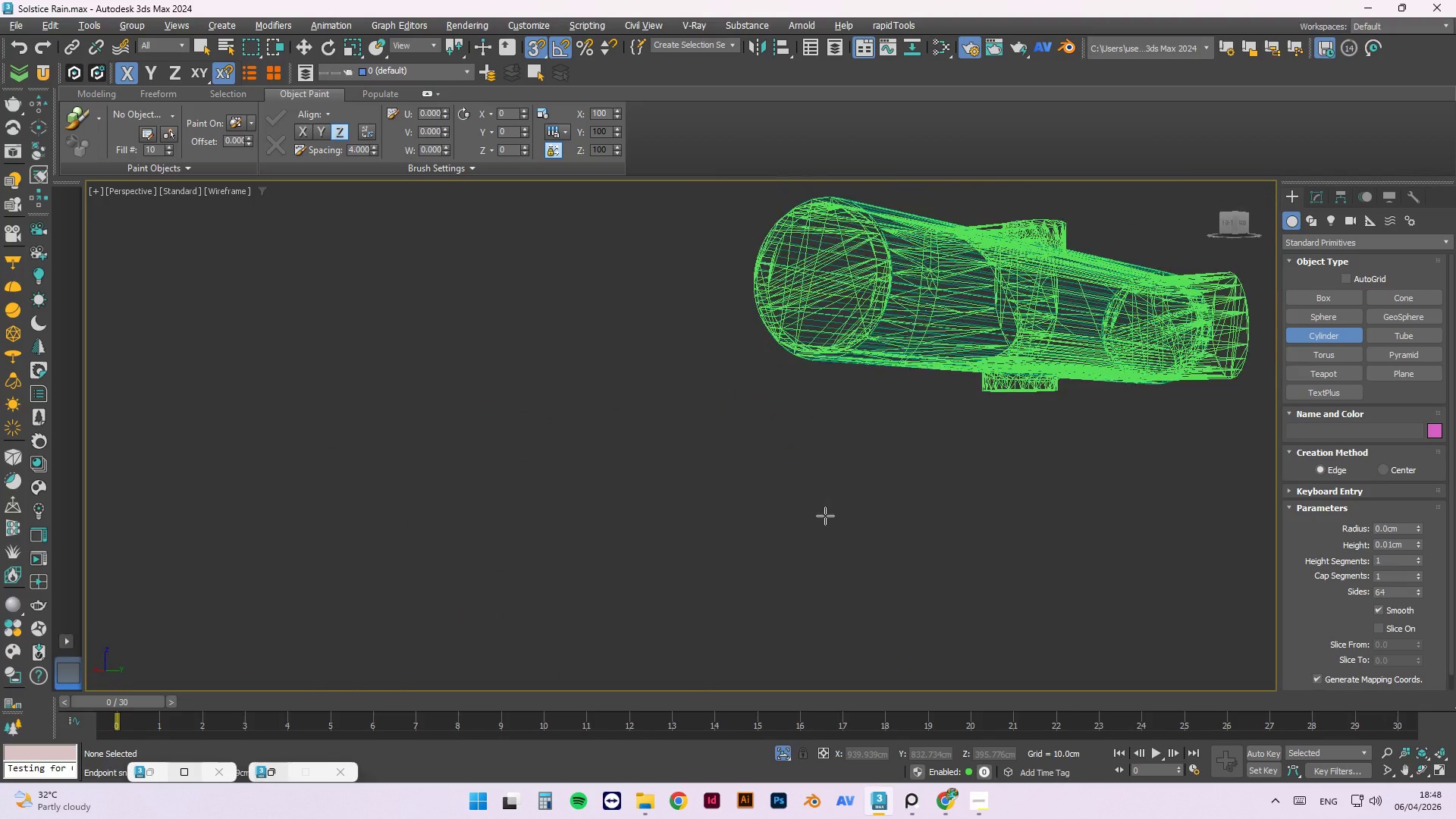 
scroll: coordinate [907, 387], scroll_direction: down, amount: 3.0
 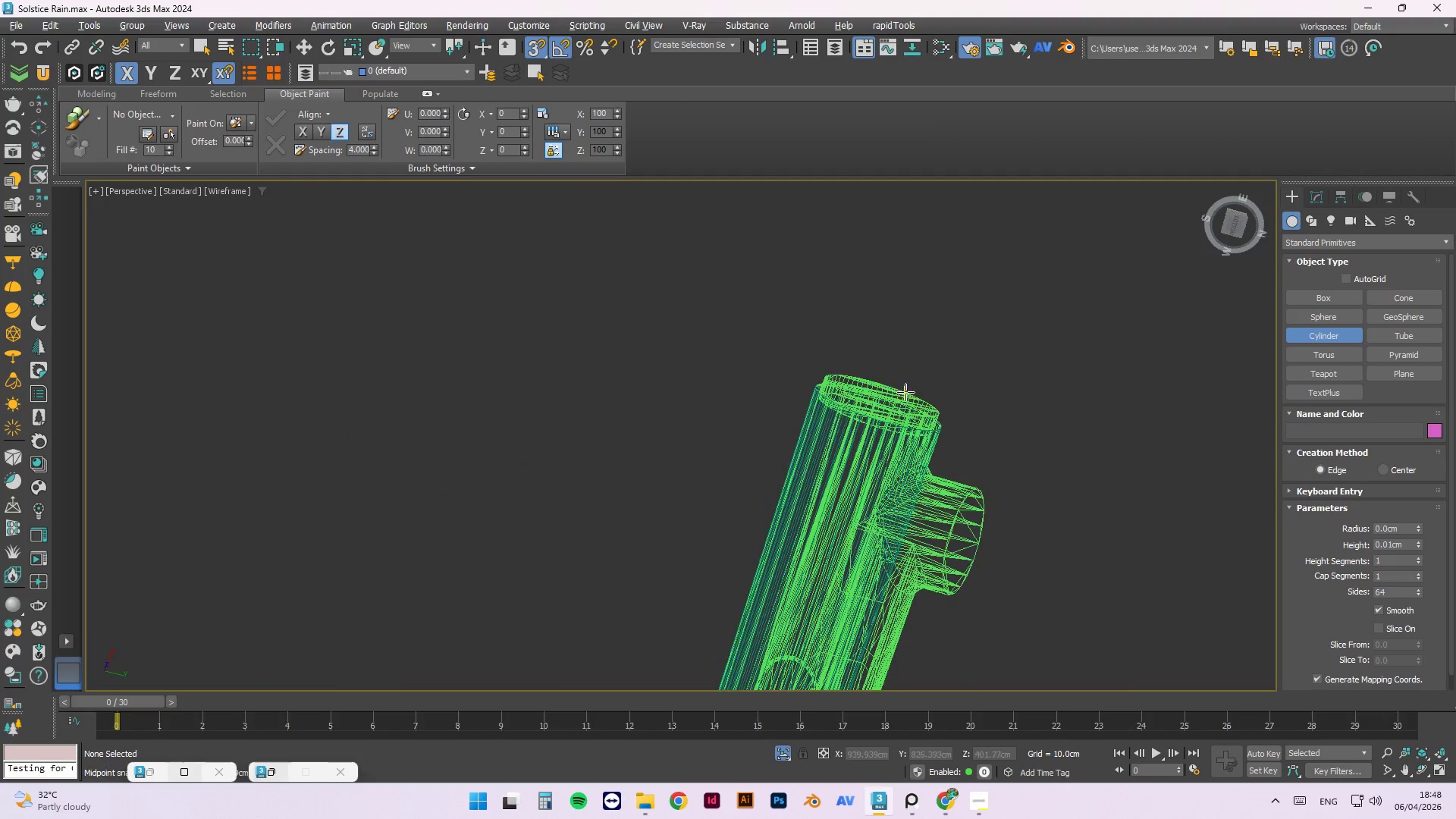 
hold_key(key=AltLeft, duration=1.51)
 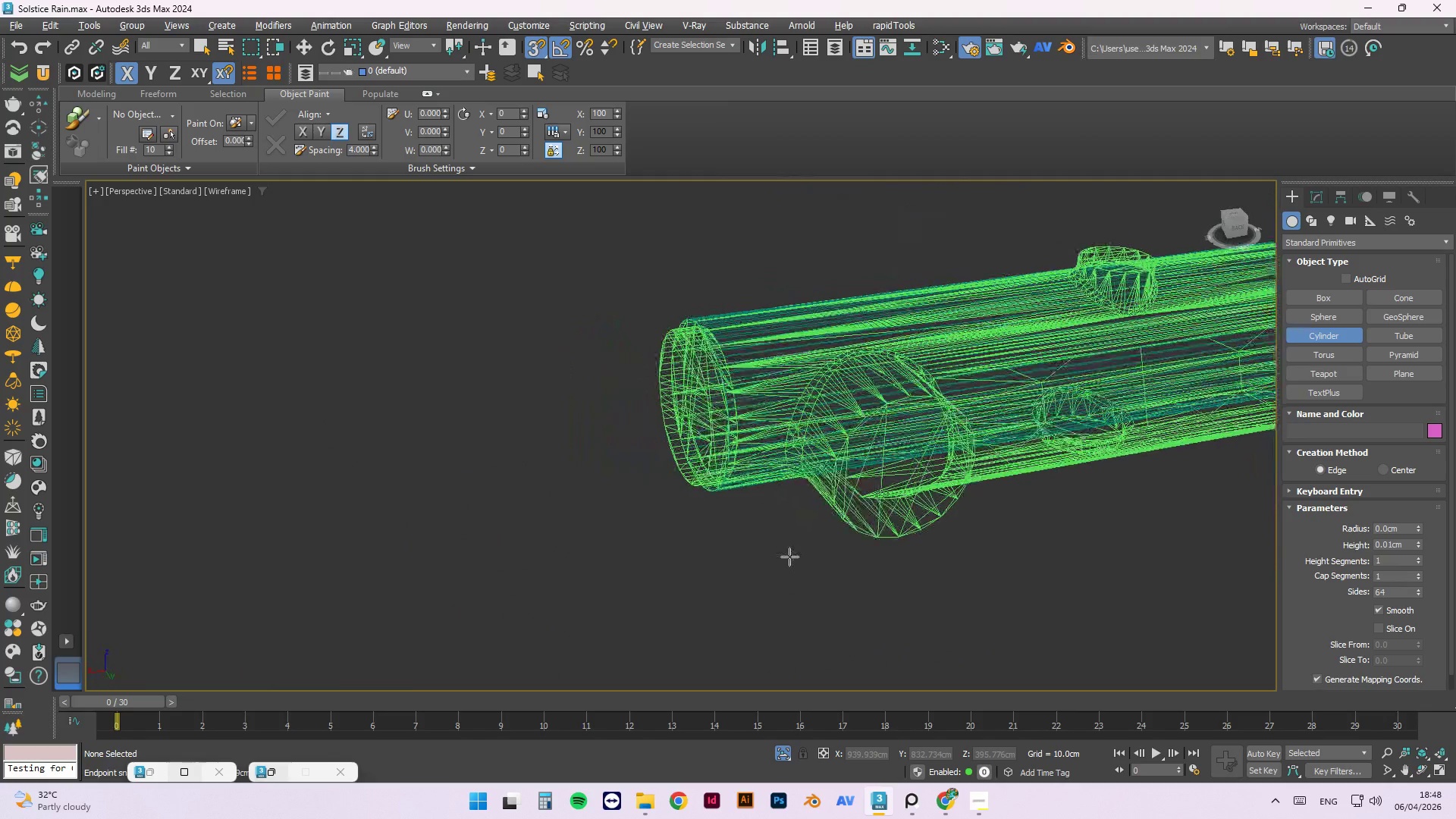 
hold_key(key=AltLeft, duration=1.3)
 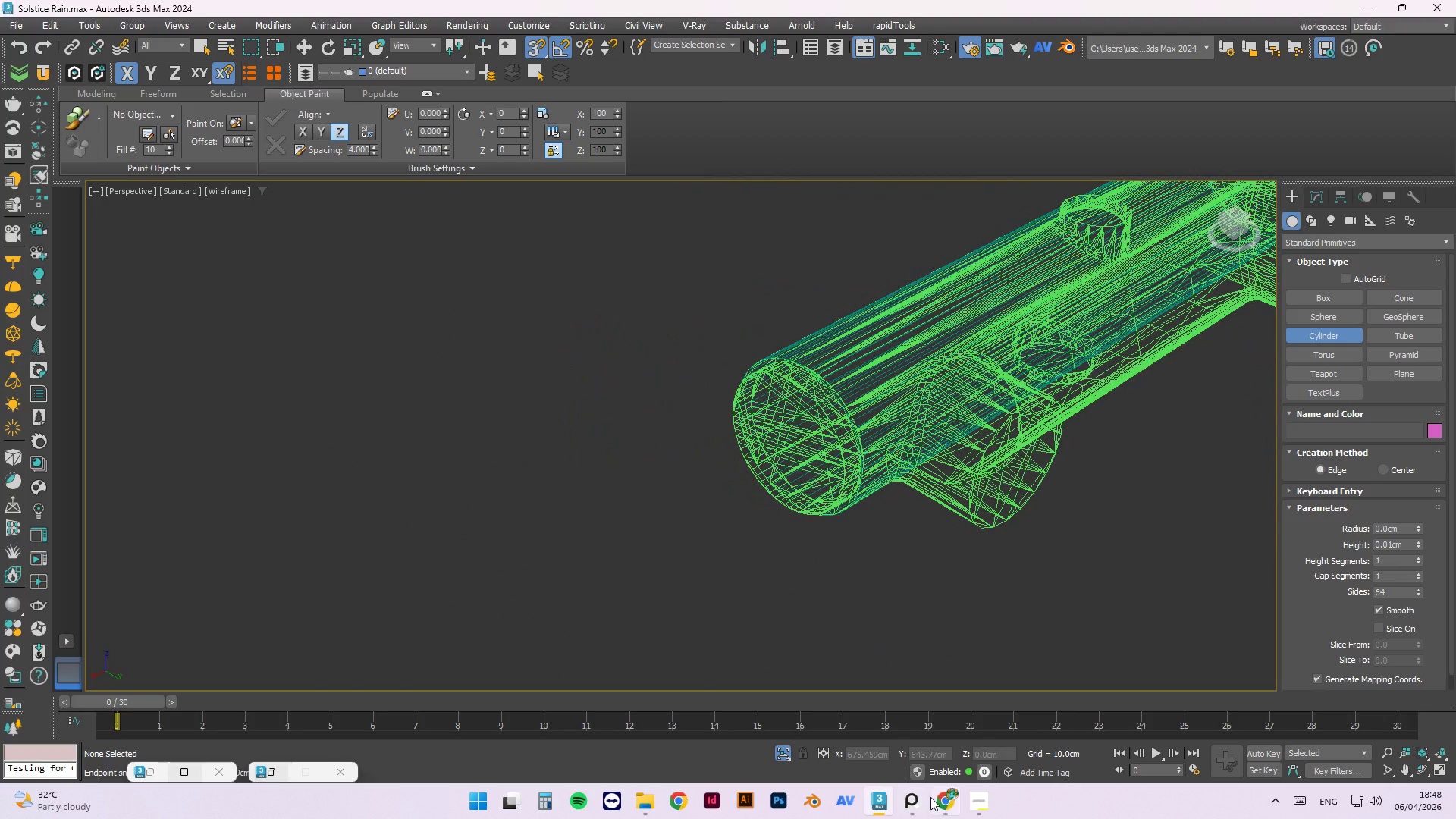 
left_click([940, 799])
 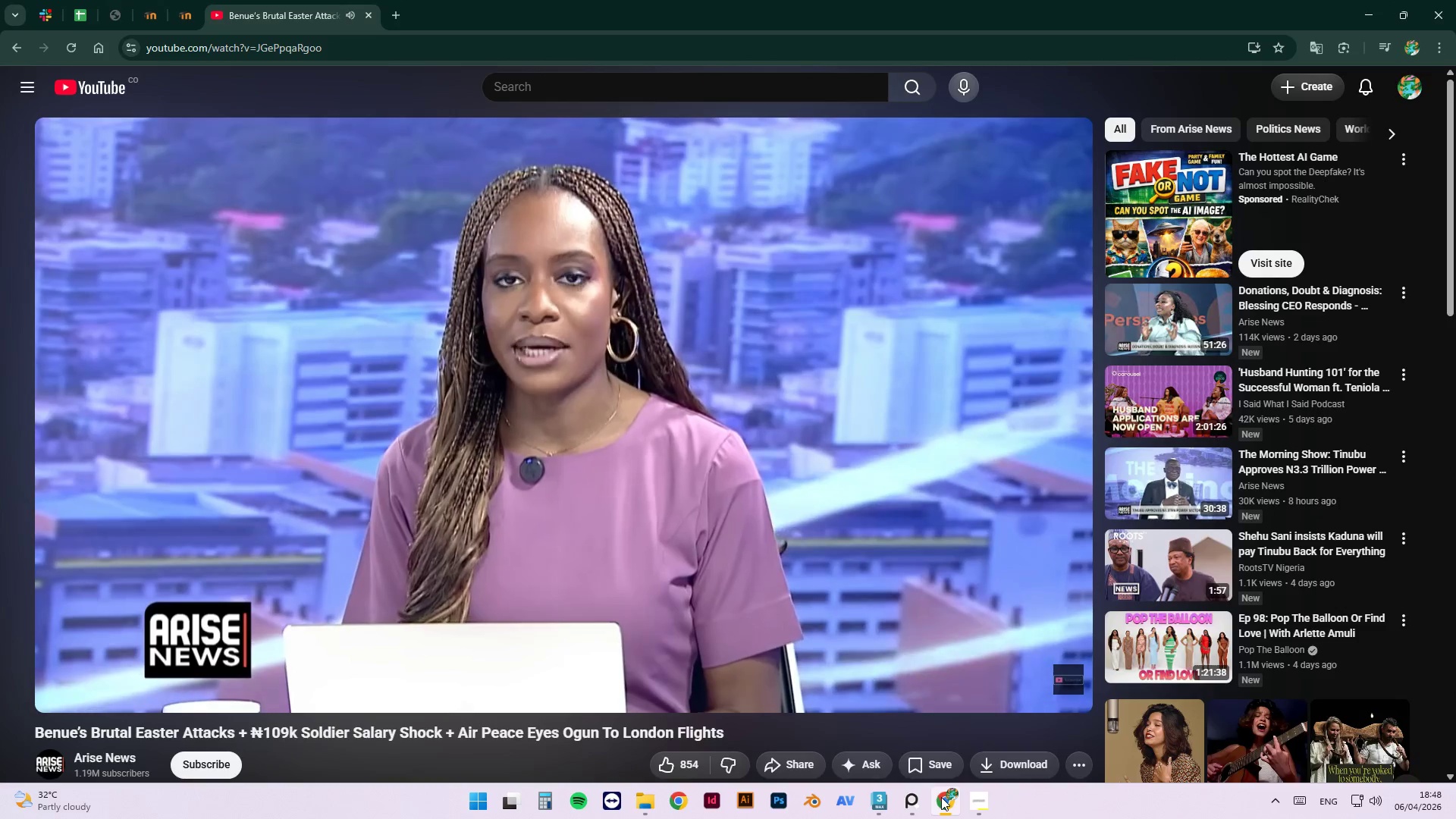 
left_click([941, 797])
 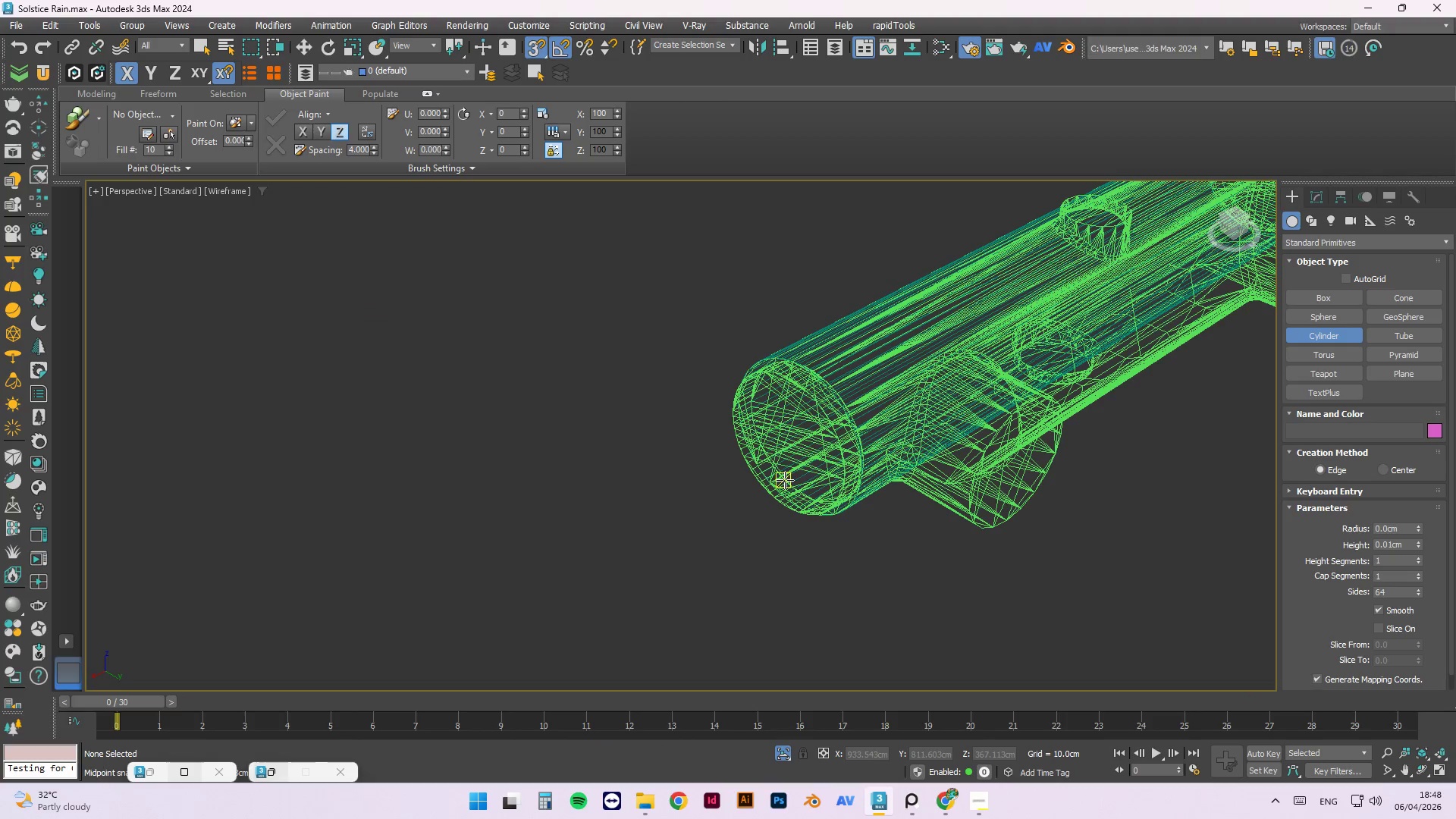 
hold_key(key=AltLeft, duration=1.5)
 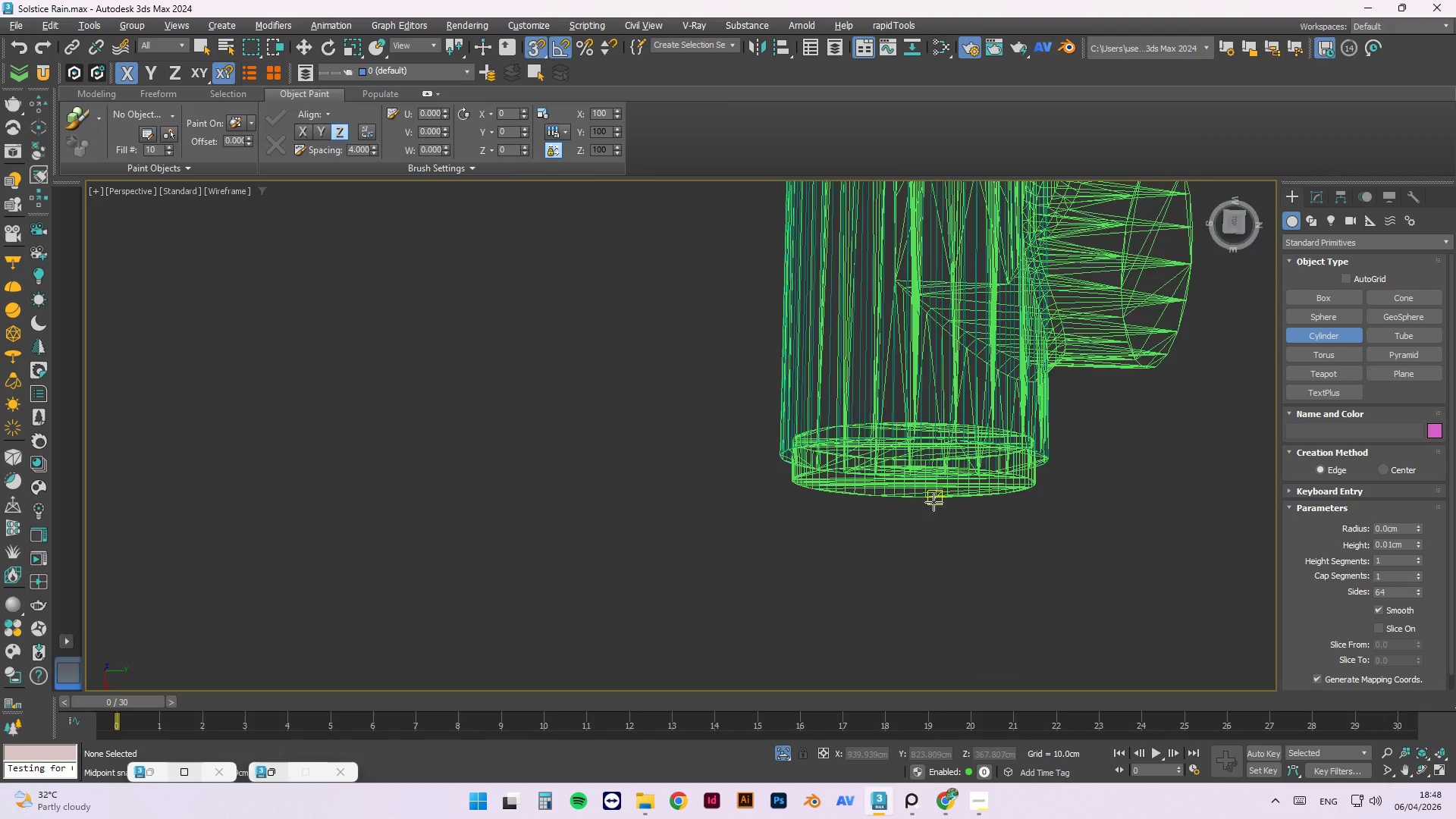 
scroll: coordinate [802, 409], scroll_direction: none, amount: 0.0
 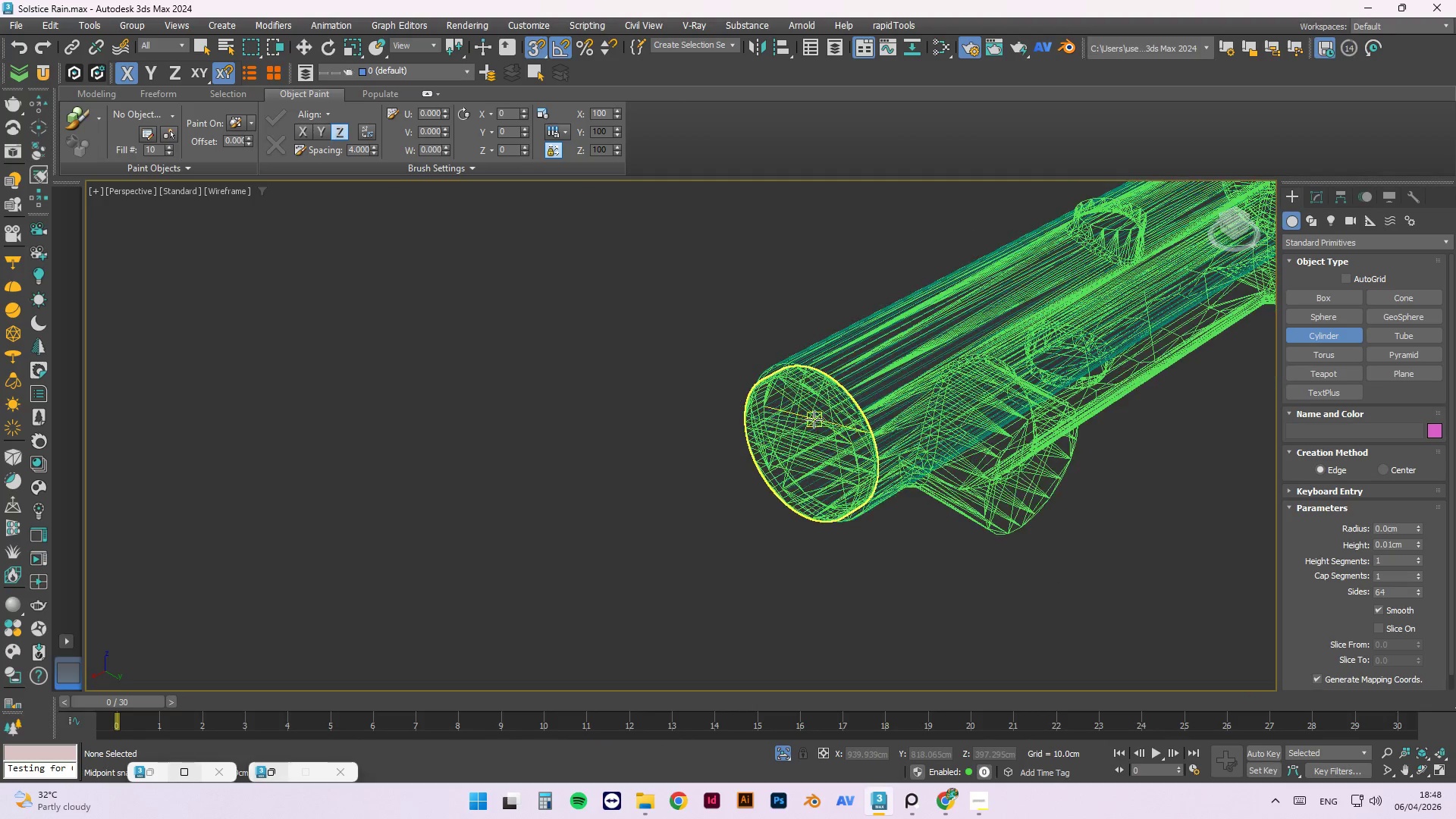 
hold_key(key=AltLeft, duration=0.45)
 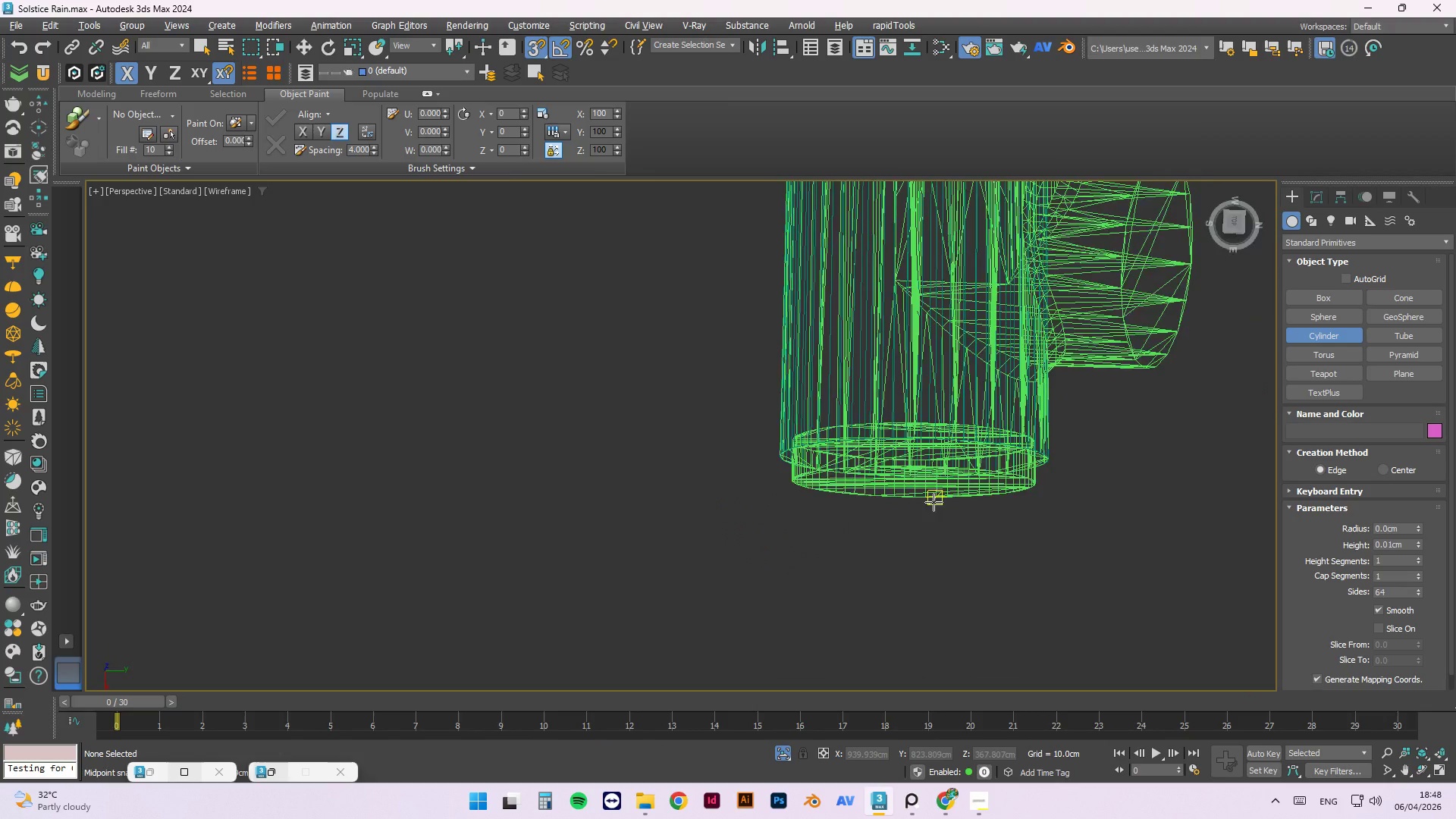 
scroll: coordinate [456, 422], scroll_direction: up, amount: 5.0
 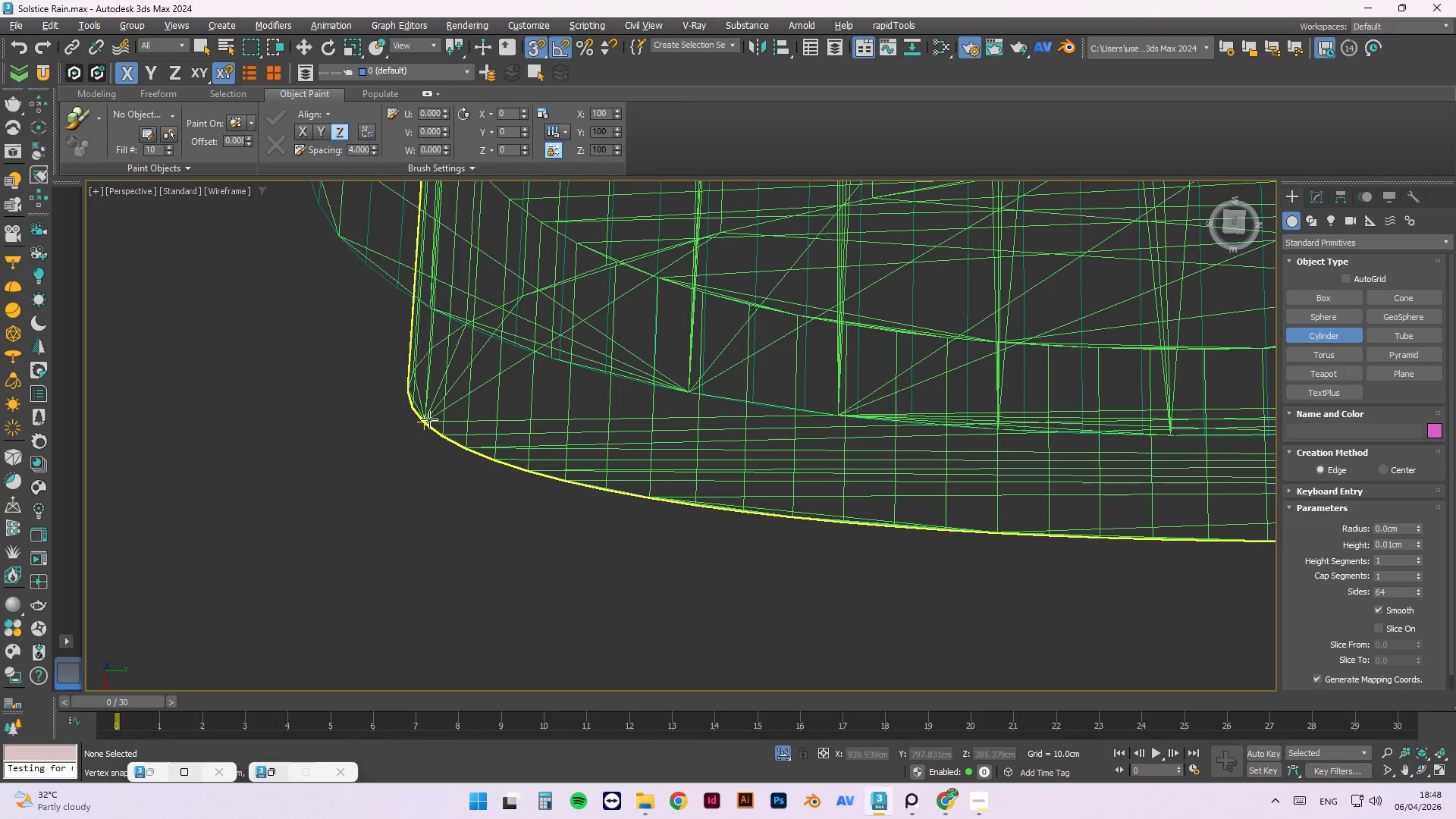 
left_click_drag(start_coordinate=[429, 419], to_coordinate=[689, 395])
 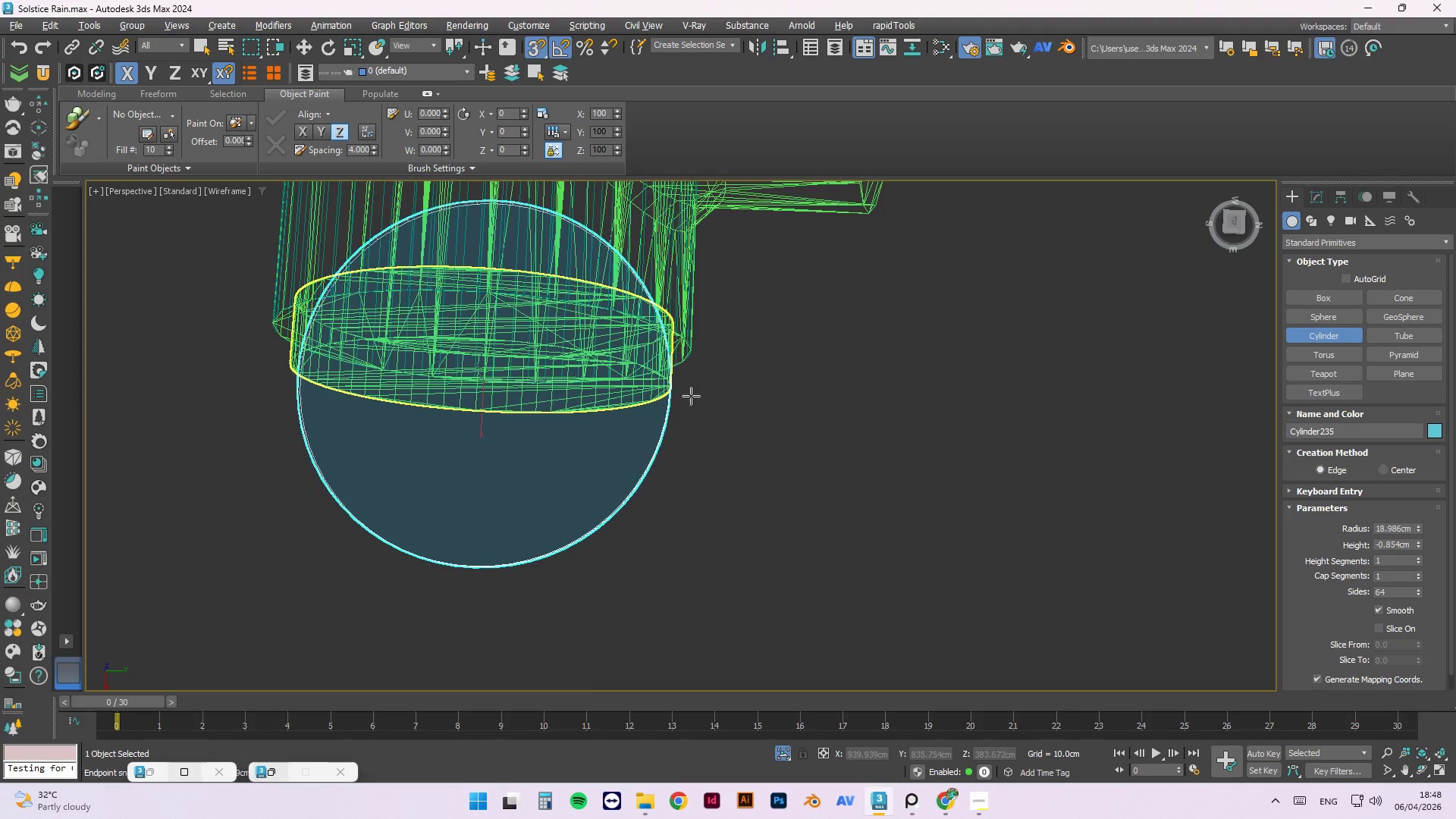 
scroll: coordinate [377, 369], scroll_direction: down, amount: 2.0
 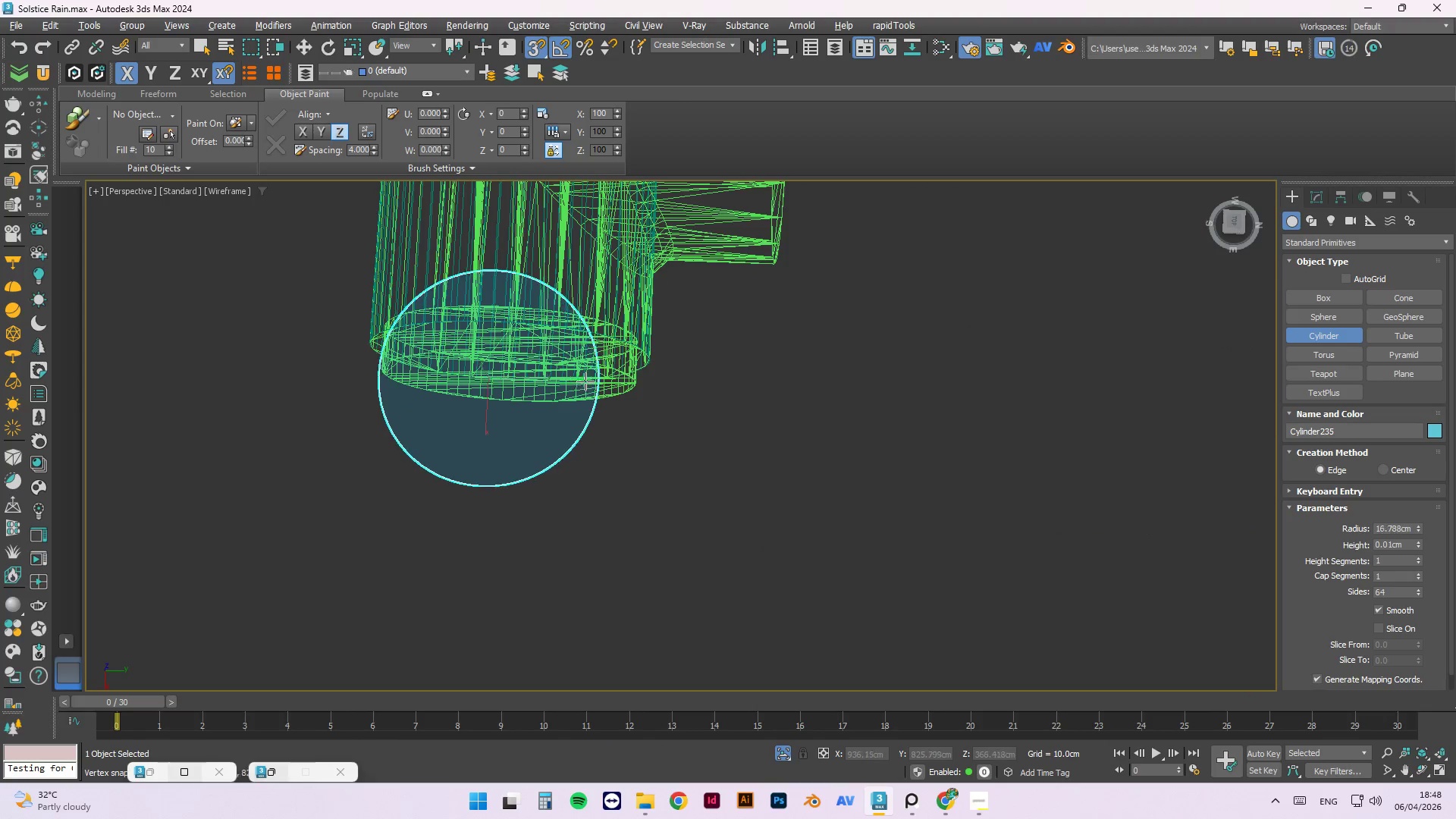 
scroll: coordinate [684, 395], scroll_direction: up, amount: 4.0
 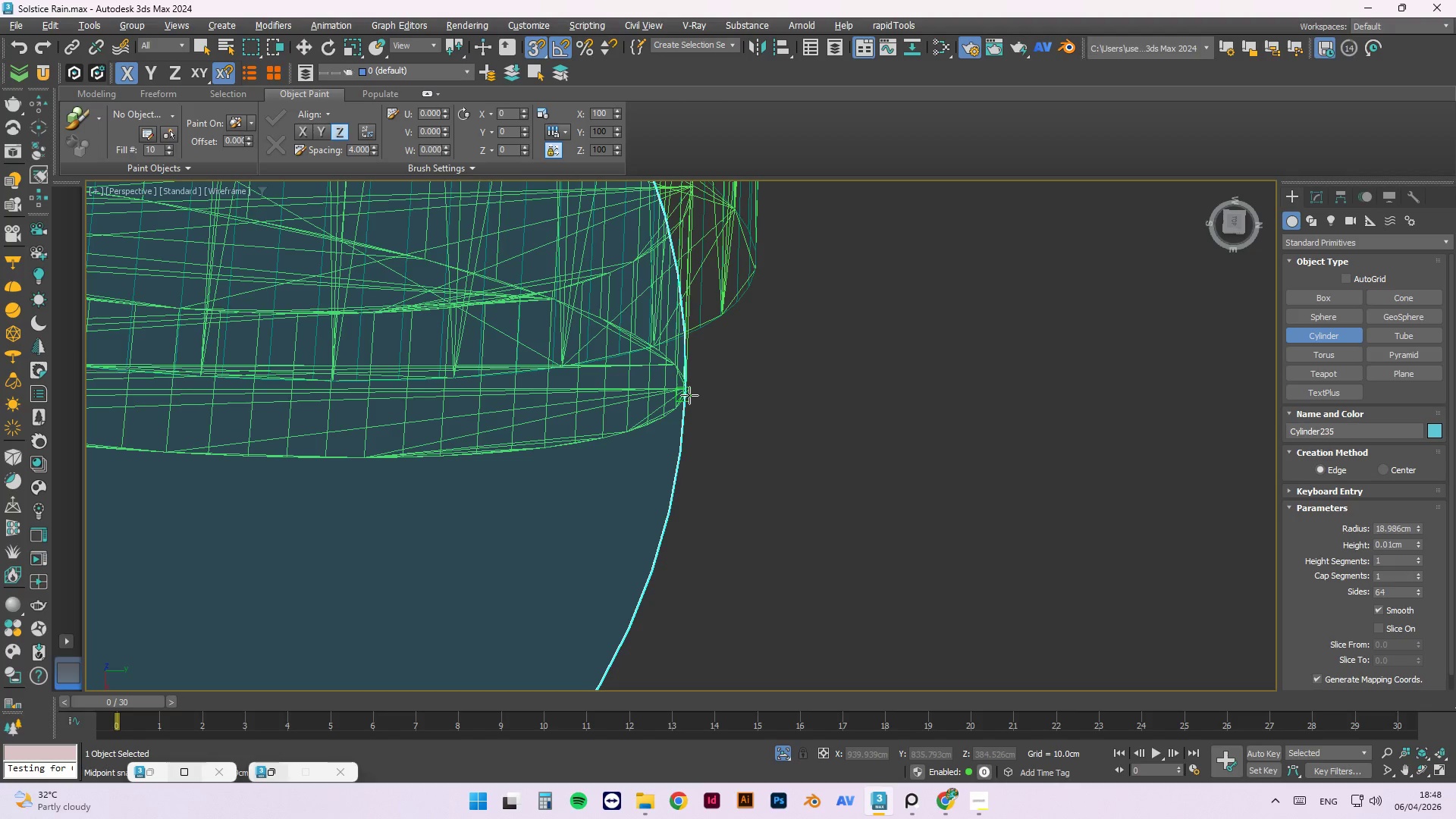 
hold_key(key=AltLeft, duration=1.5)
 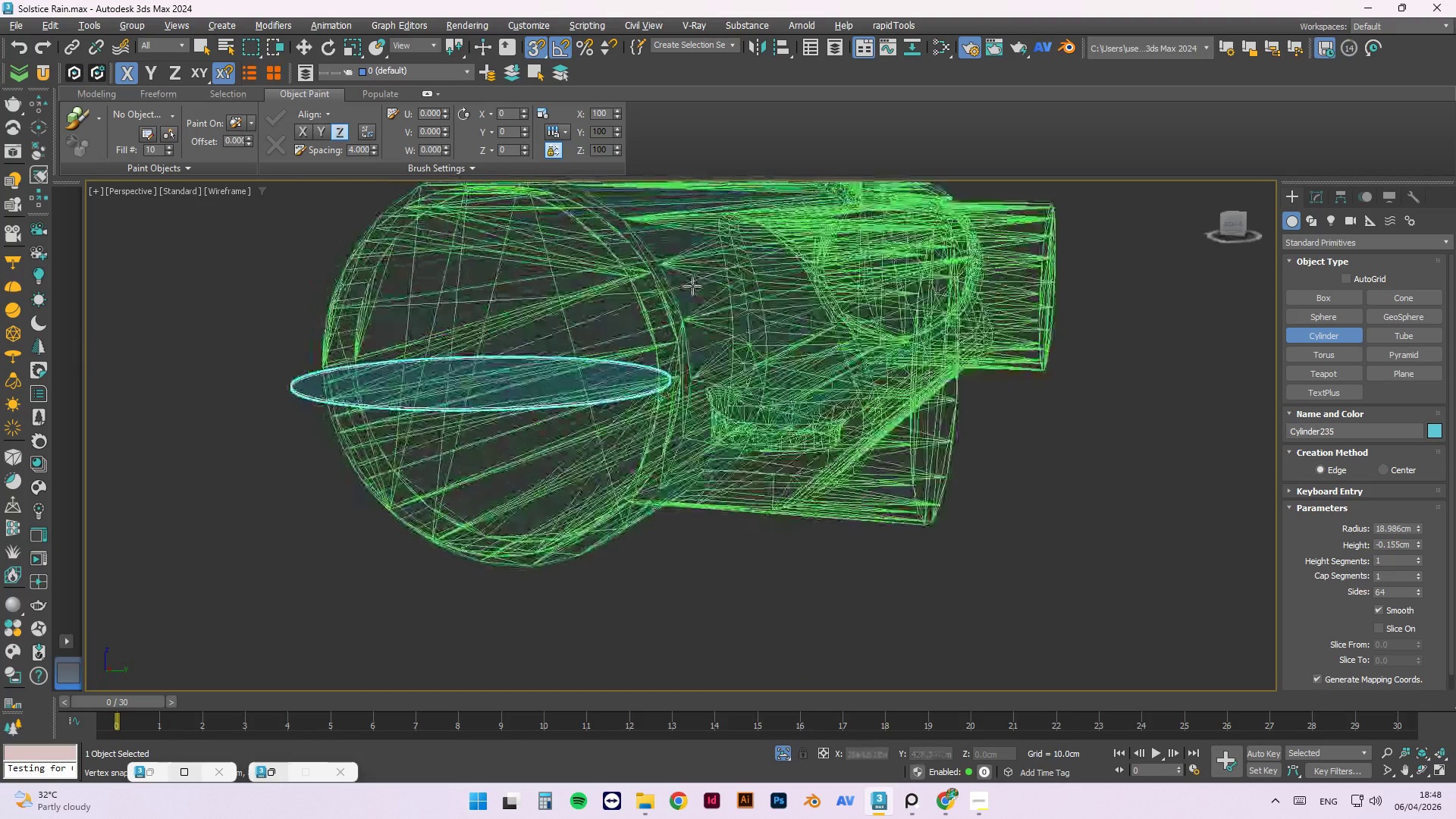 
scroll: coordinate [664, 384], scroll_direction: down, amount: 3.0
 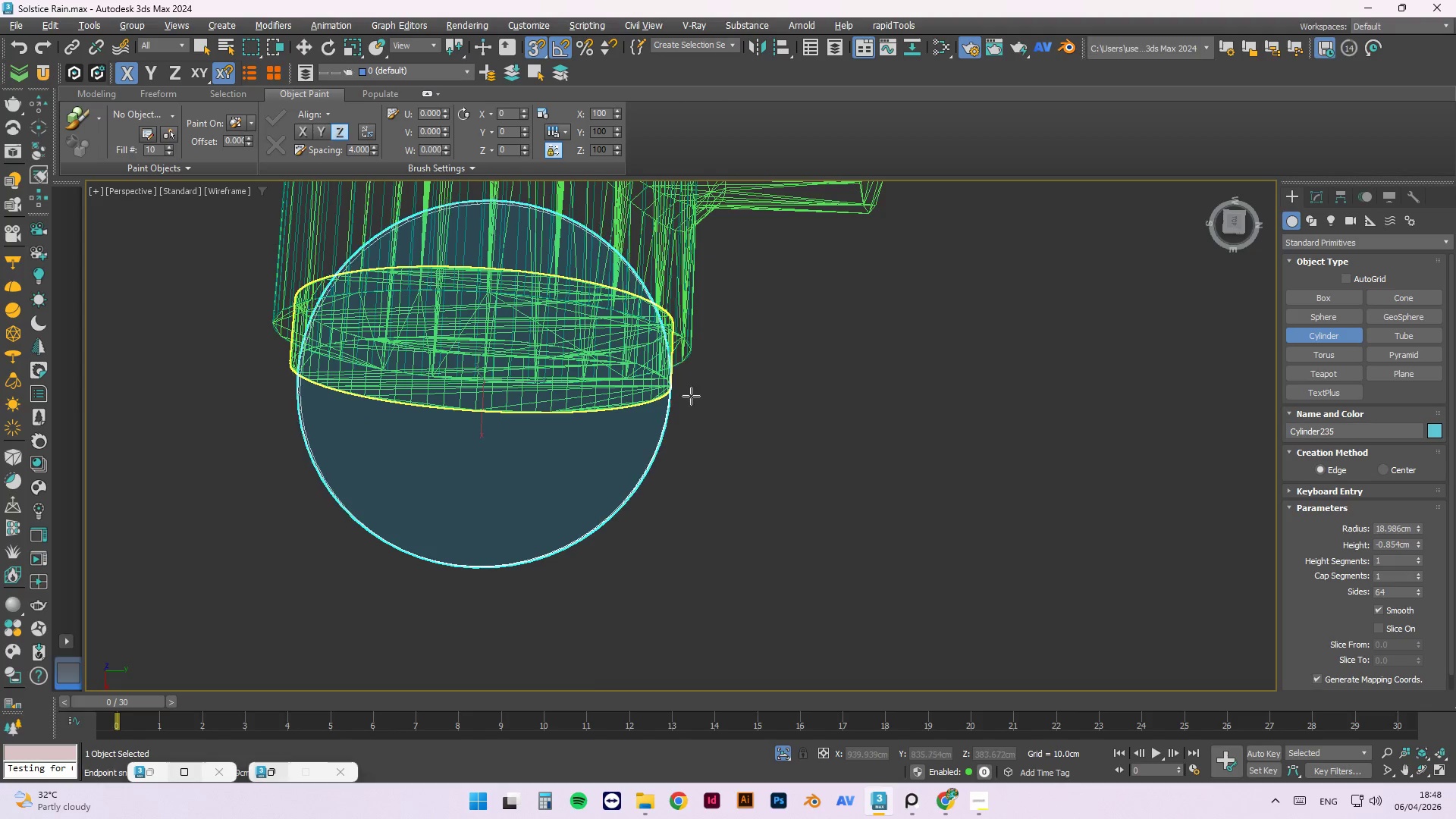 
hold_key(key=AltLeft, duration=0.95)
 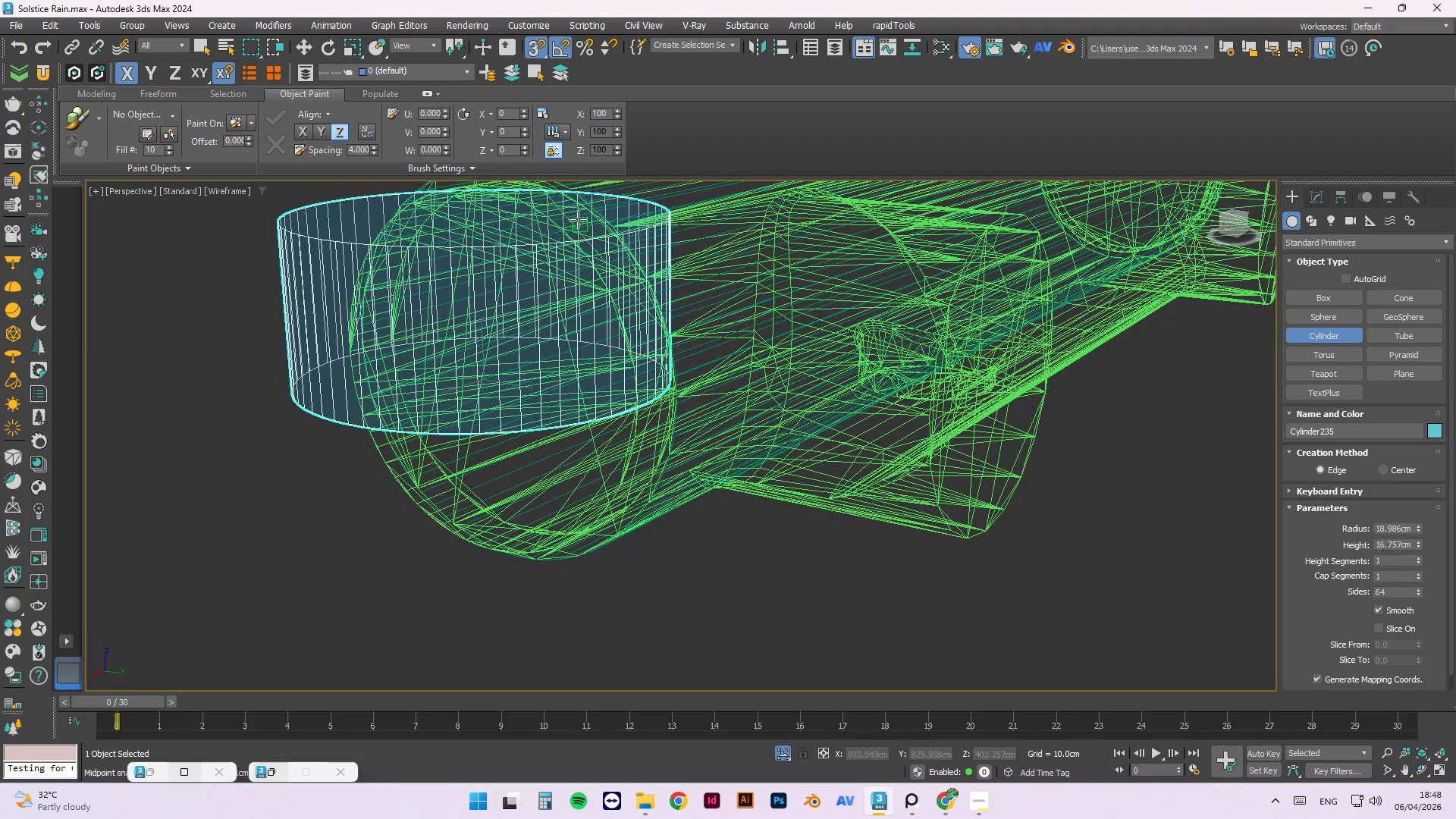 
key(S)
 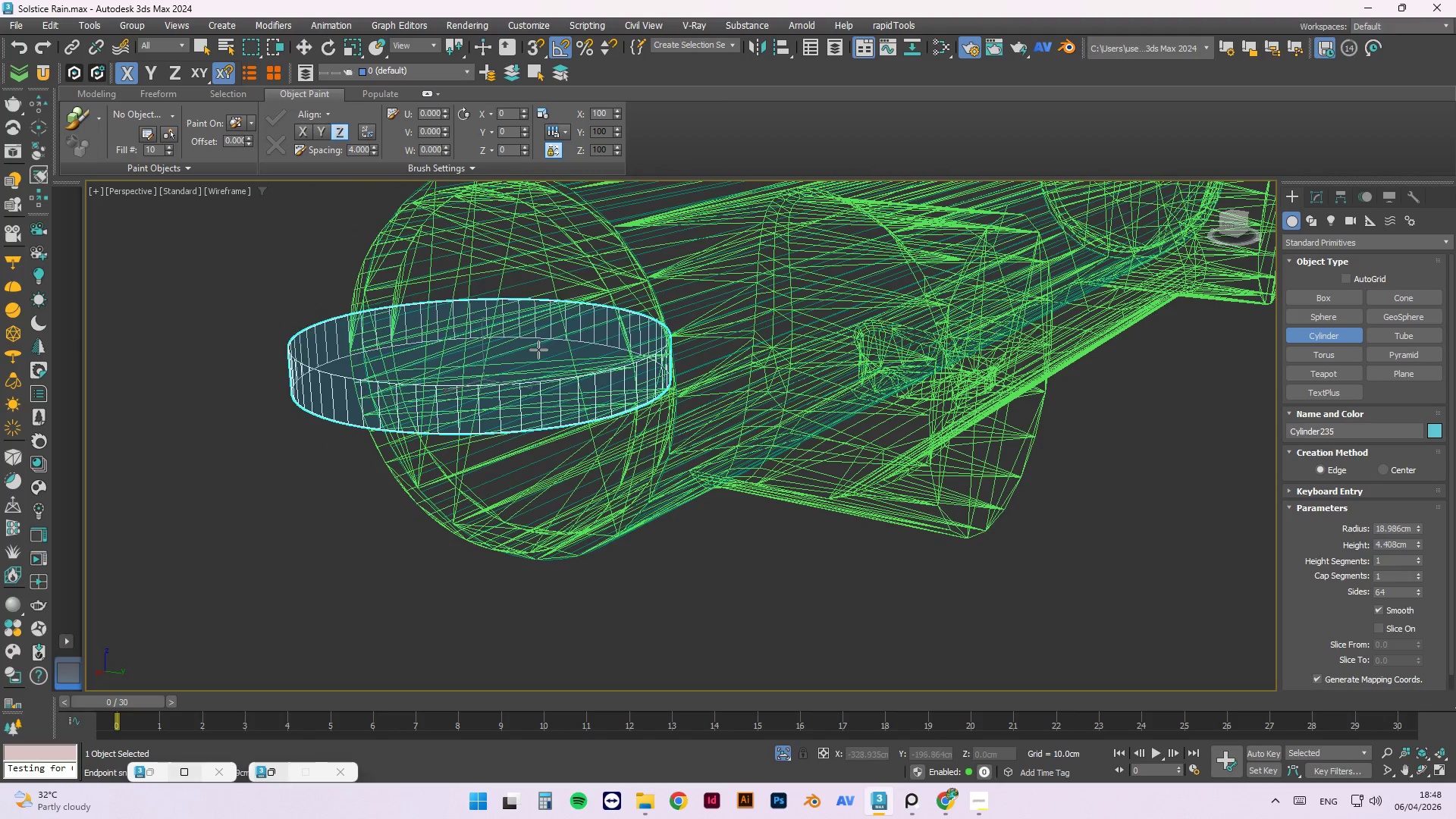 
left_click([538, 345])
 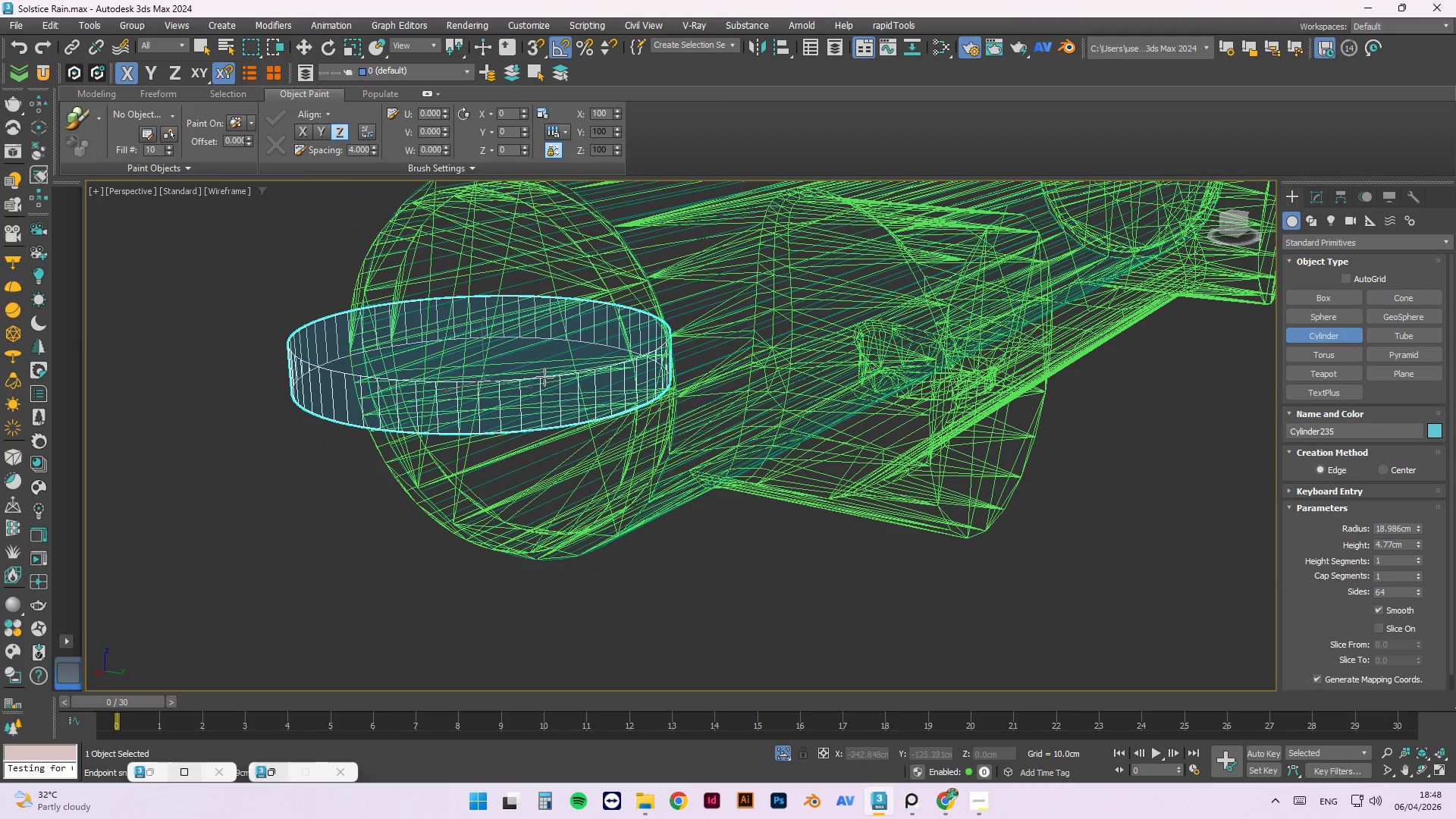 
key(Escape)
 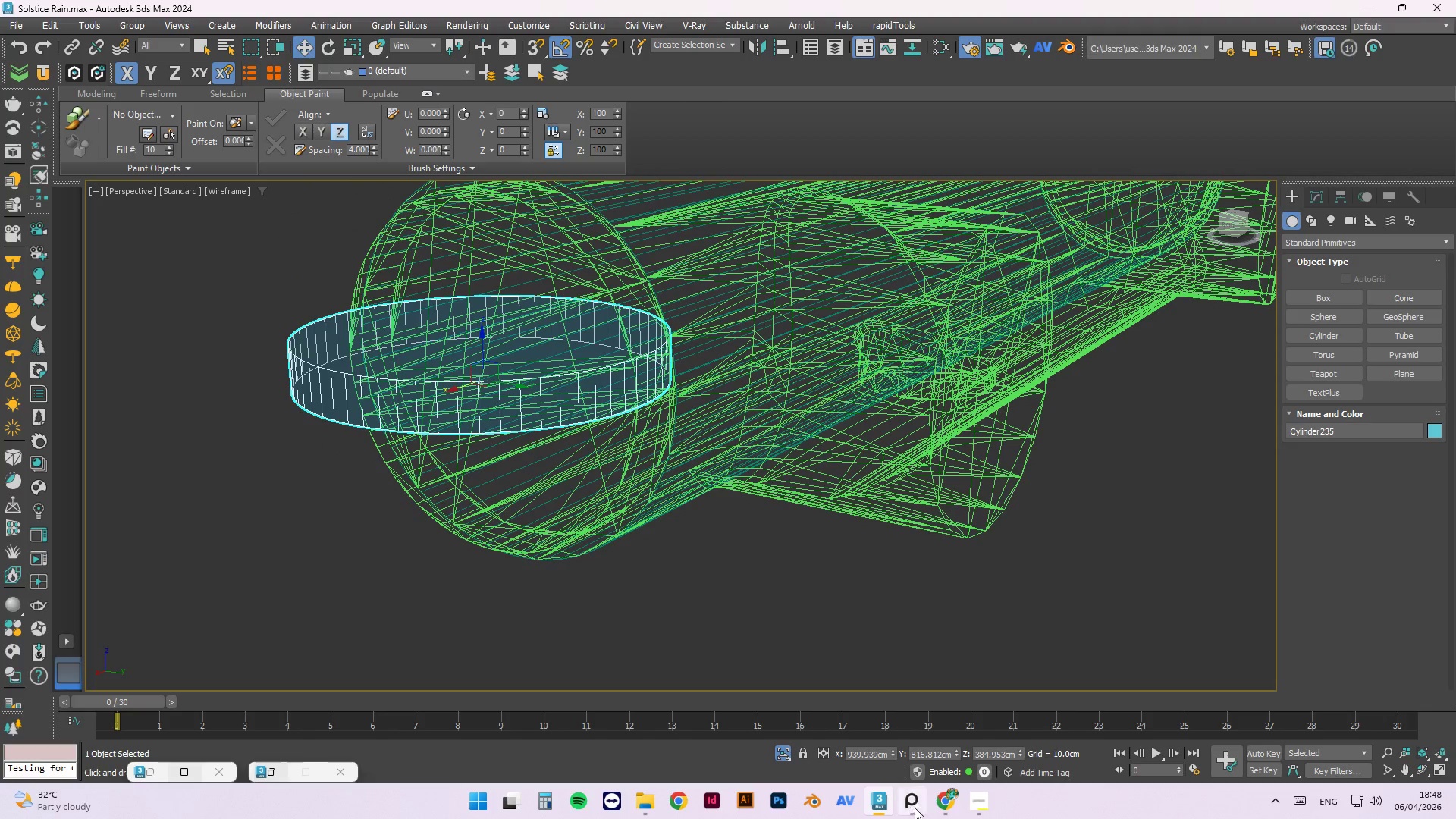 
left_click([942, 807])
 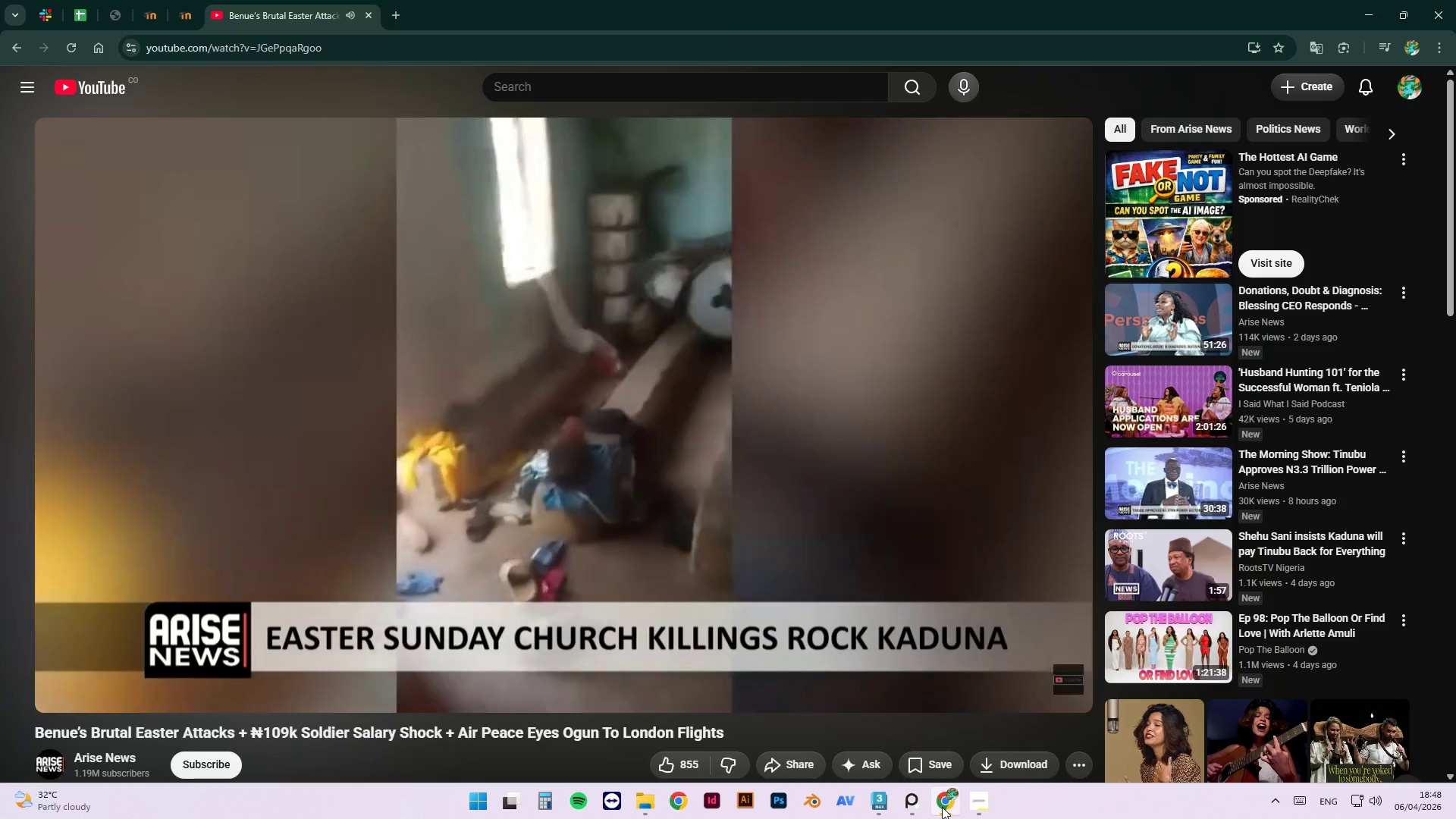 
left_click([942, 807])
 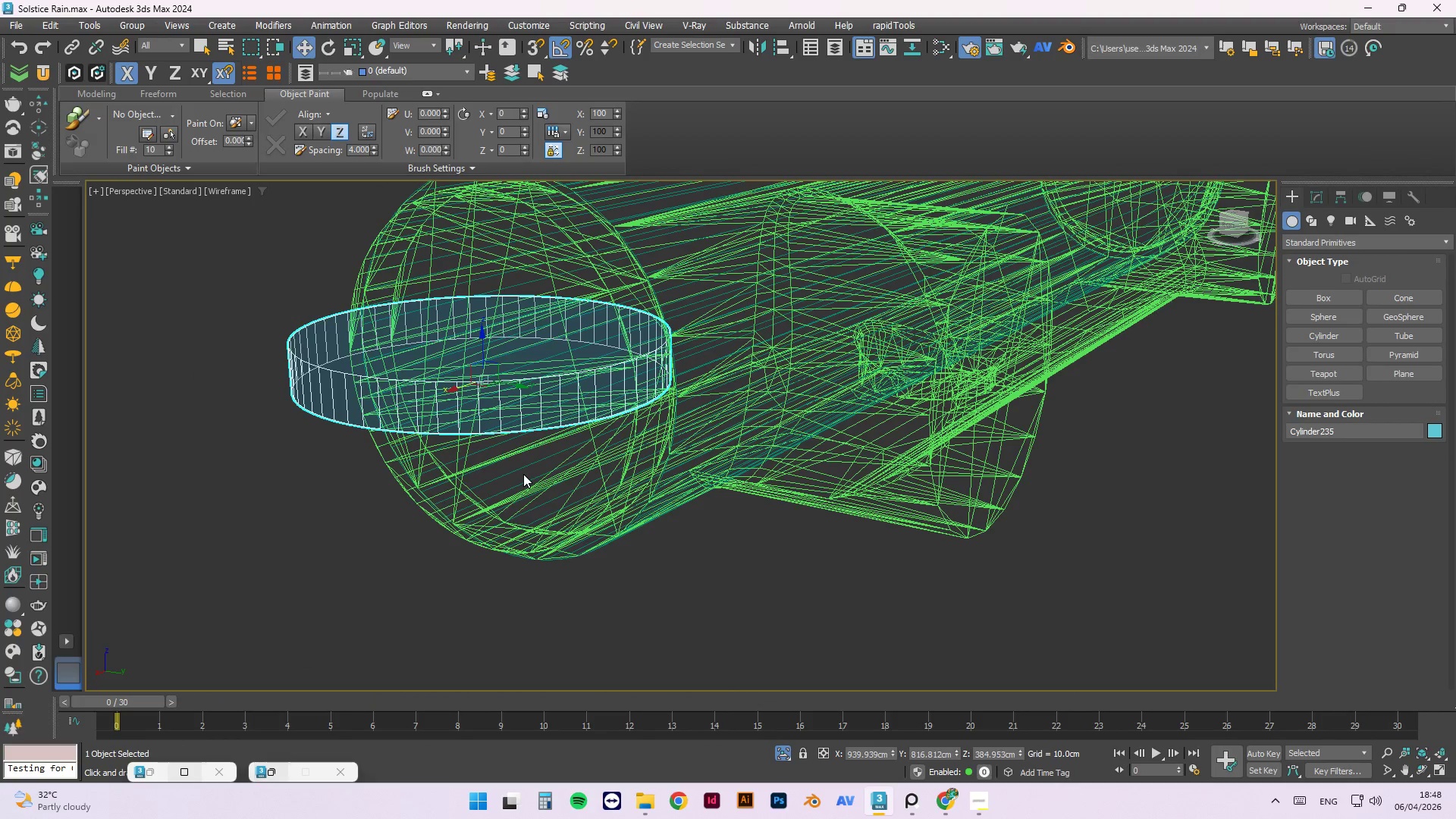 
type(gf)
 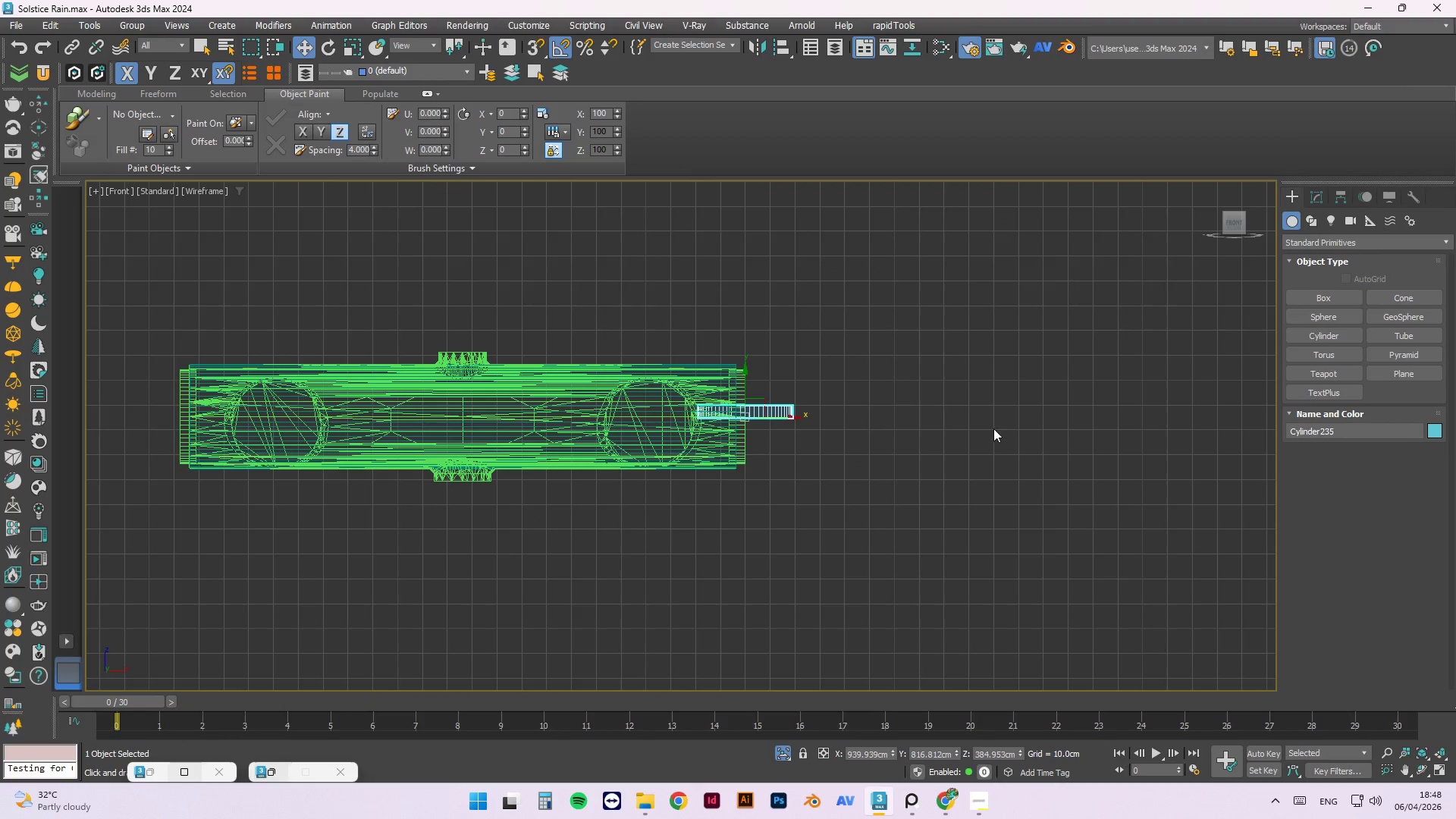 
scroll: coordinate [678, 410], scroll_direction: up, amount: 4.0
 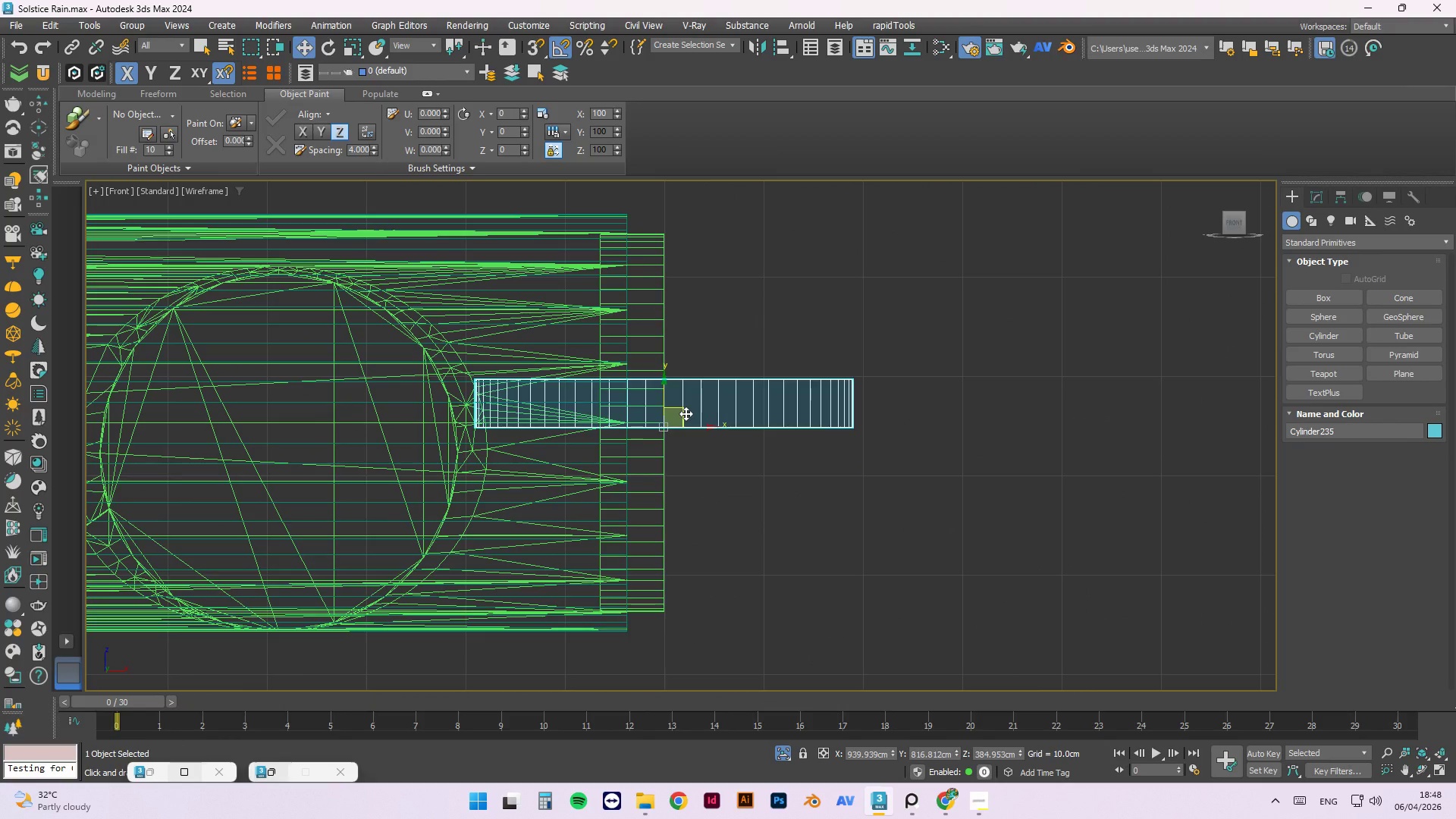 
key(E)
 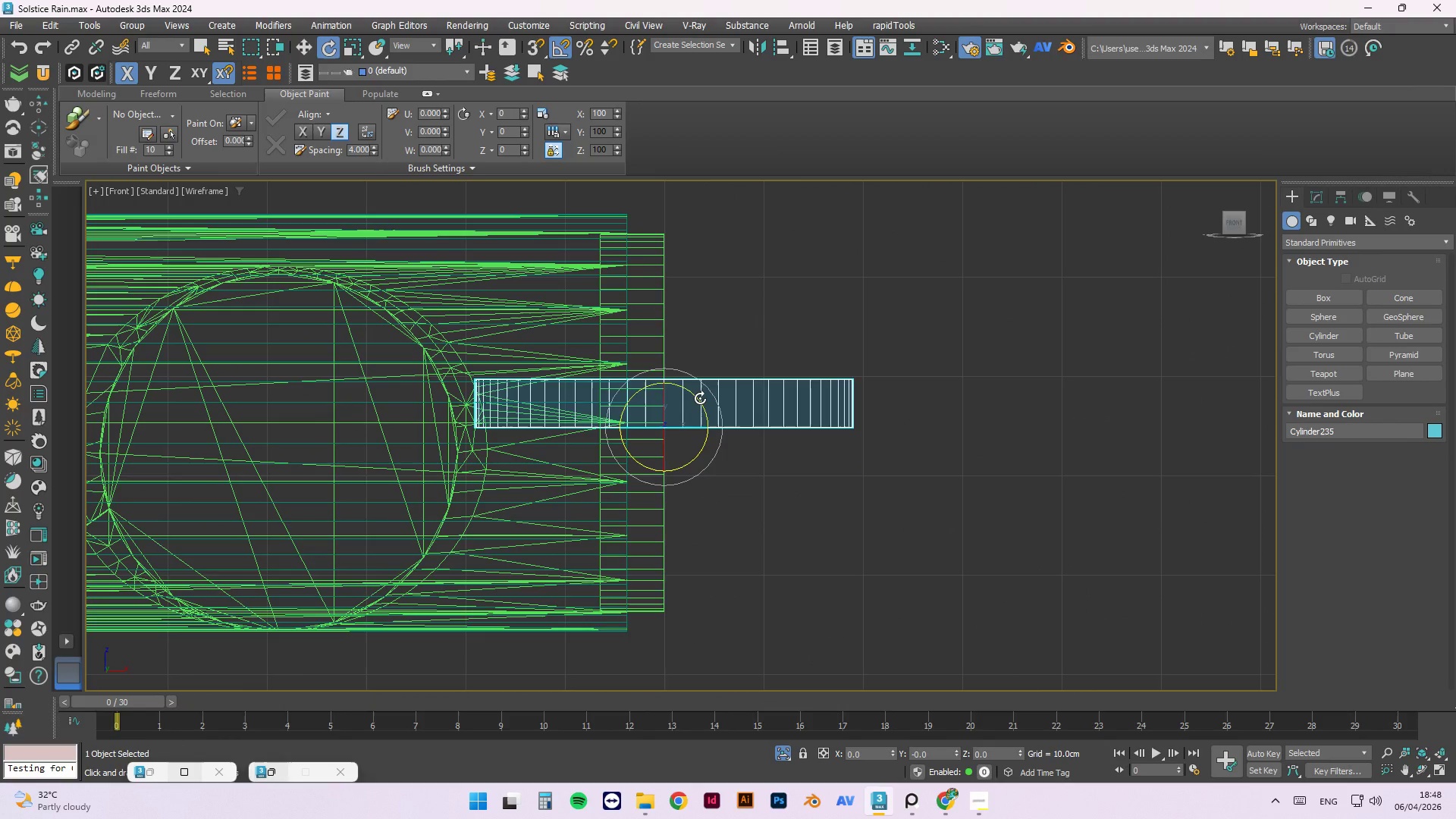 
left_click_drag(start_coordinate=[700, 398], to_coordinate=[657, 342])
 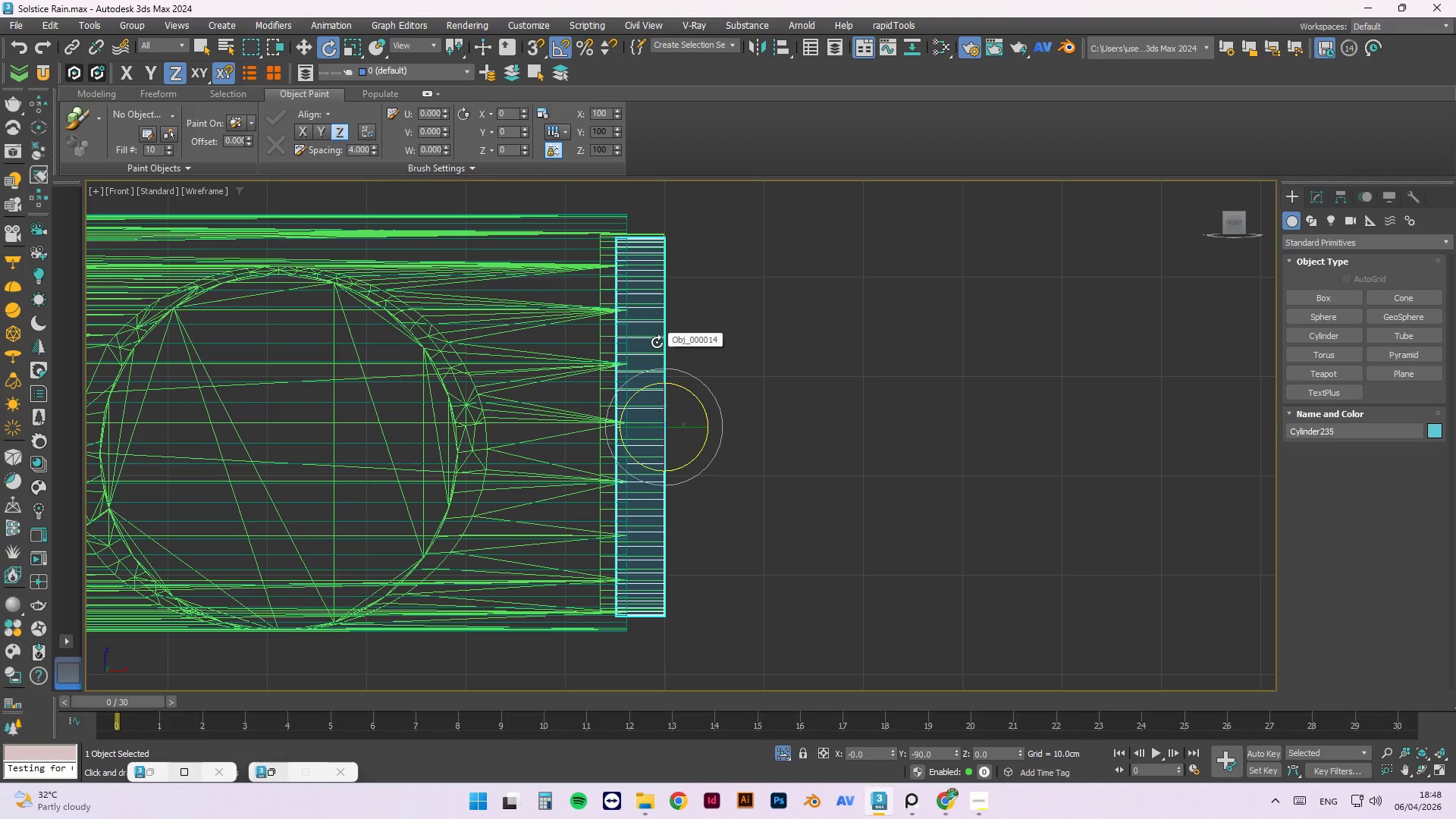 
key(W)
 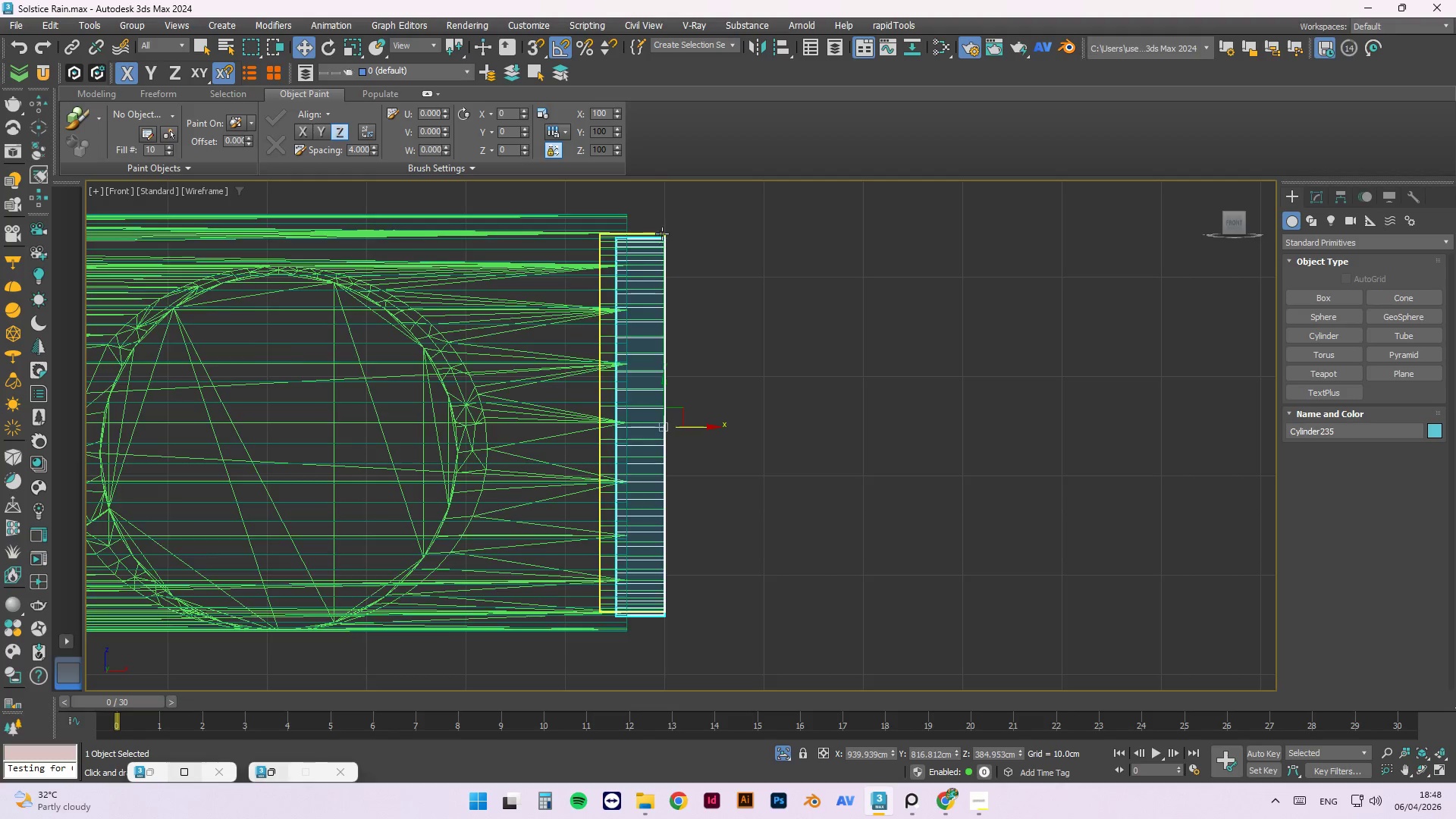 
scroll: coordinate [317, 210], scroll_direction: up, amount: 7.0
 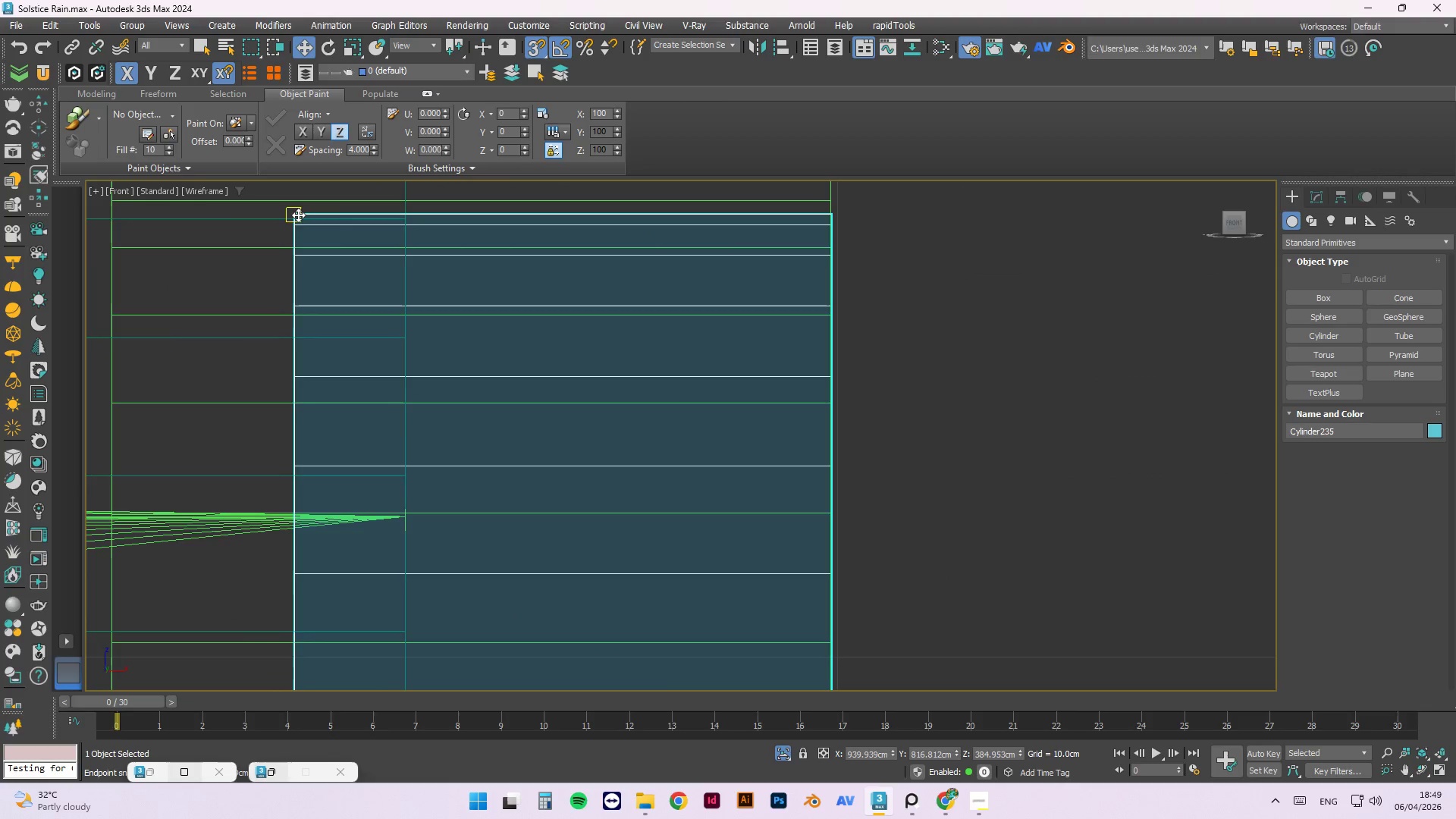 
left_click_drag(start_coordinate=[298, 215], to_coordinate=[564, 240])
 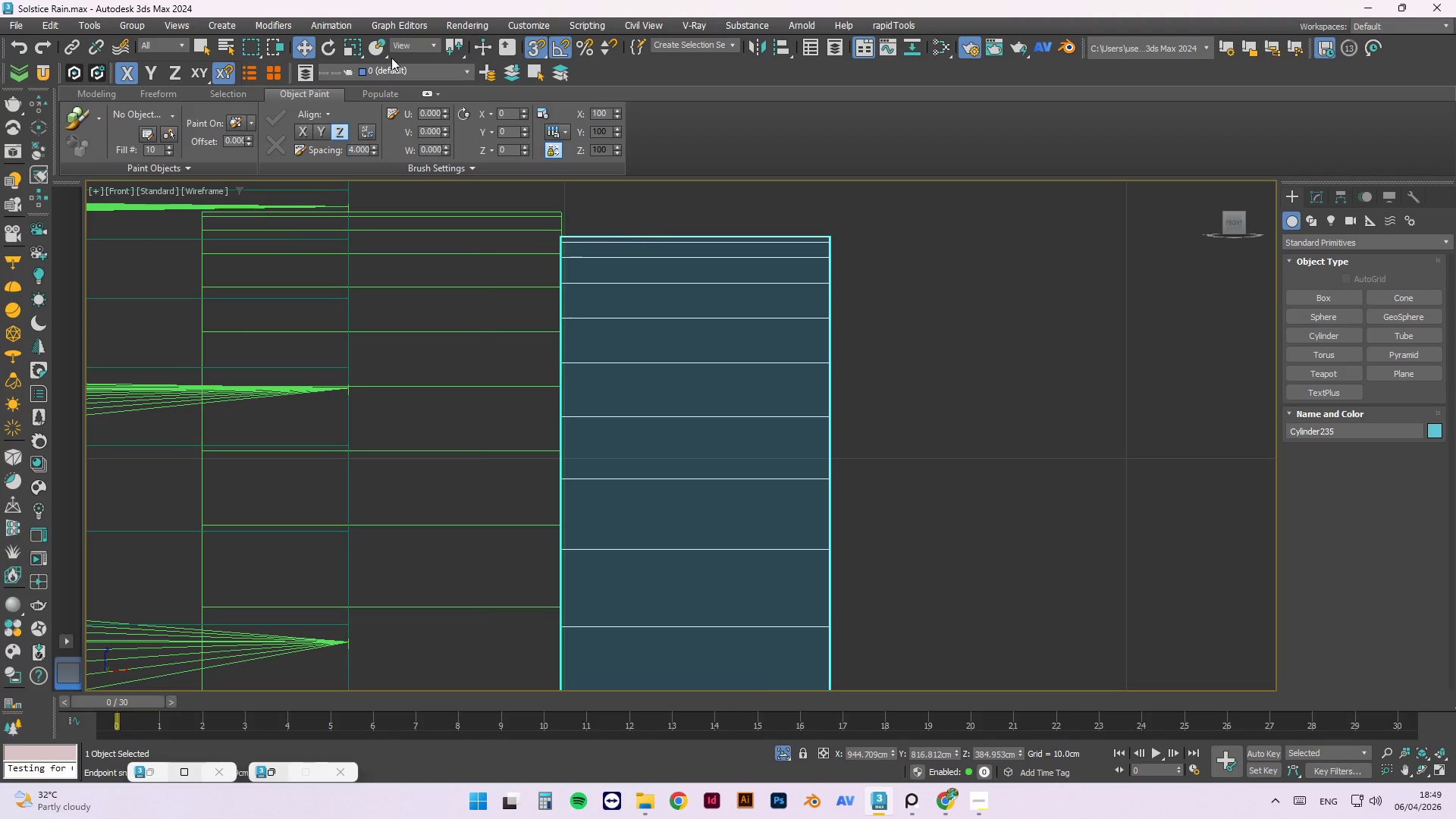 
scroll: coordinate [292, 259], scroll_direction: down, amount: 2.0
 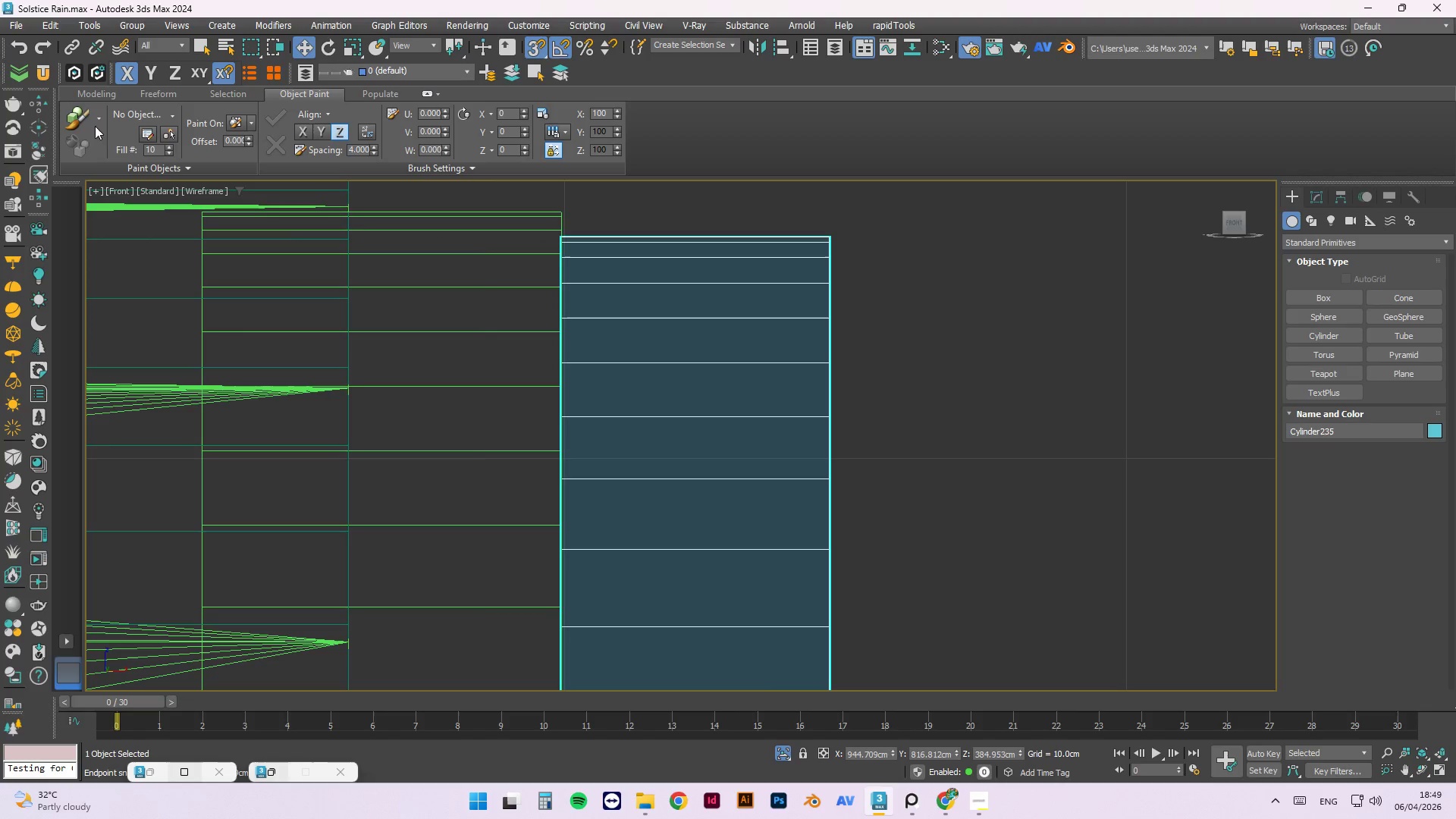 
left_click([158, 71])
 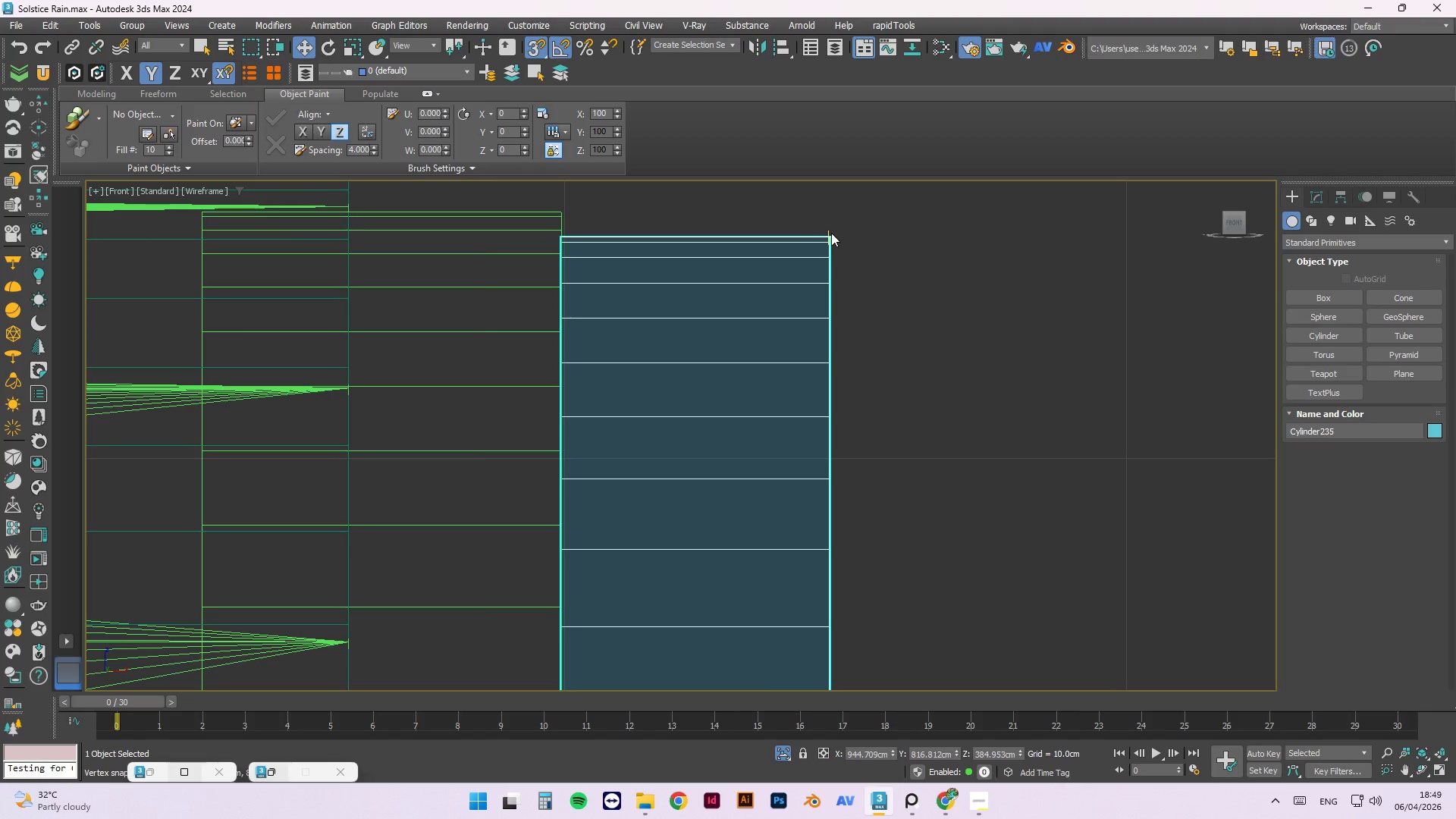 
left_click_drag(start_coordinate=[828, 236], to_coordinate=[563, 209])
 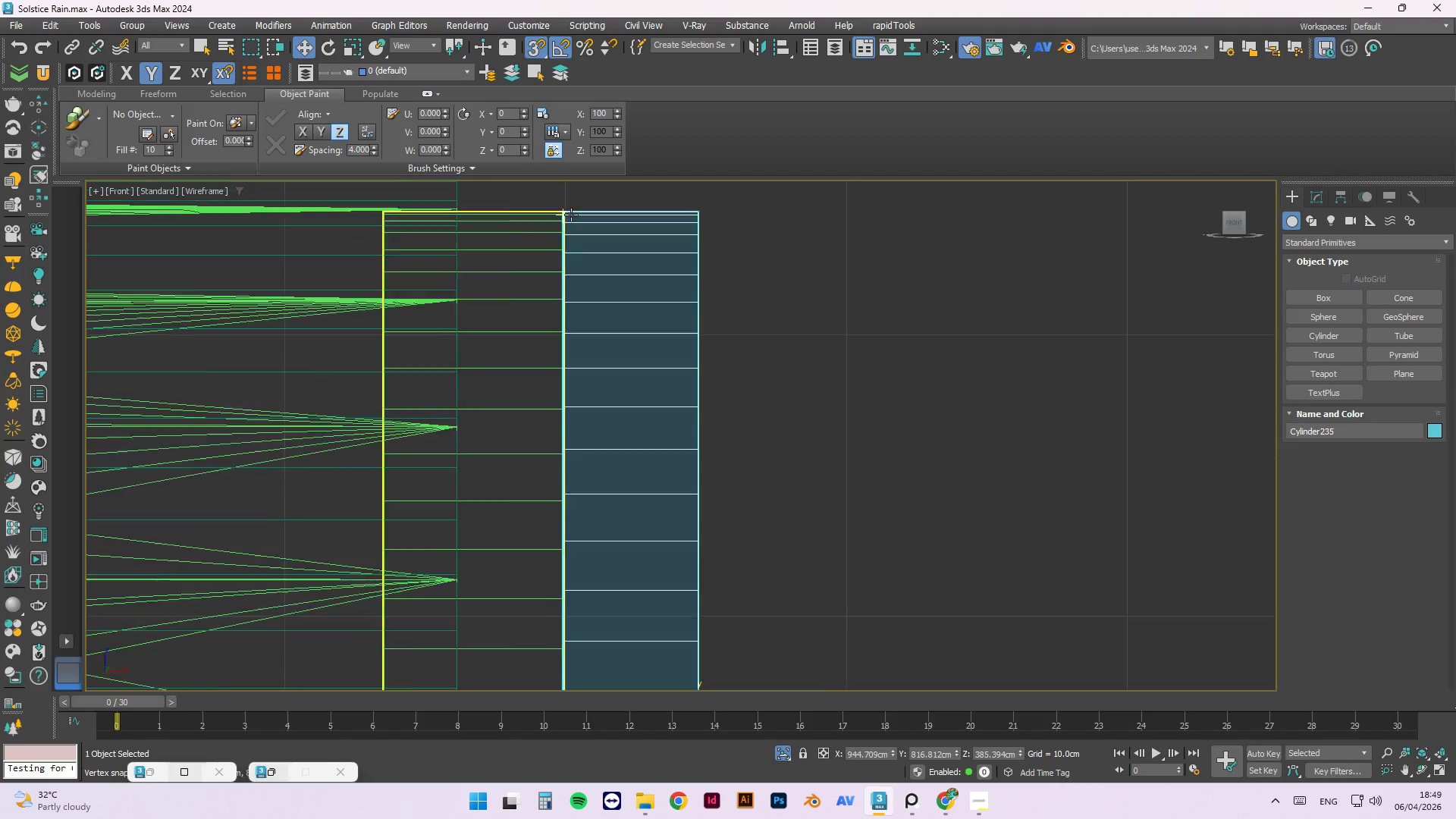 
scroll: coordinate [744, 589], scroll_direction: down, amount: 6.0
 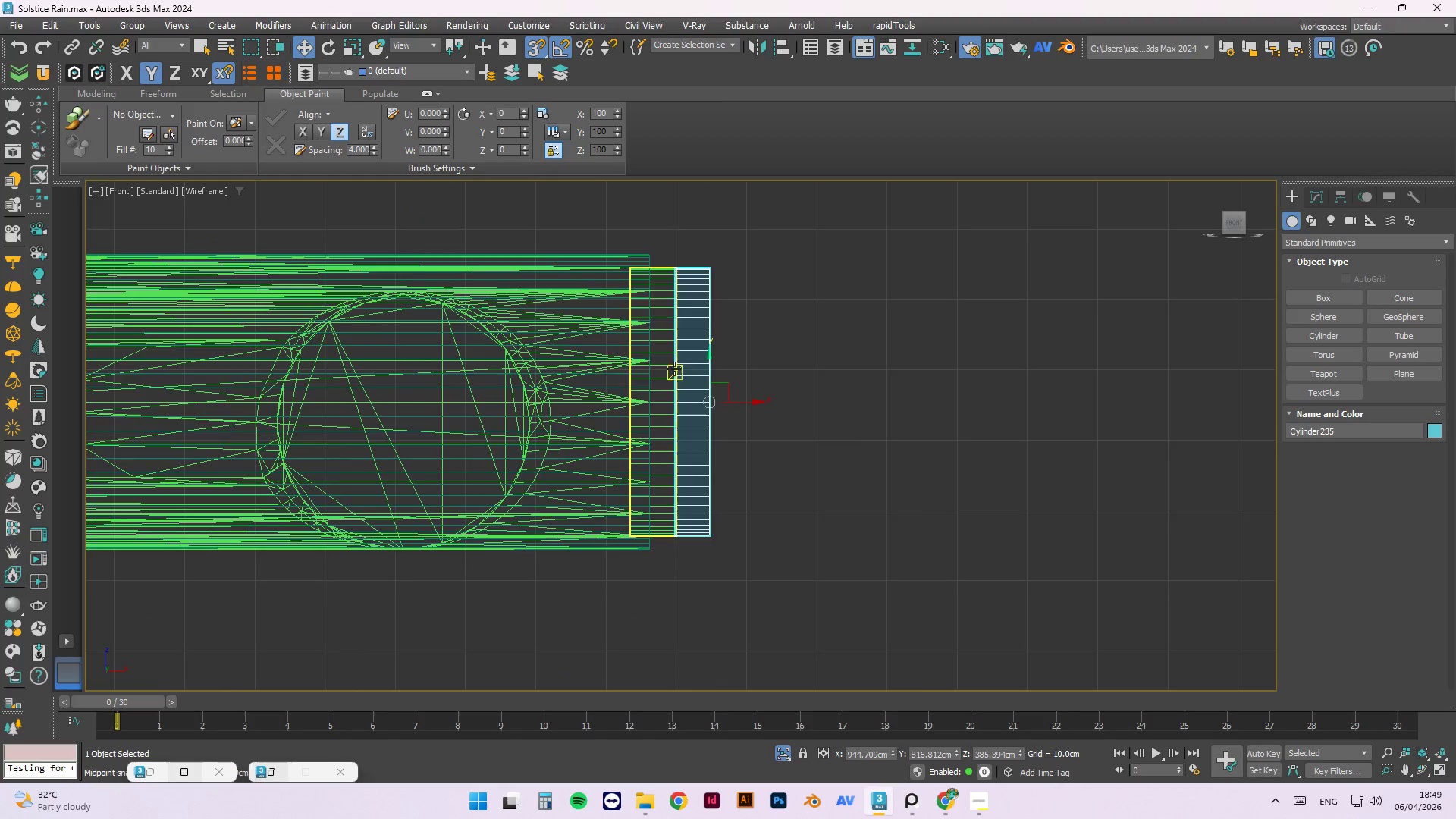 
scroll: coordinate [713, 365], scroll_direction: up, amount: 2.0
 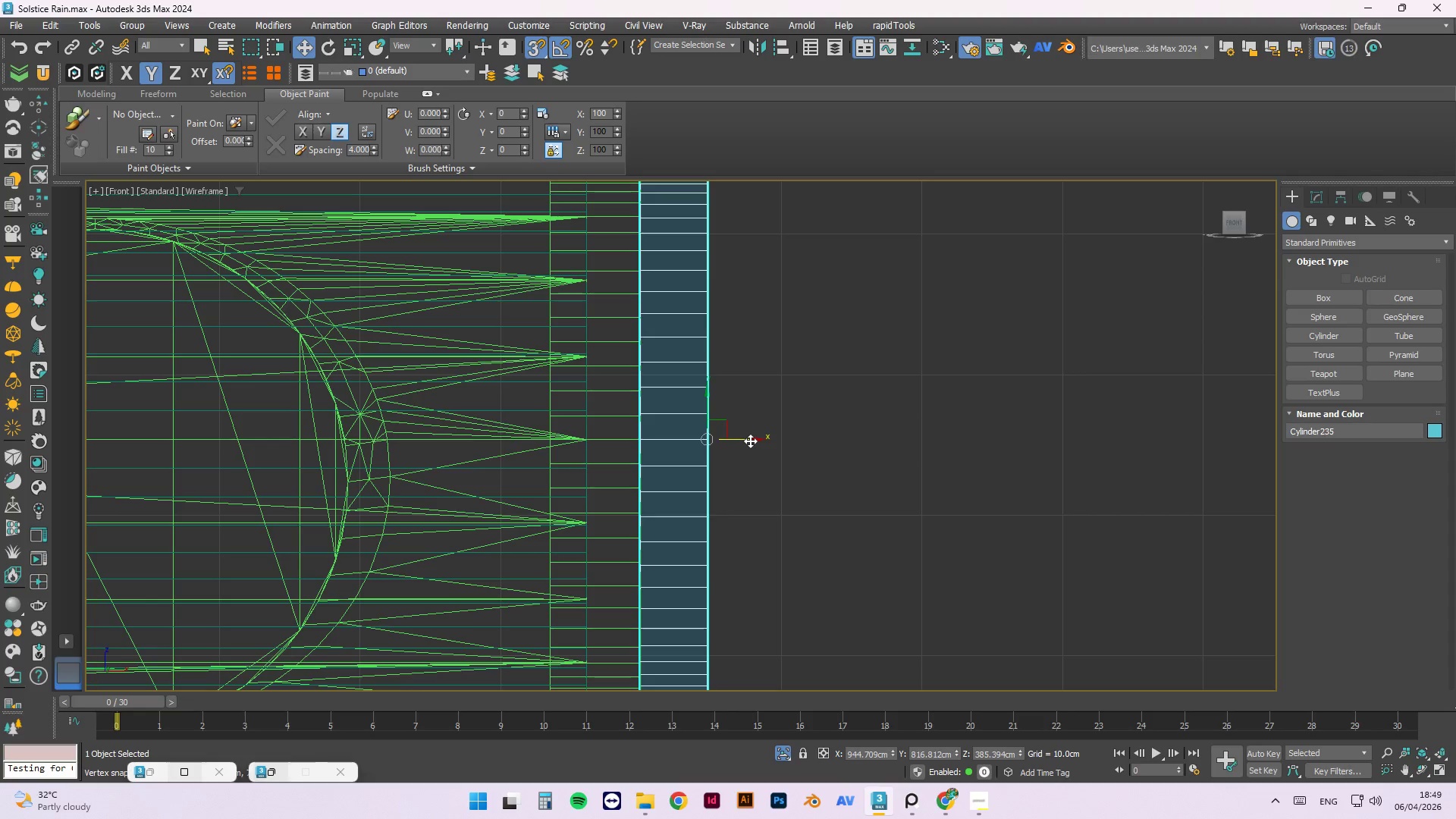 
key(Alt+Y)
 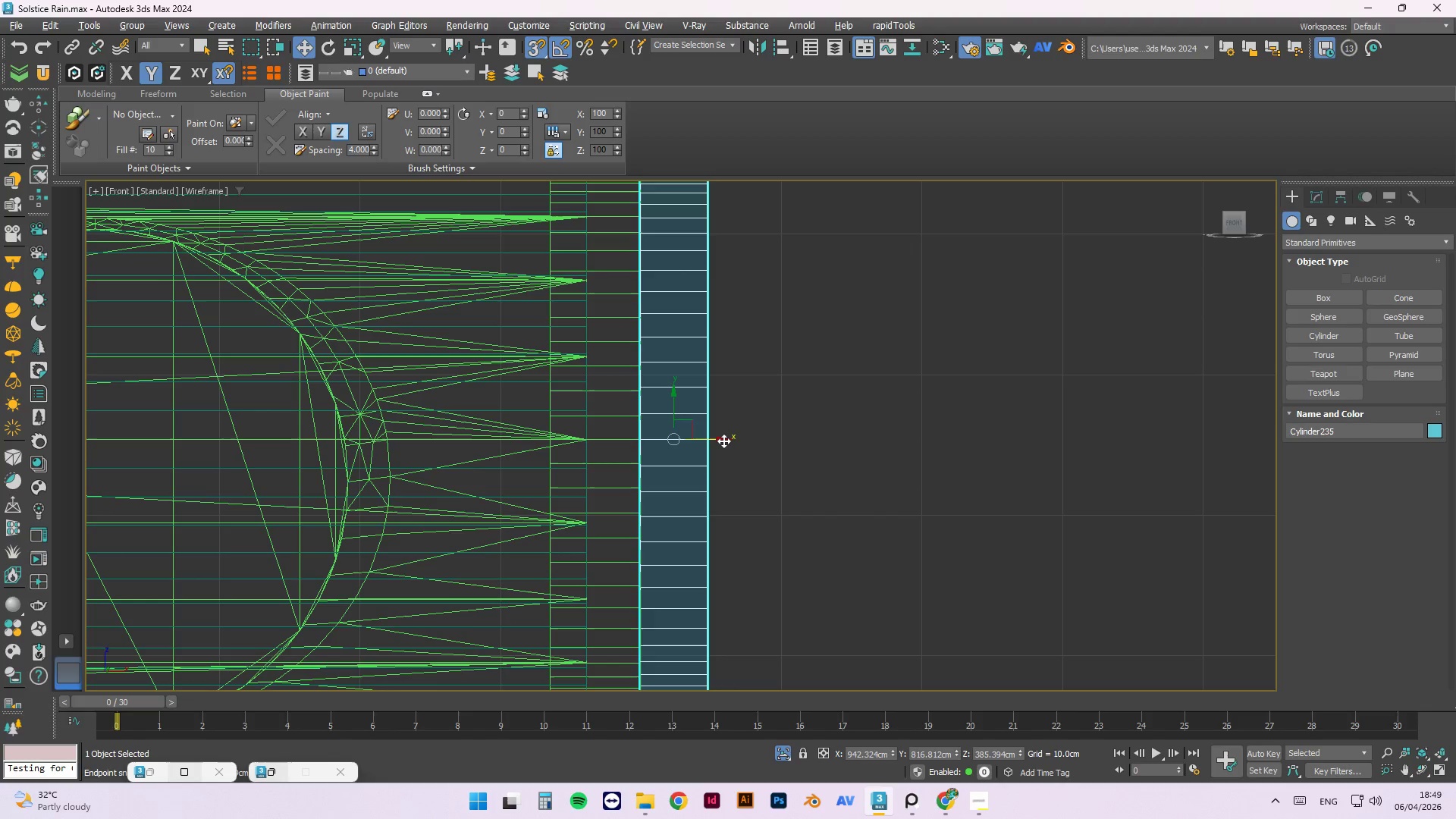 
left_click_drag(start_coordinate=[723, 441], to_coordinate=[594, 438])
 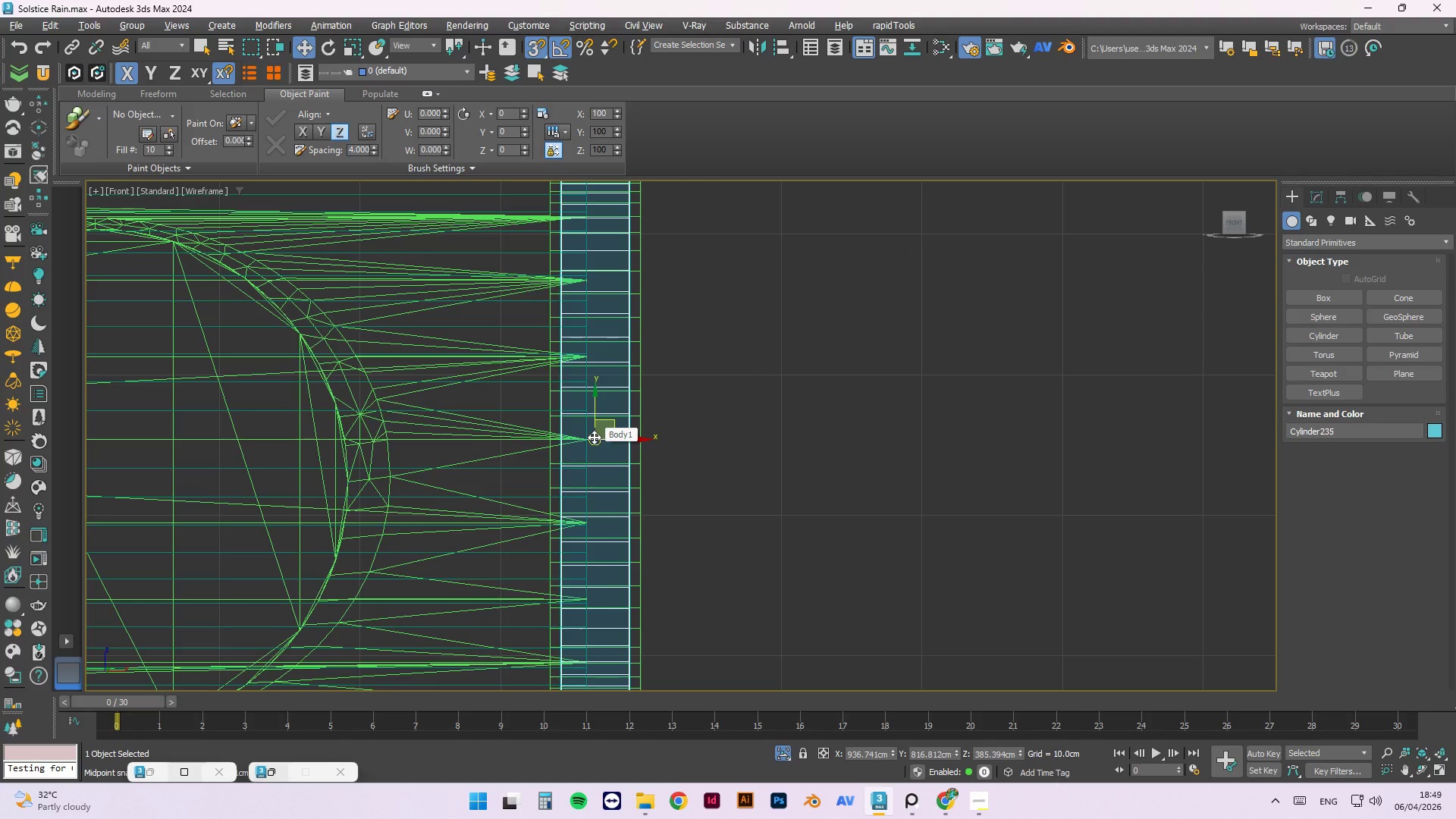 
key(R)
 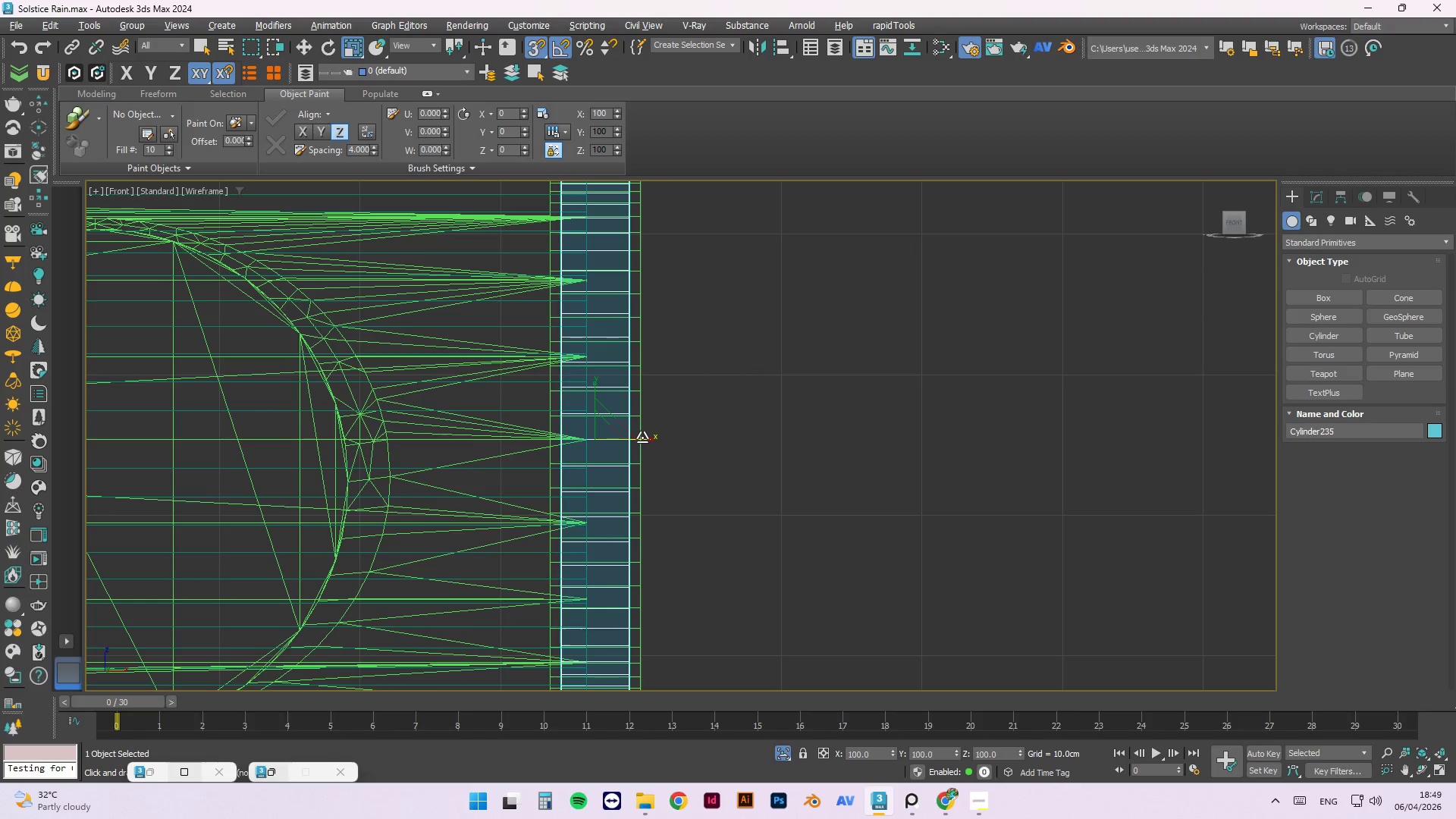 
left_click_drag(start_coordinate=[643, 438], to_coordinate=[661, 438])
 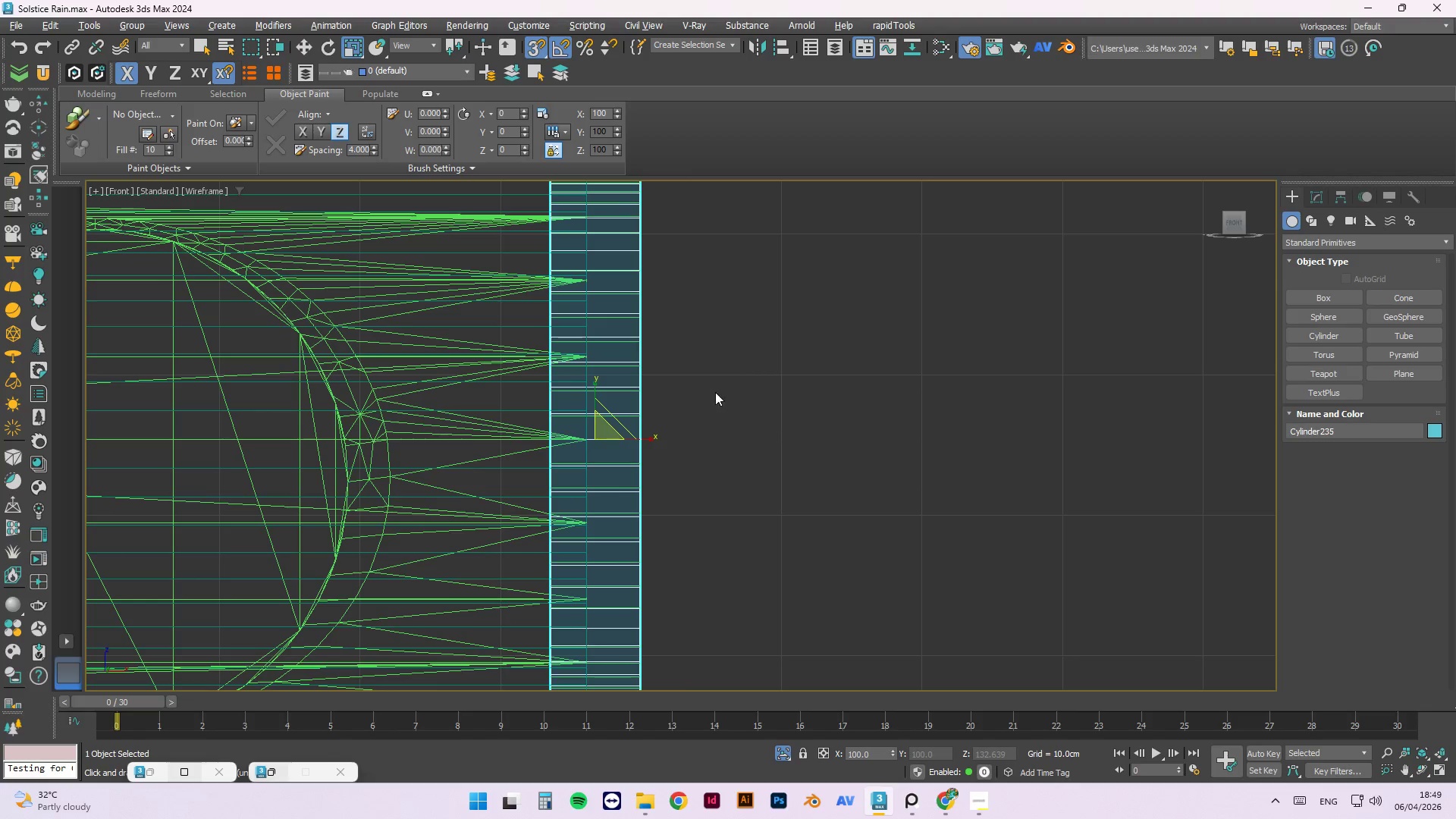 
left_click_drag(start_coordinate=[733, 382], to_coordinate=[752, 378])
 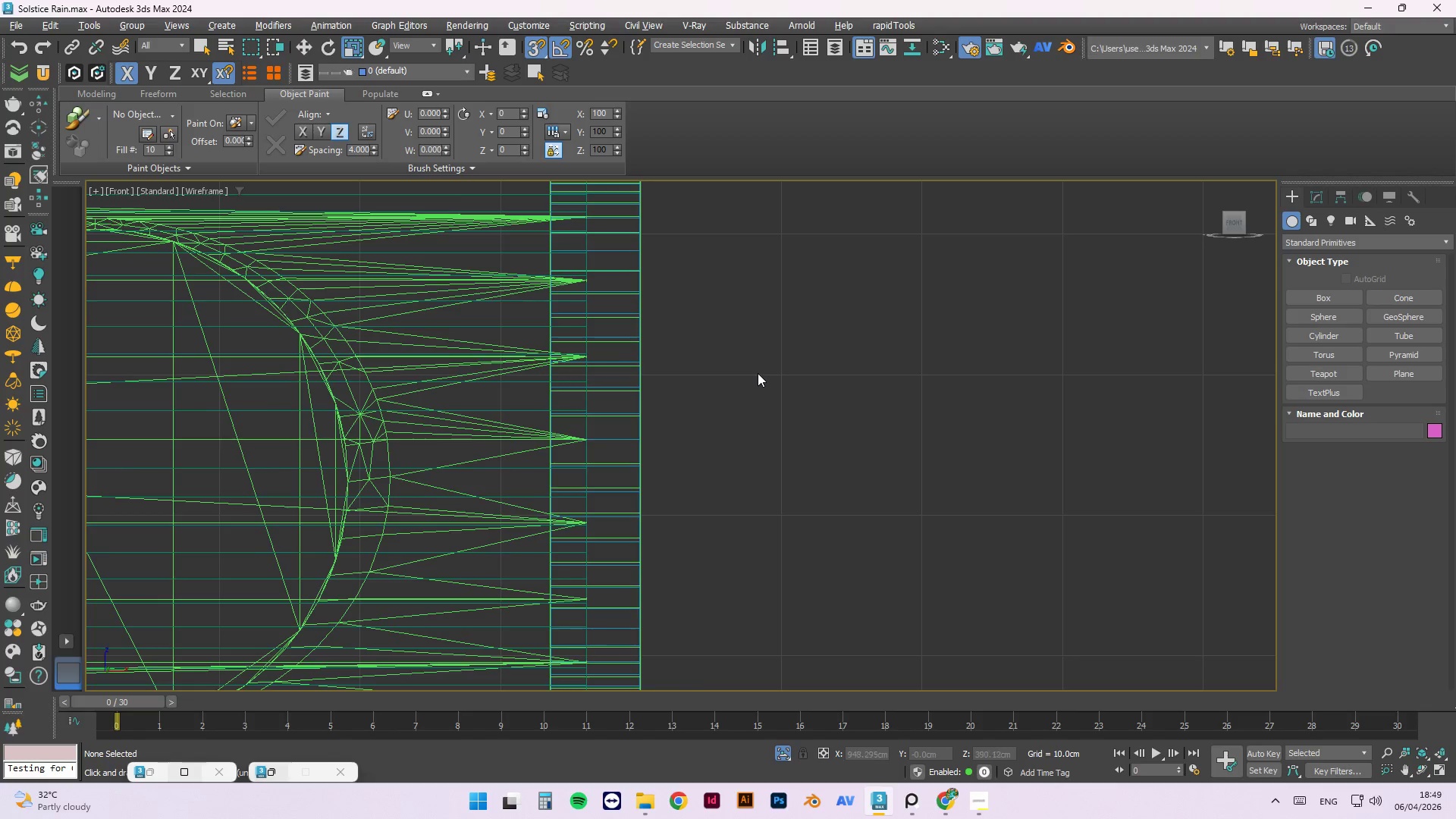 
scroll: coordinate [654, 445], scroll_direction: up, amount: 5.0
 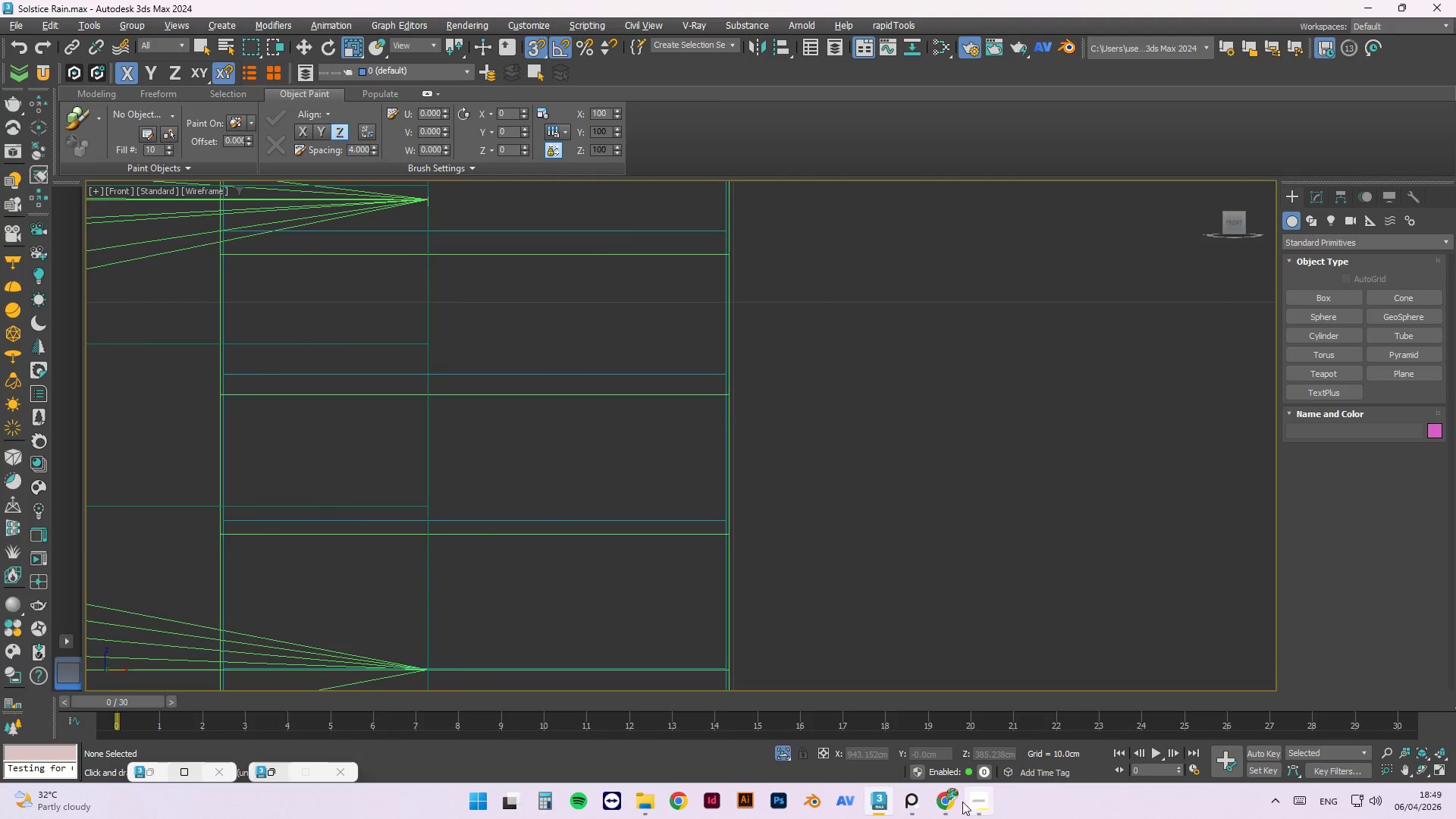 
left_click([954, 799])
 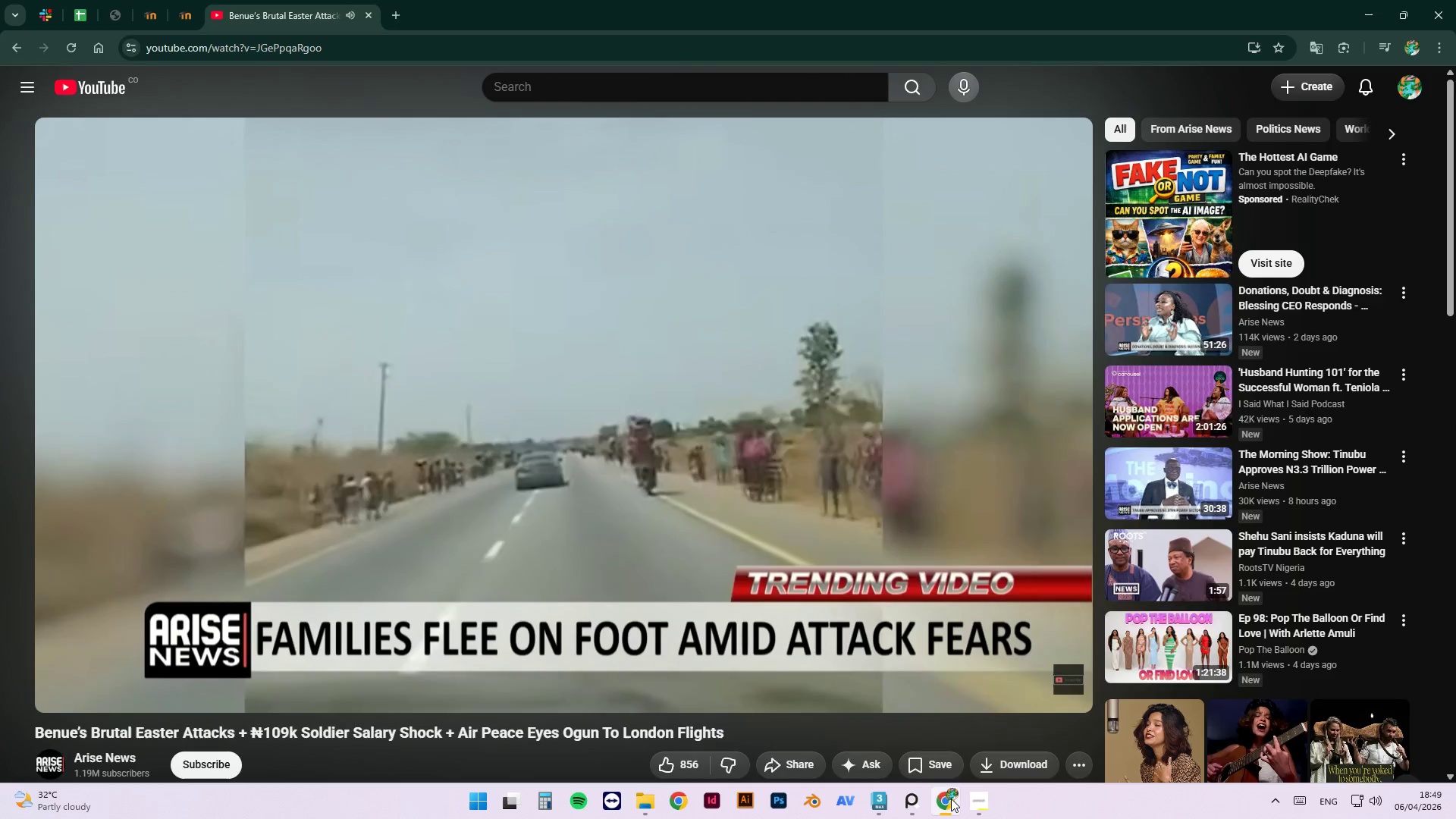 
left_click([951, 799])
 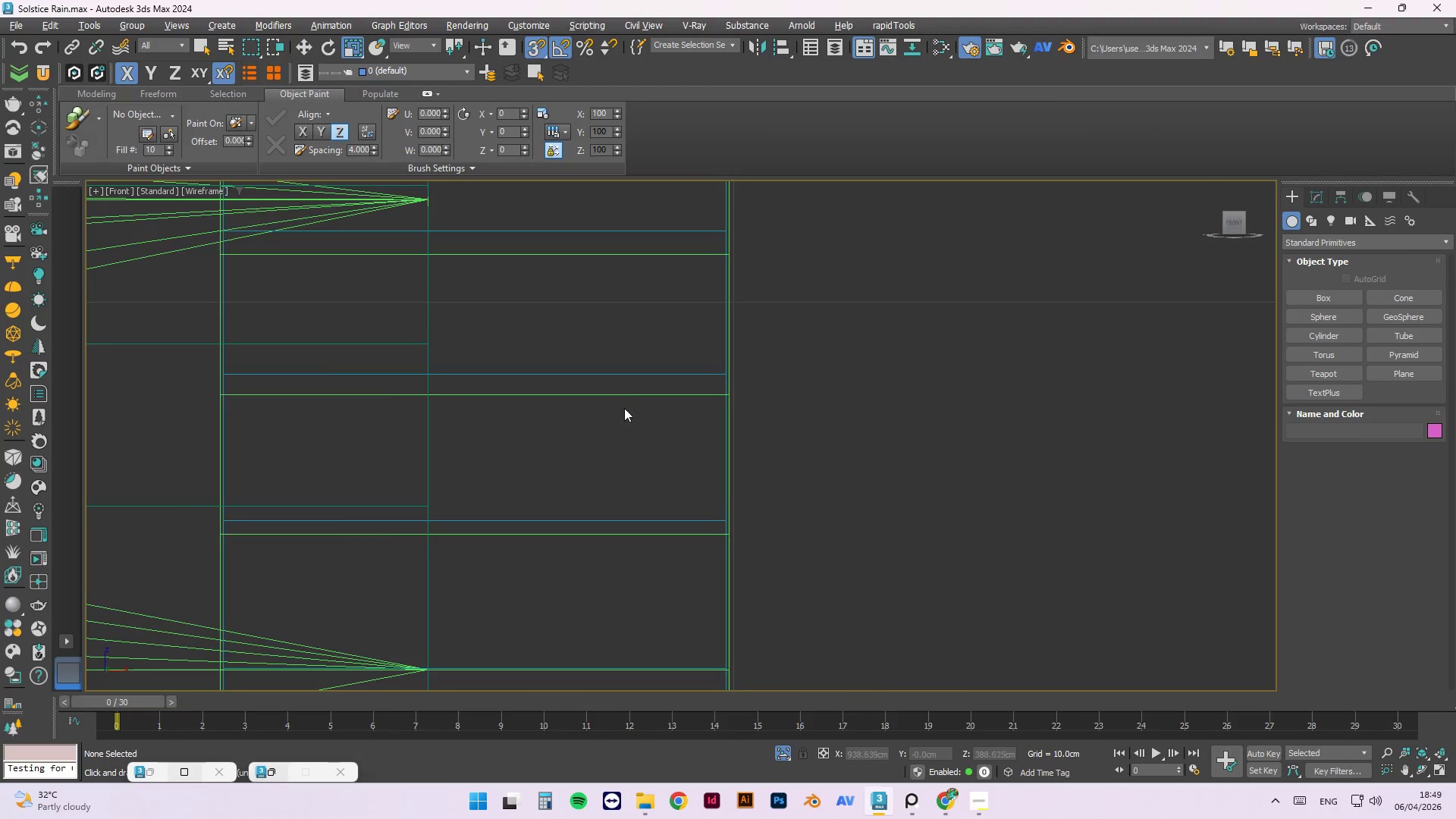 
left_click([626, 376])
 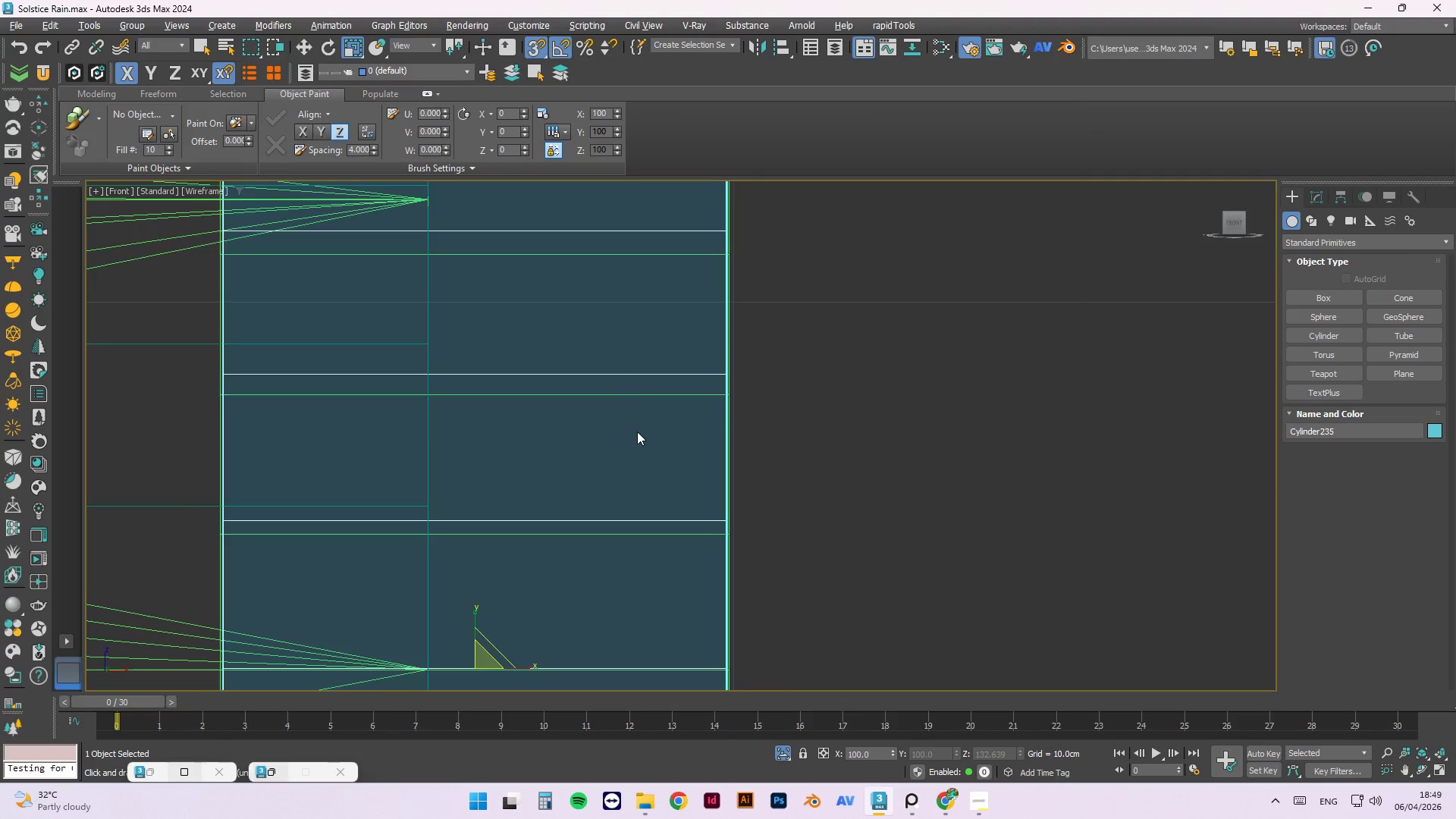 
hold_key(key=AltLeft, duration=1.5)
 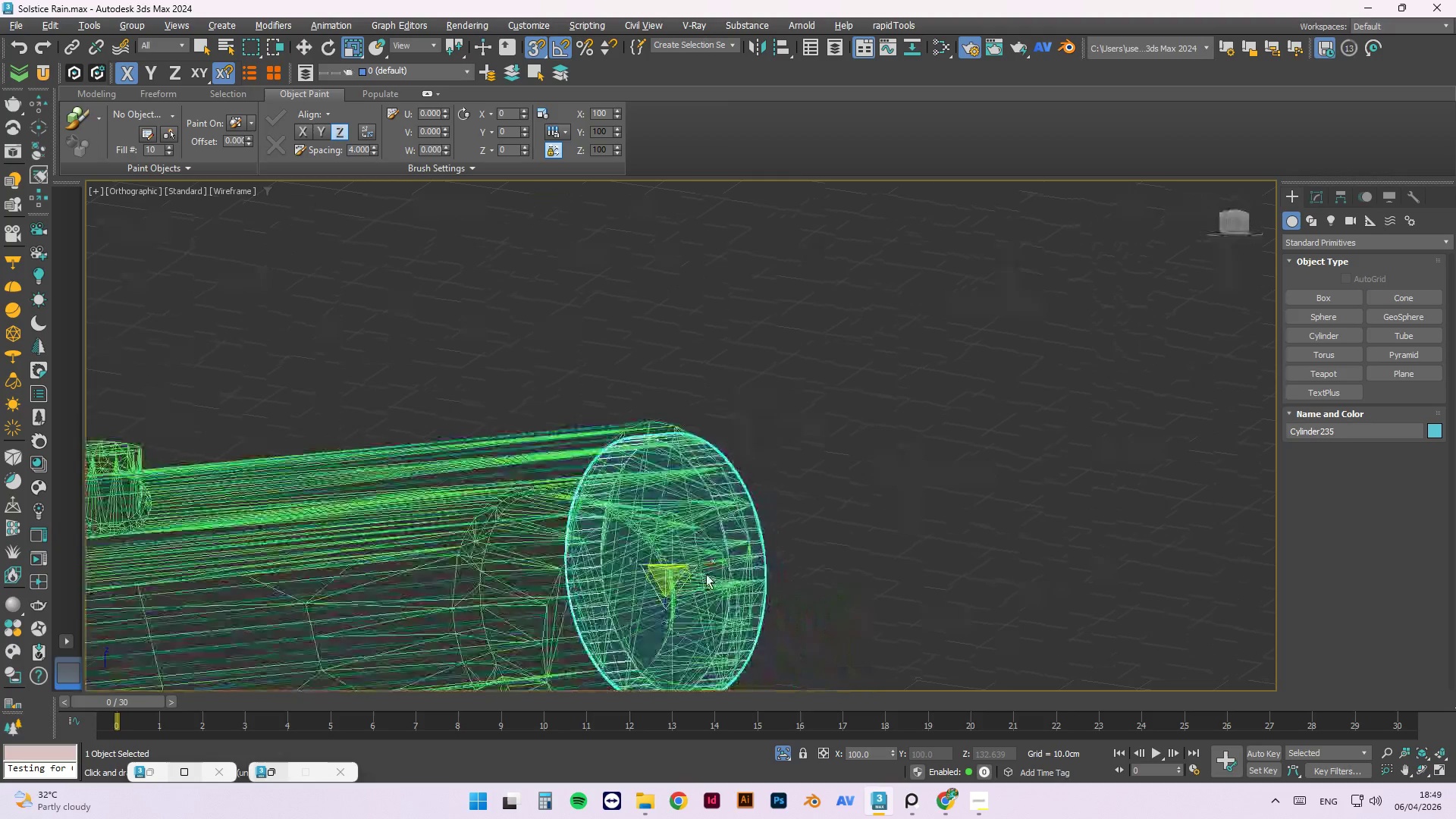 
scroll: coordinate [692, 569], scroll_direction: down, amount: 7.0
 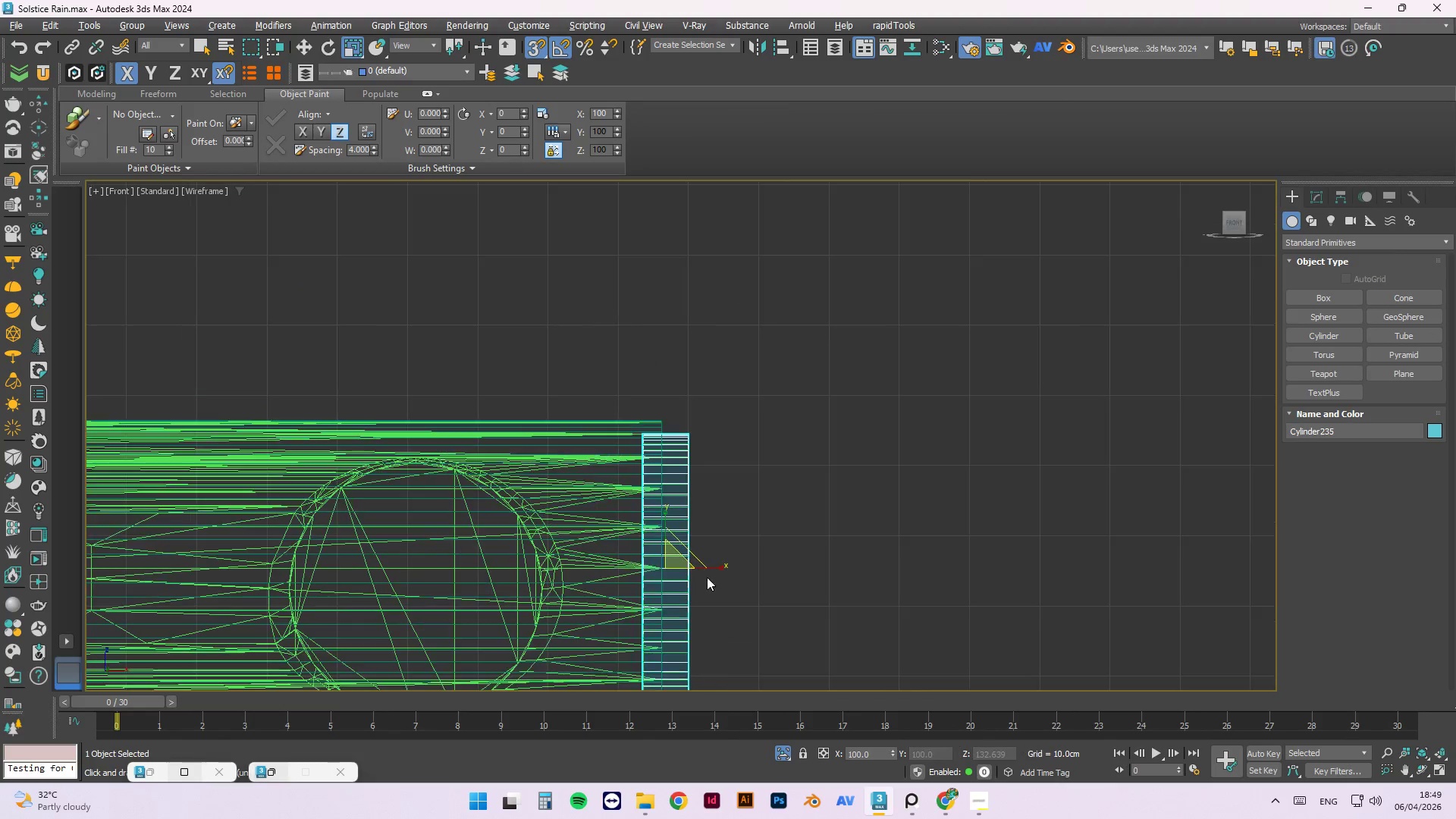 
hold_key(key=AltLeft, duration=1.23)
 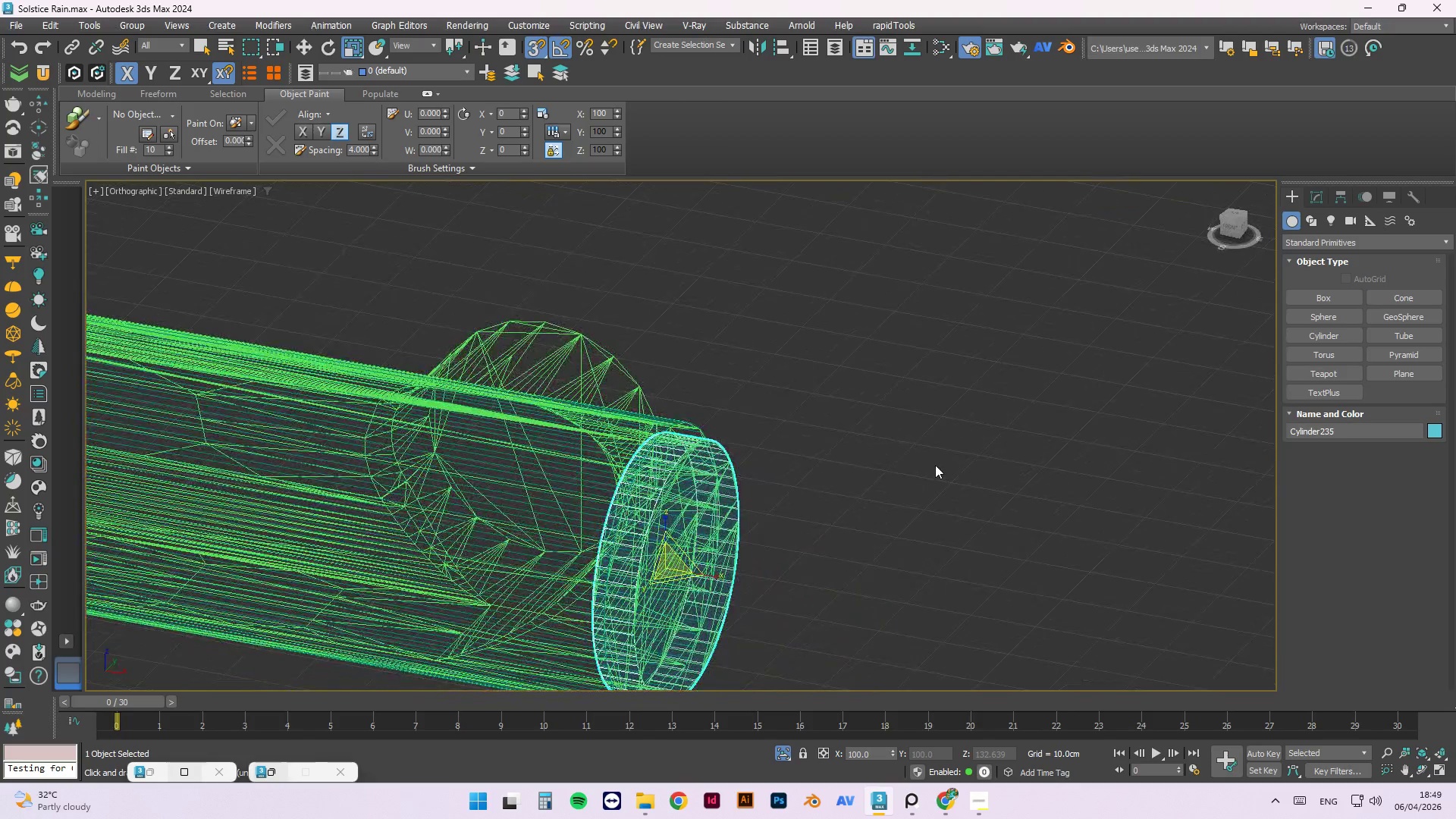 
scroll: coordinate [935, 469], scroll_direction: down, amount: 2.0
 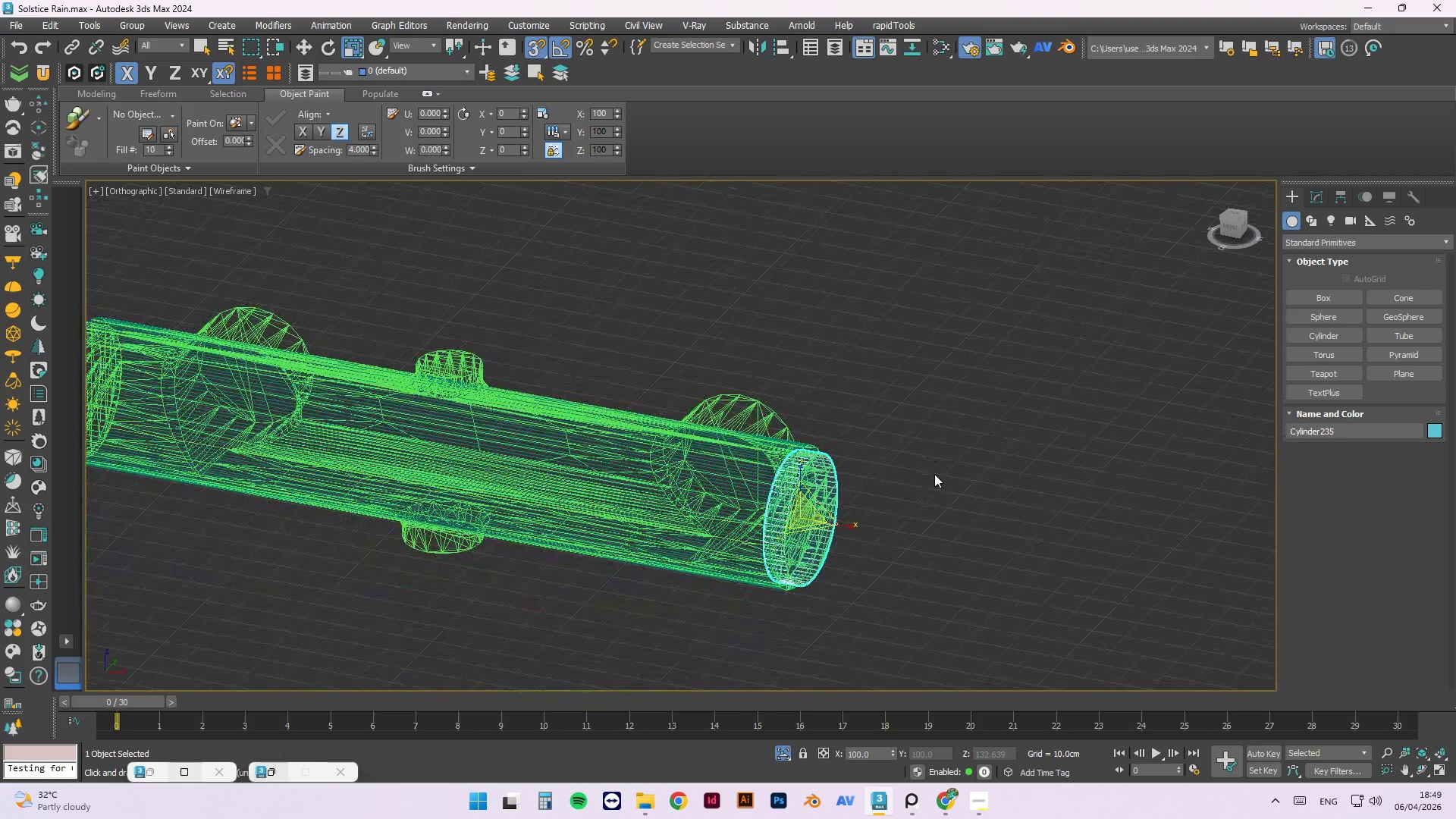 
key(F)
 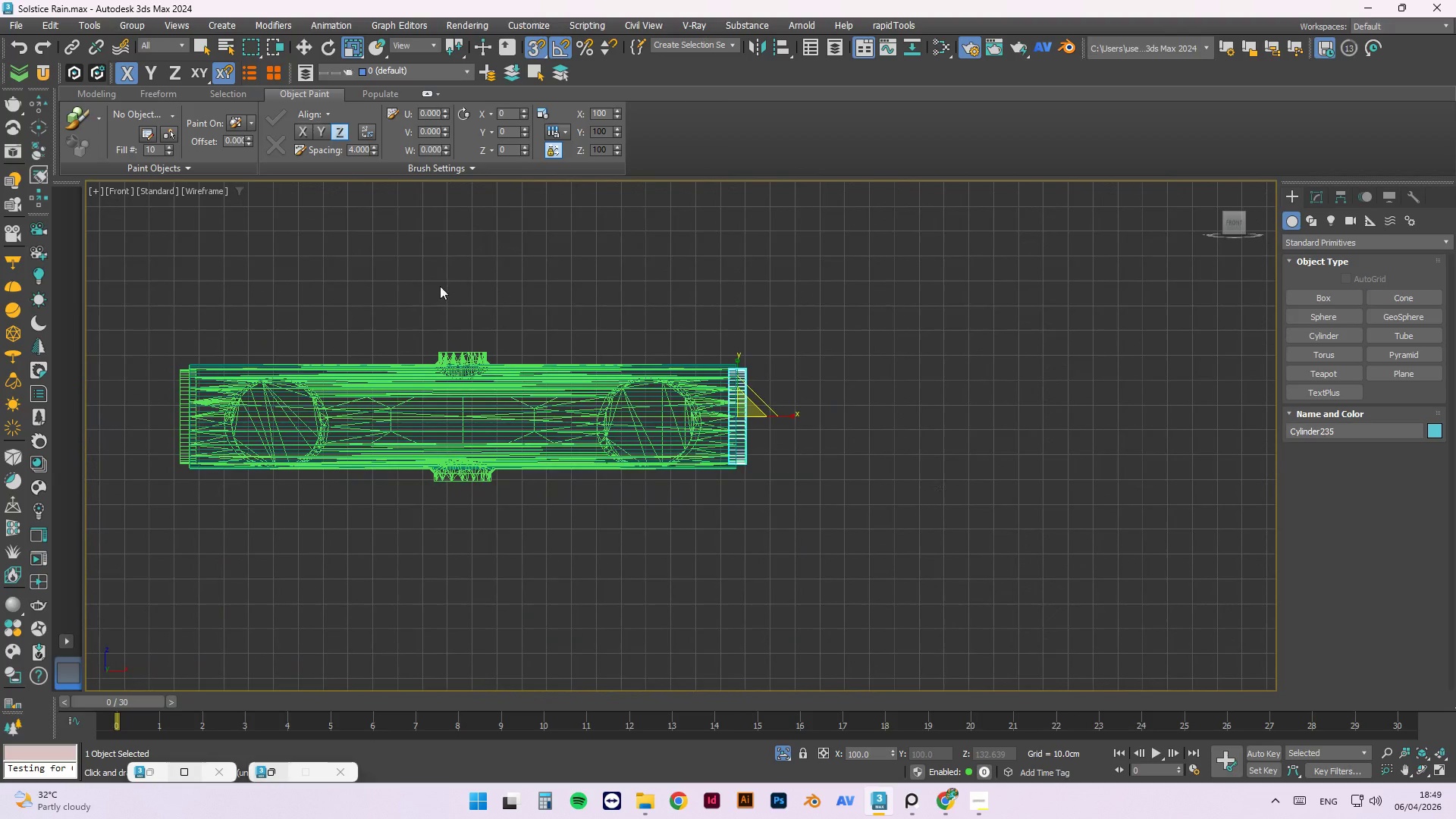 
scroll: coordinate [450, 316], scroll_direction: up, amount: 1.0
 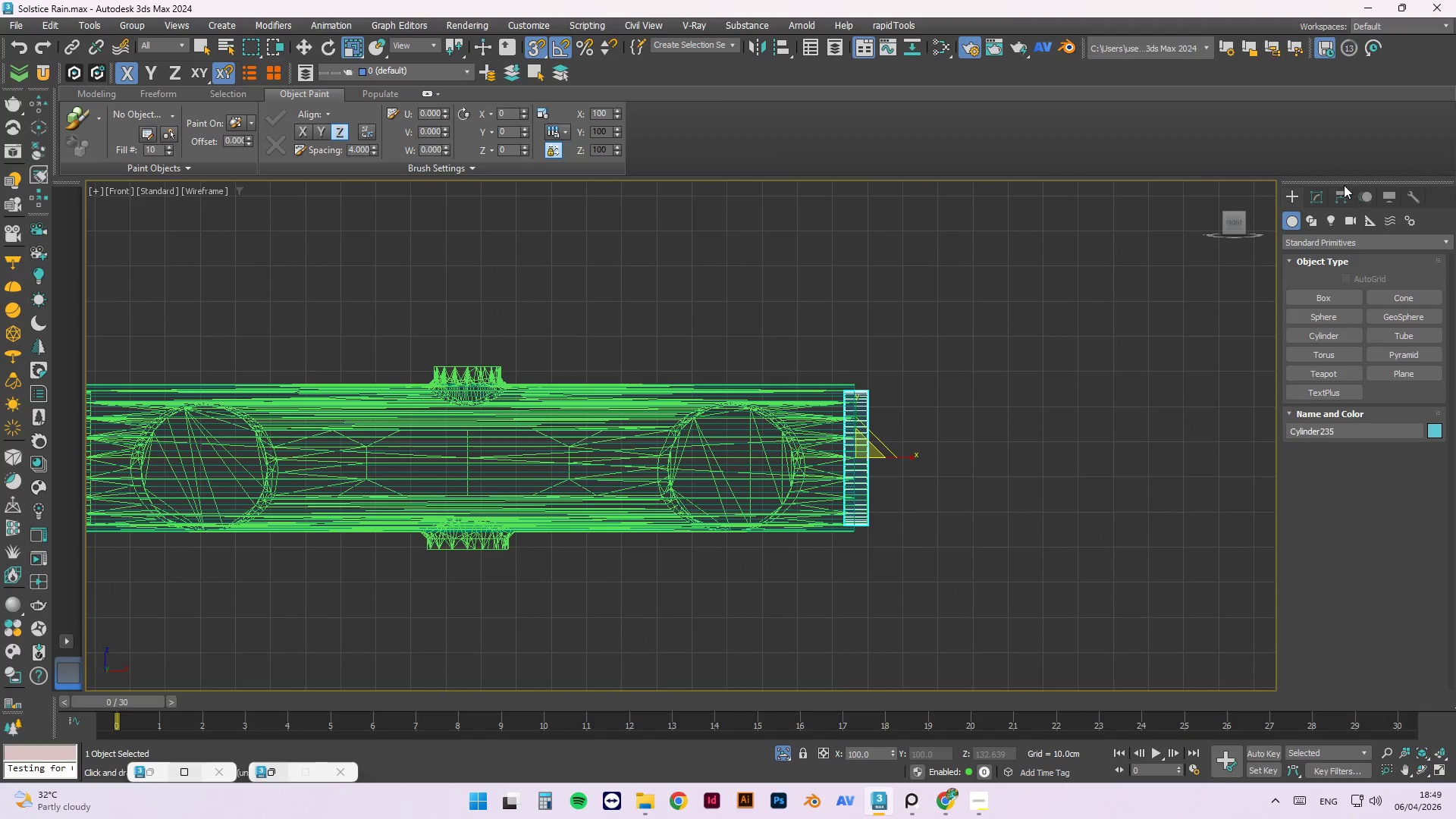 
double_click([1344, 196])
 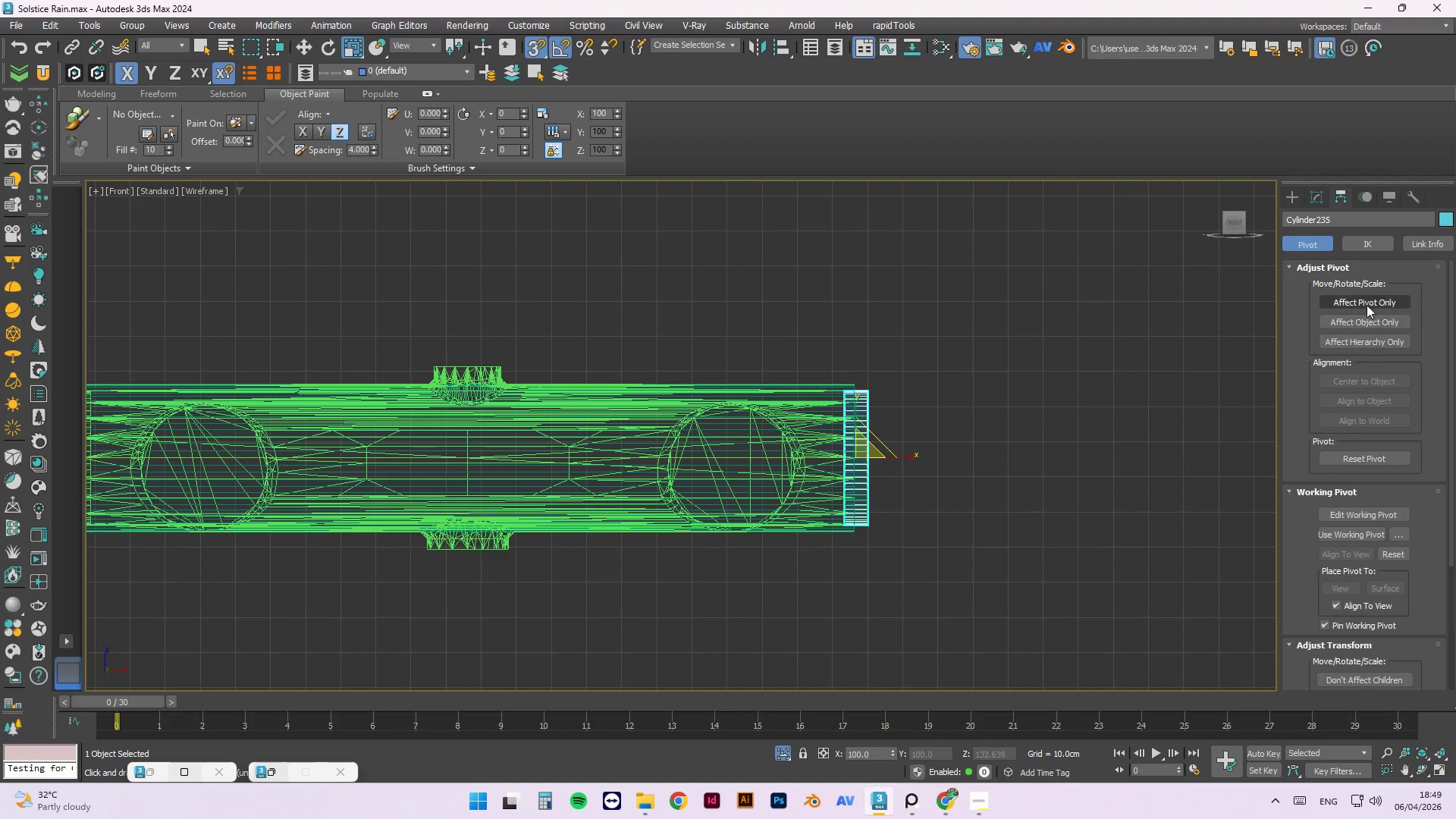 
left_click([1366, 303])
 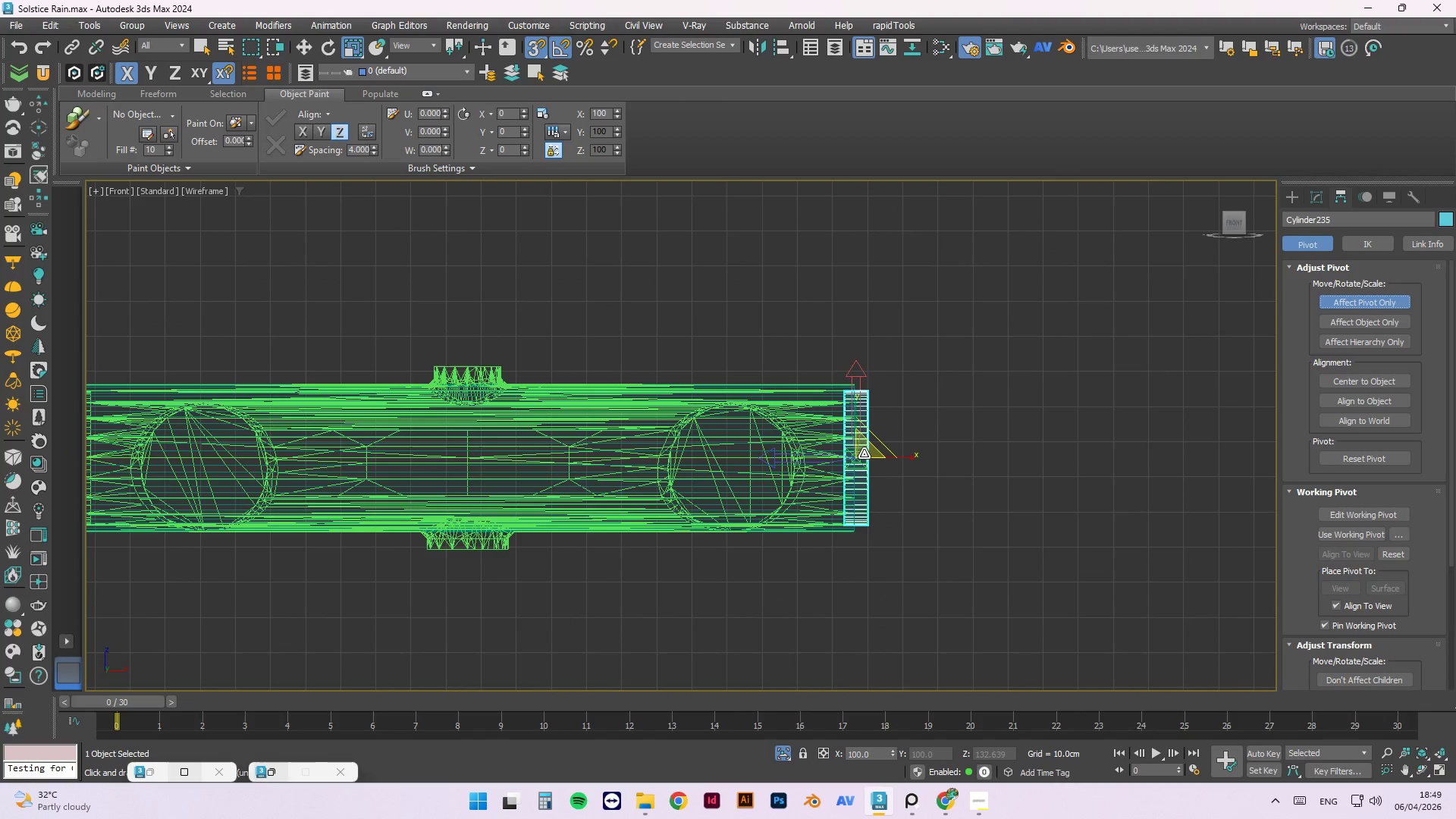 
key(W)
 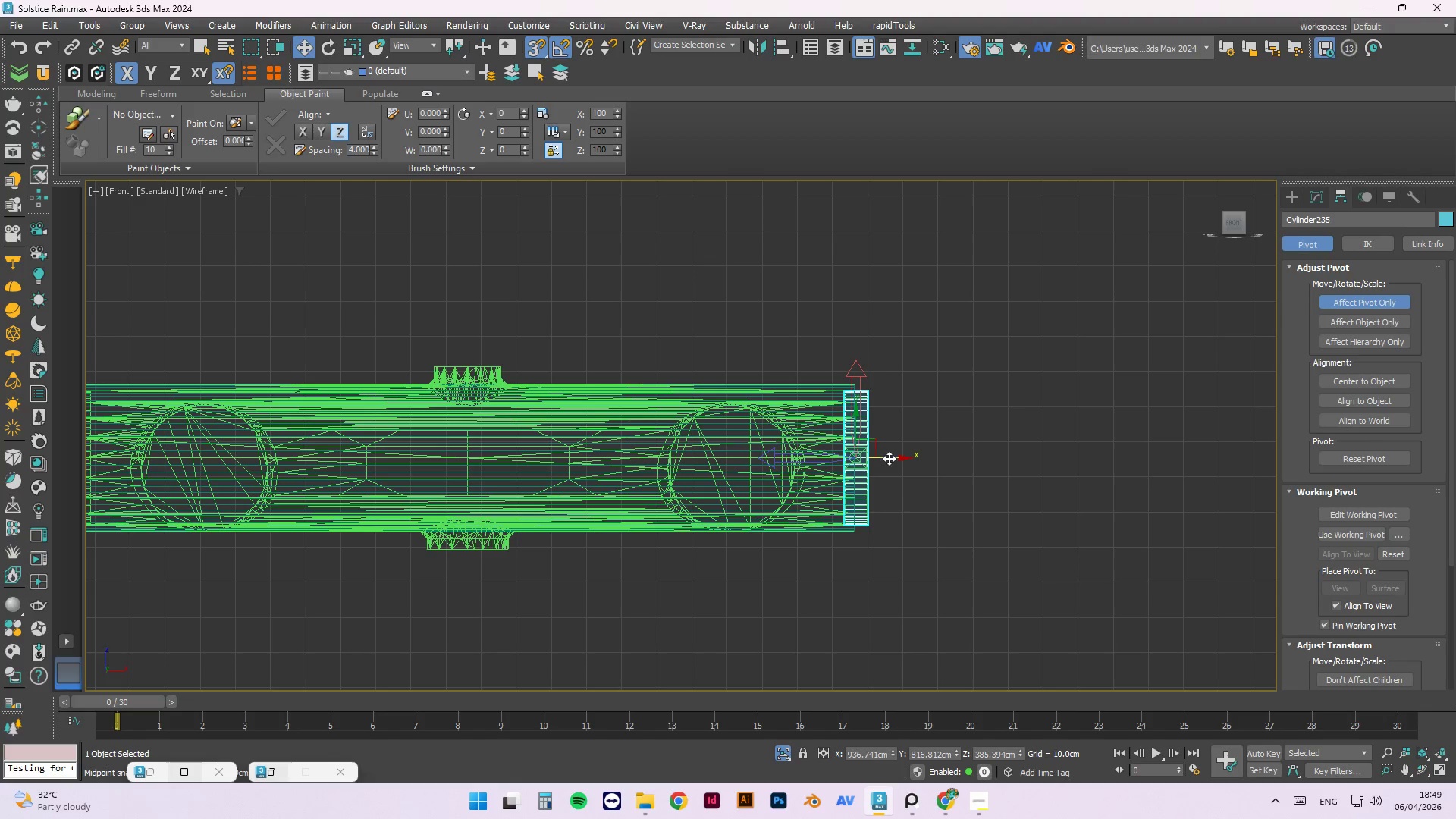 
left_click_drag(start_coordinate=[901, 458], to_coordinate=[444, 603])
 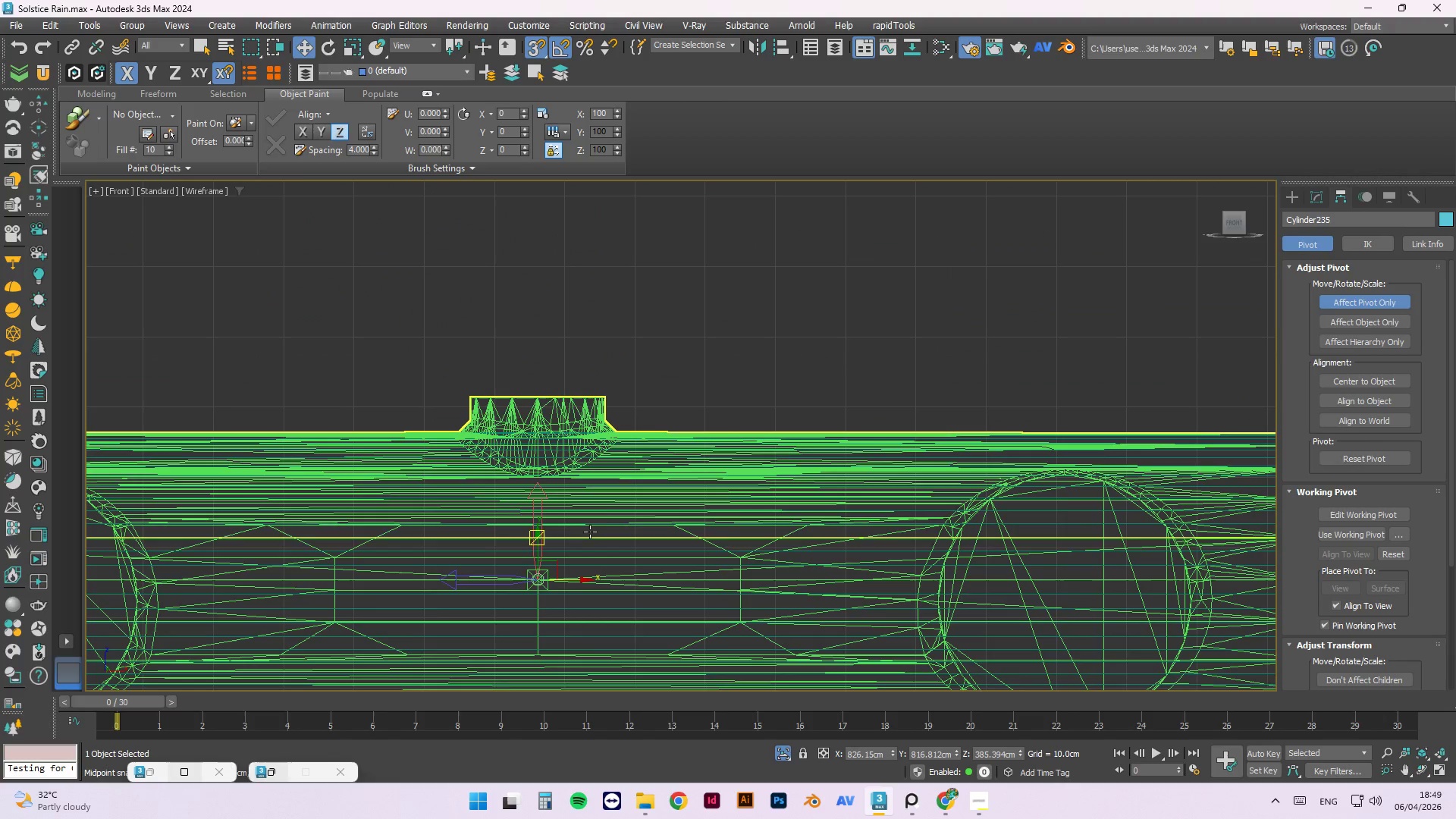 
scroll: coordinate [448, 598], scroll_direction: up, amount: 5.0
 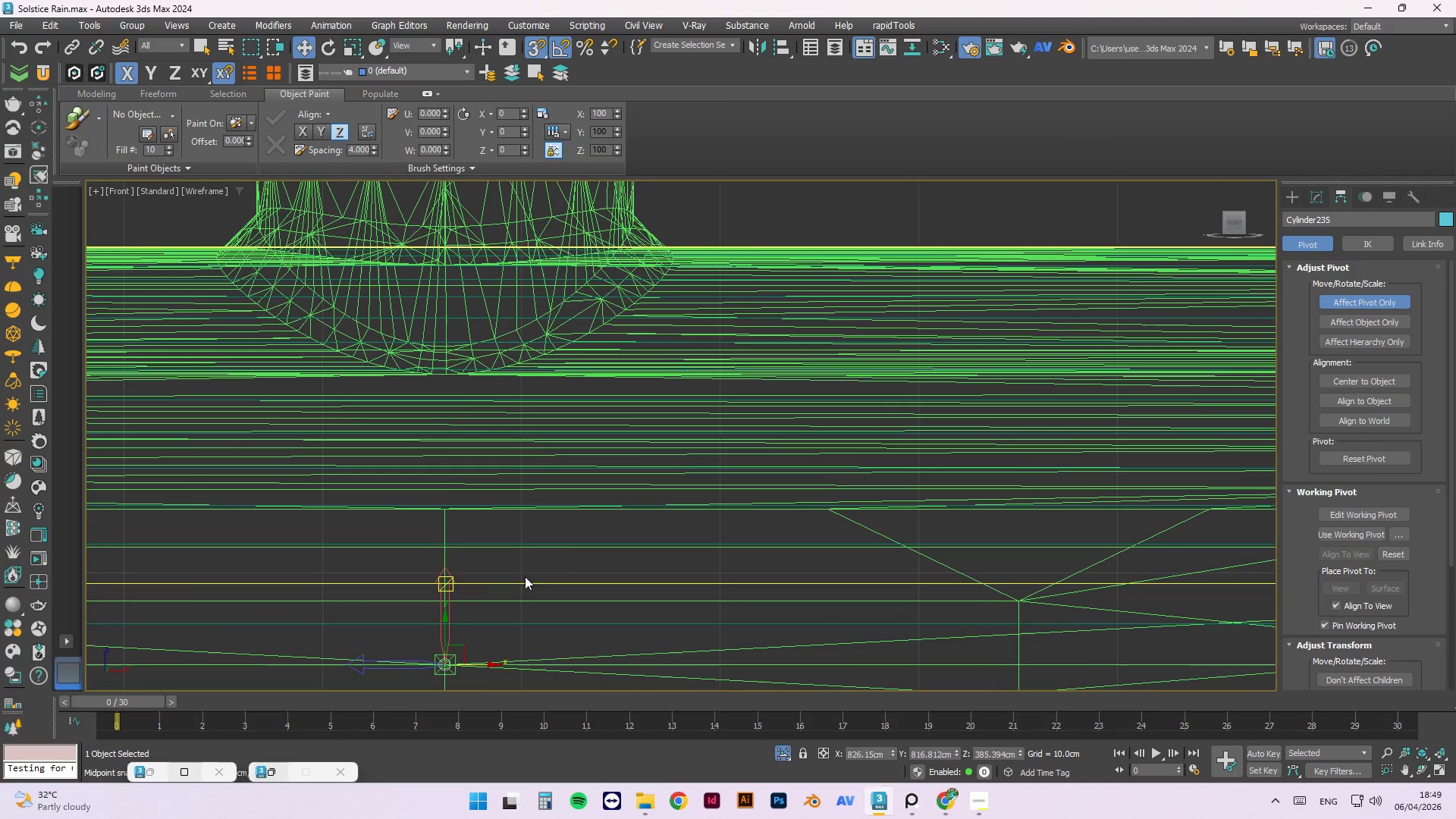 
scroll: coordinate [598, 523], scroll_direction: down, amount: 6.0
 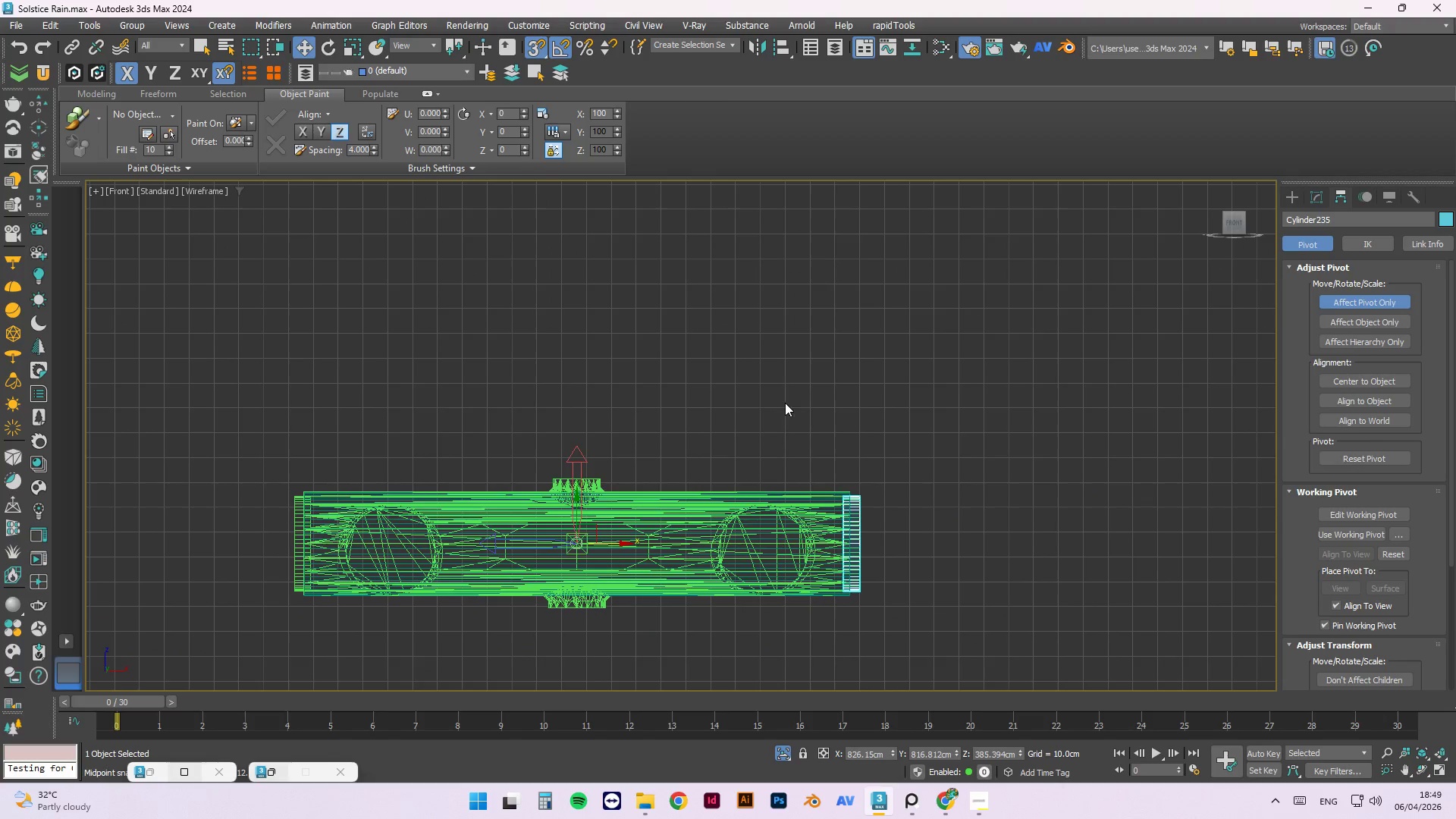 
left_click([785, 400])
 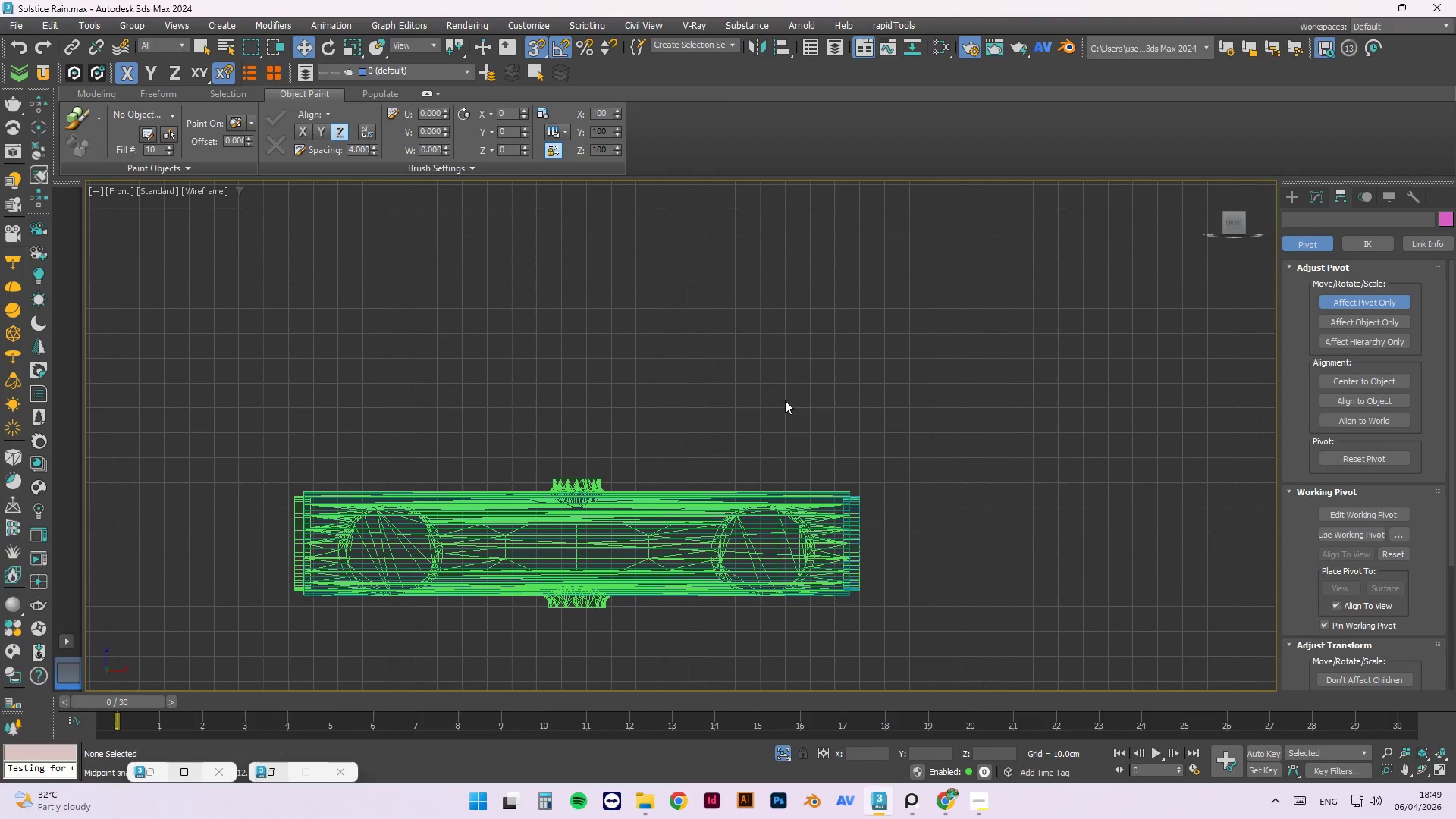 
right_click([785, 400])
 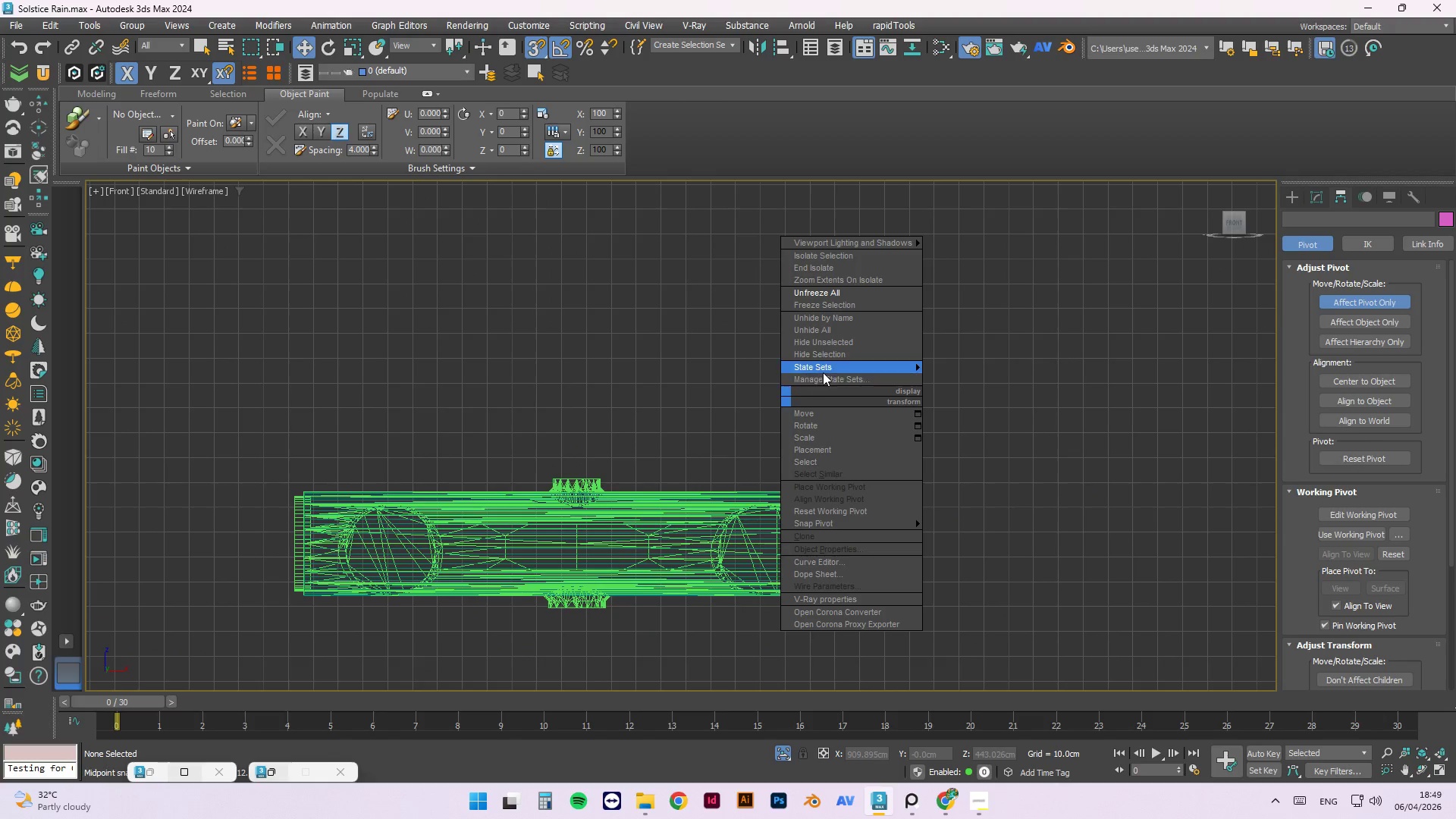 
left_click([701, 343])
 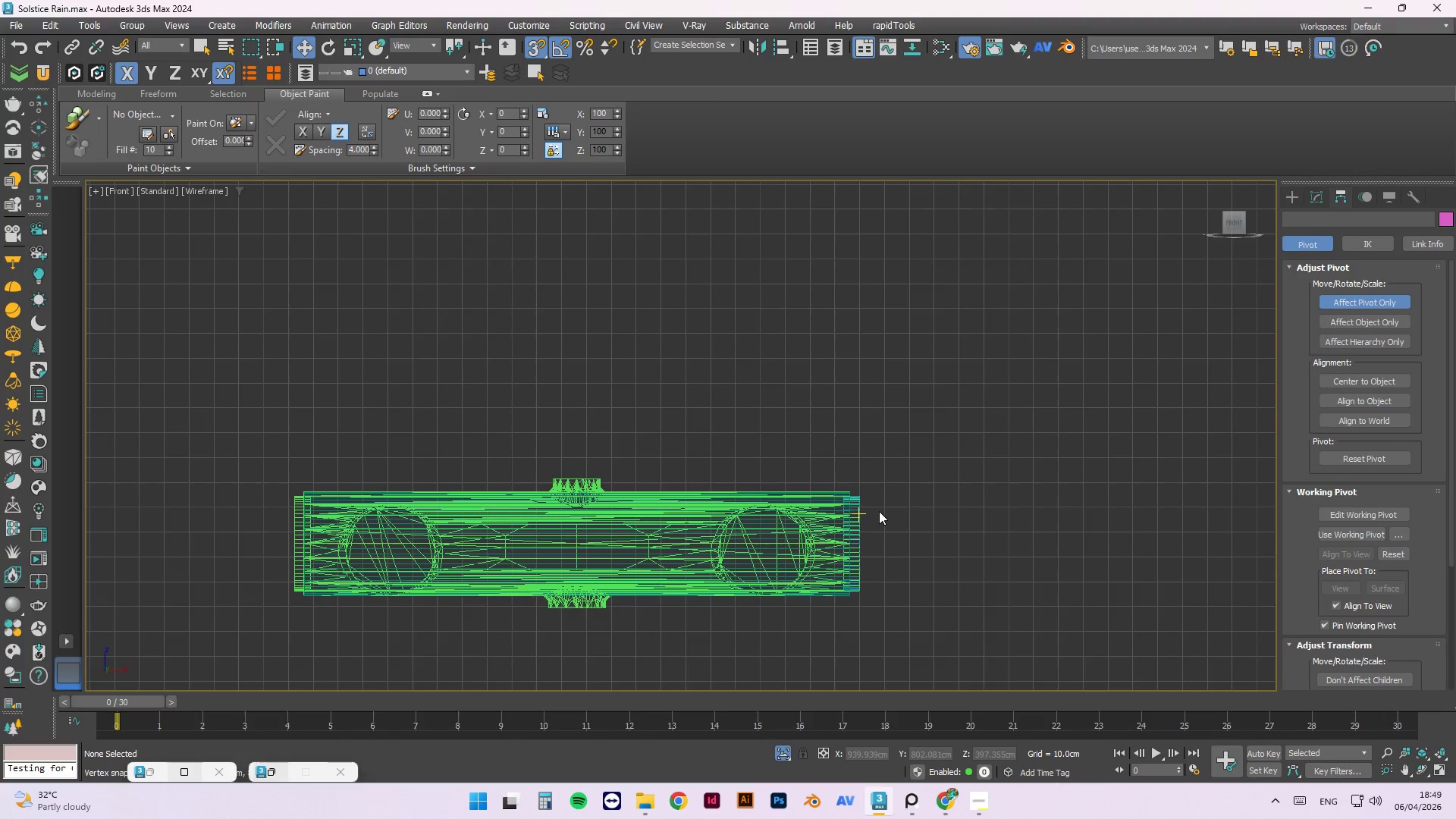 
scroll: coordinate [870, 515], scroll_direction: up, amount: 2.0
 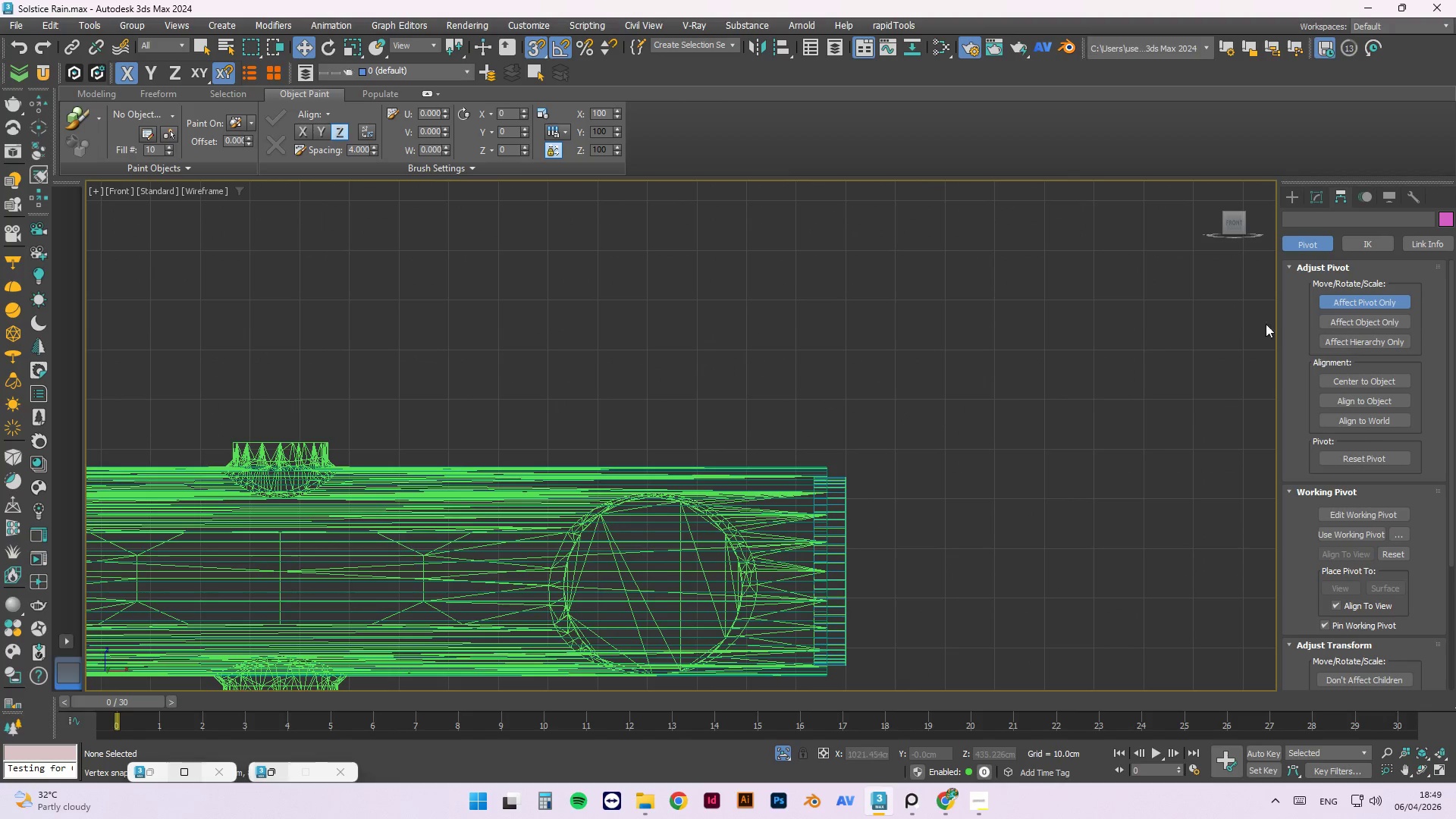 
left_click([1354, 306])
 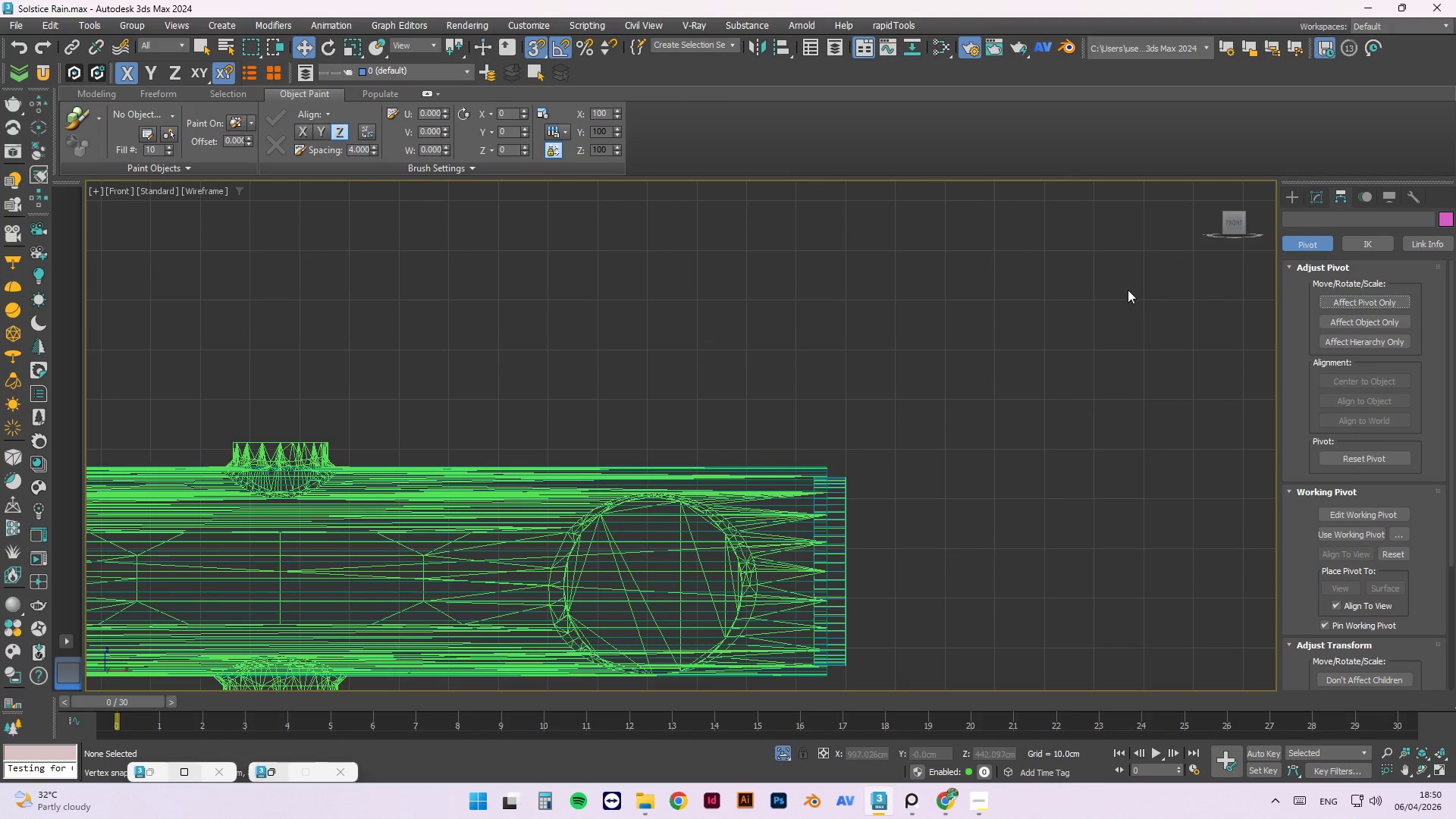 
left_click([1115, 291])
 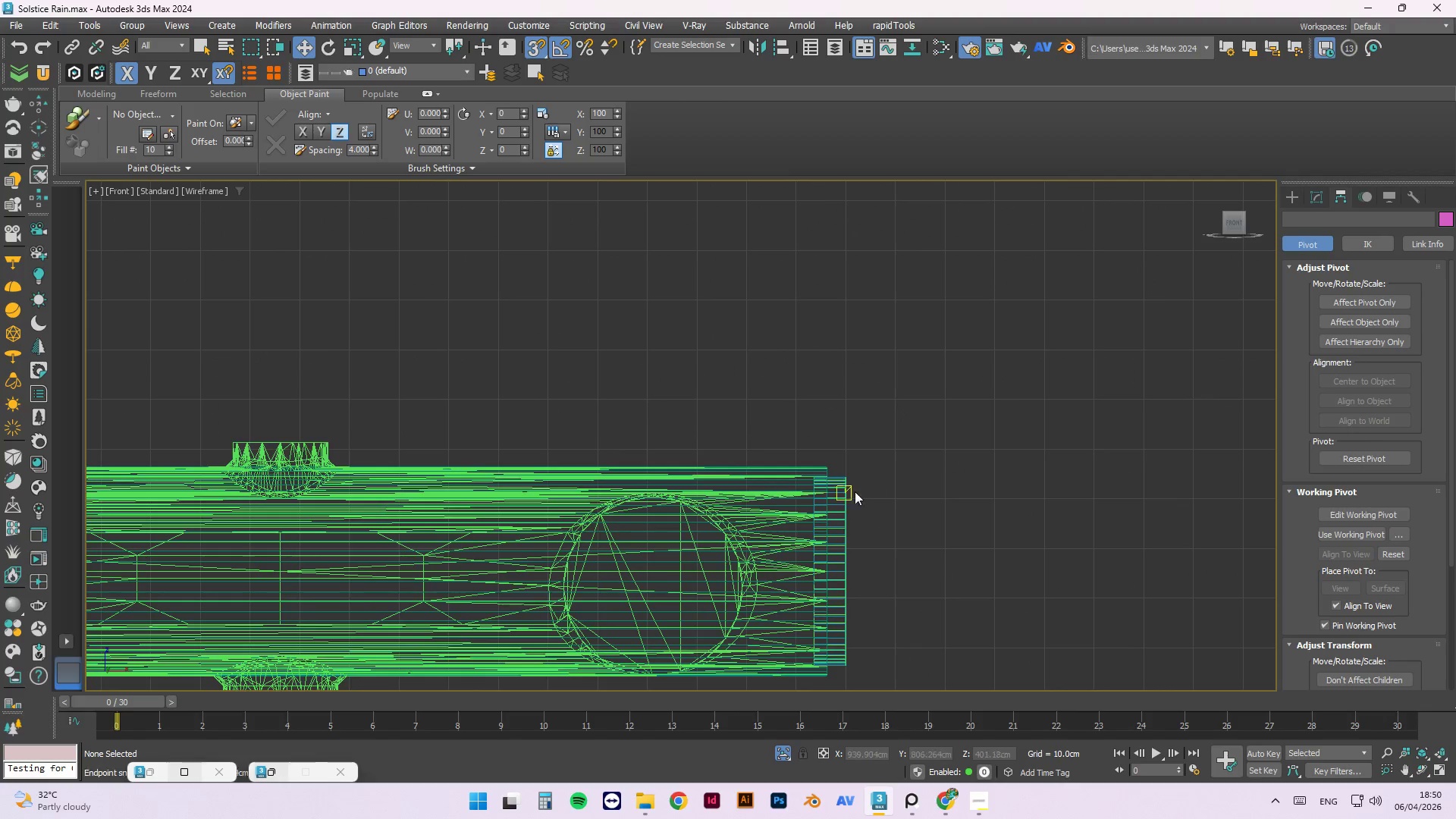 
scroll: coordinate [863, 467], scroll_direction: up, amount: 6.0
 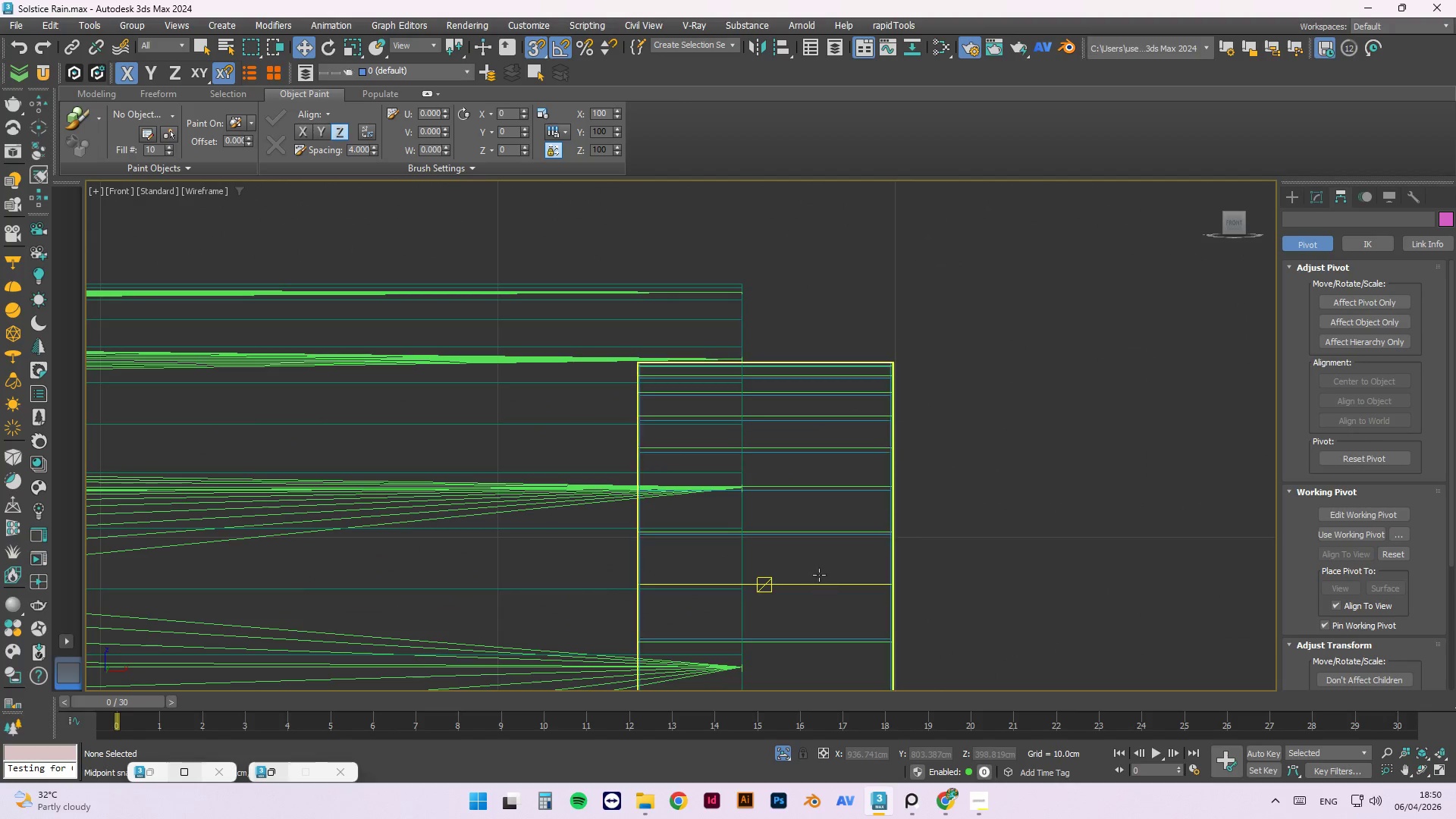 
left_click([819, 583])
 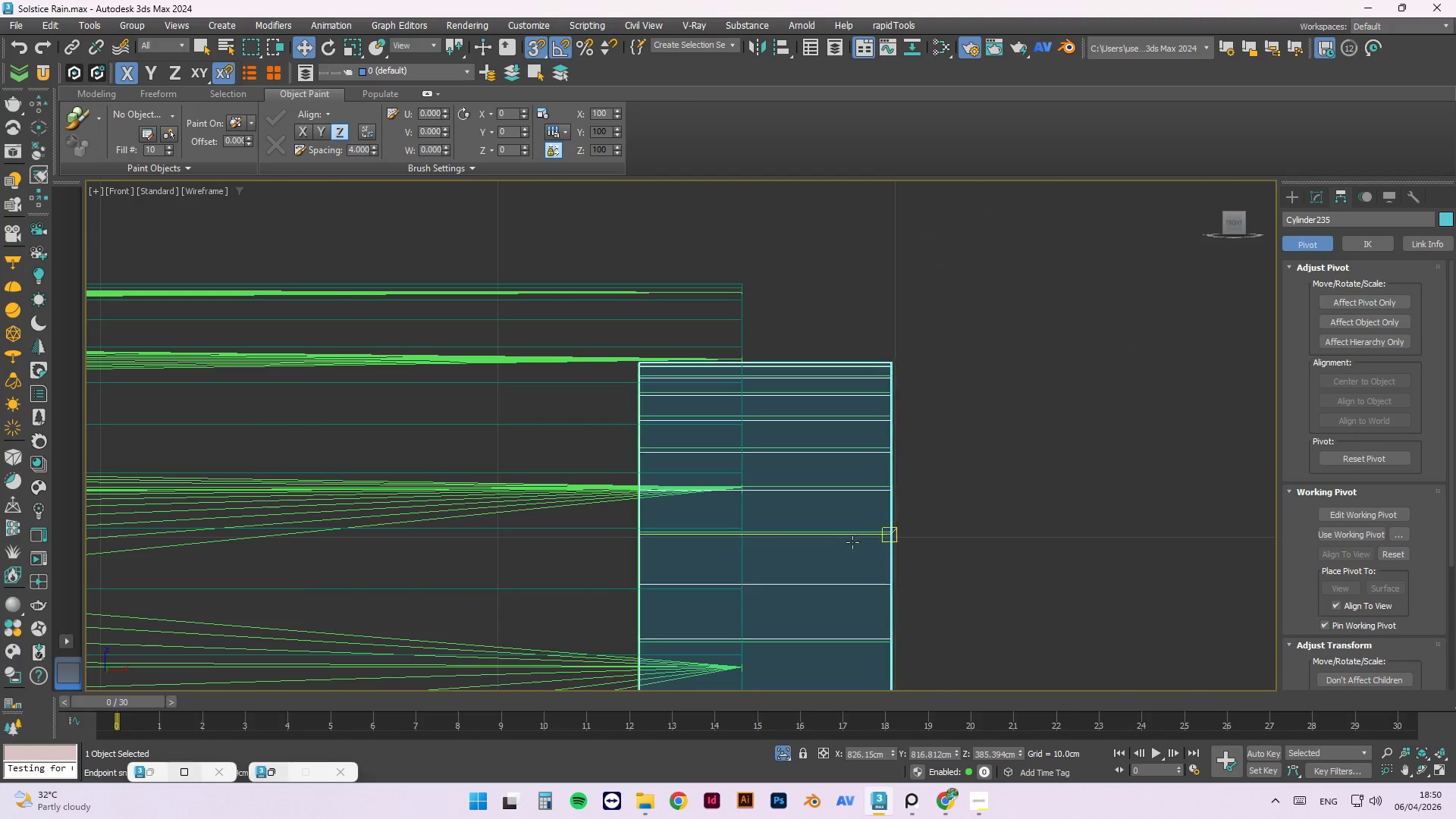 
scroll: coordinate [925, 457], scroll_direction: down, amount: 6.0
 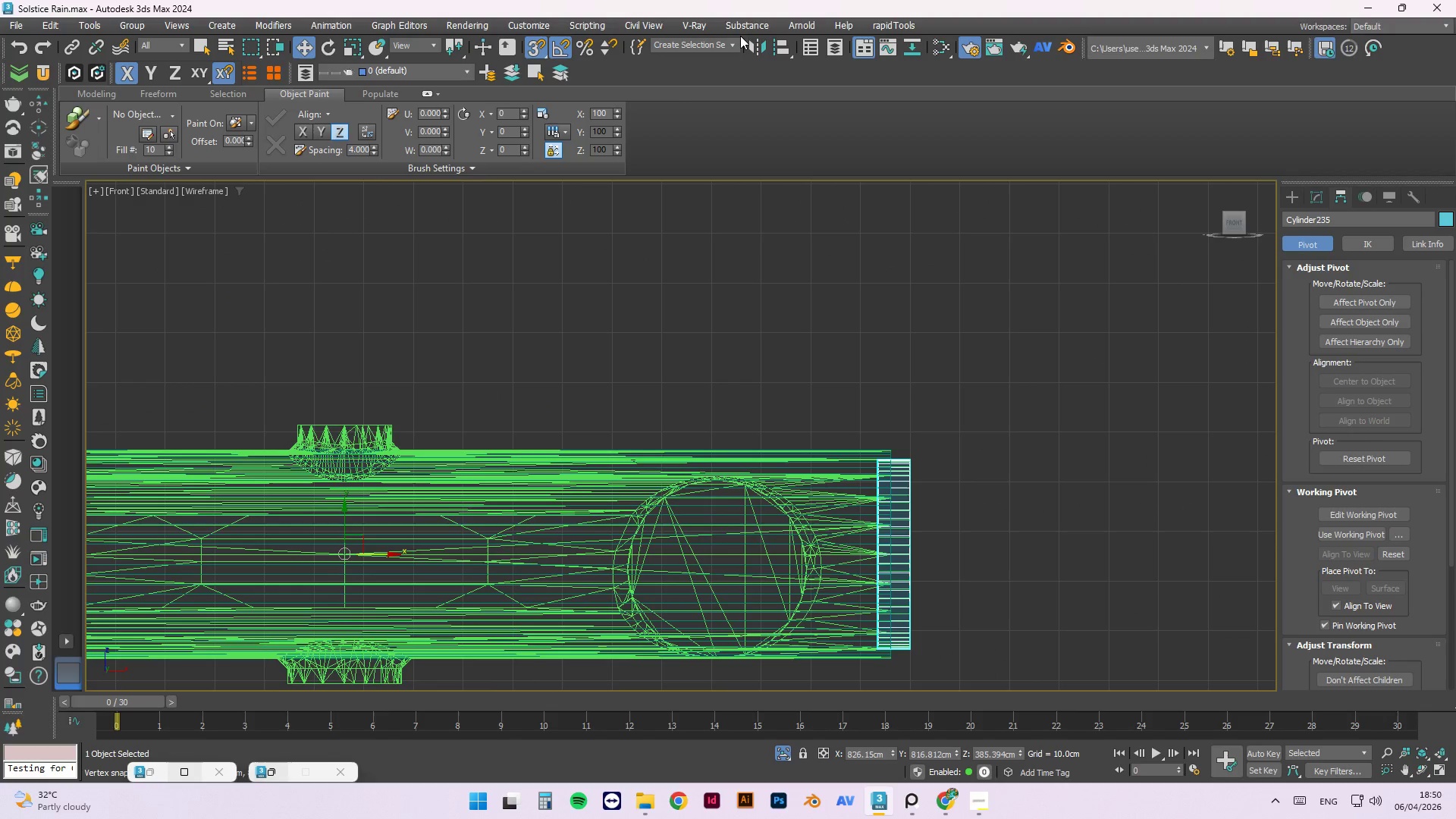 
left_click([760, 46])
 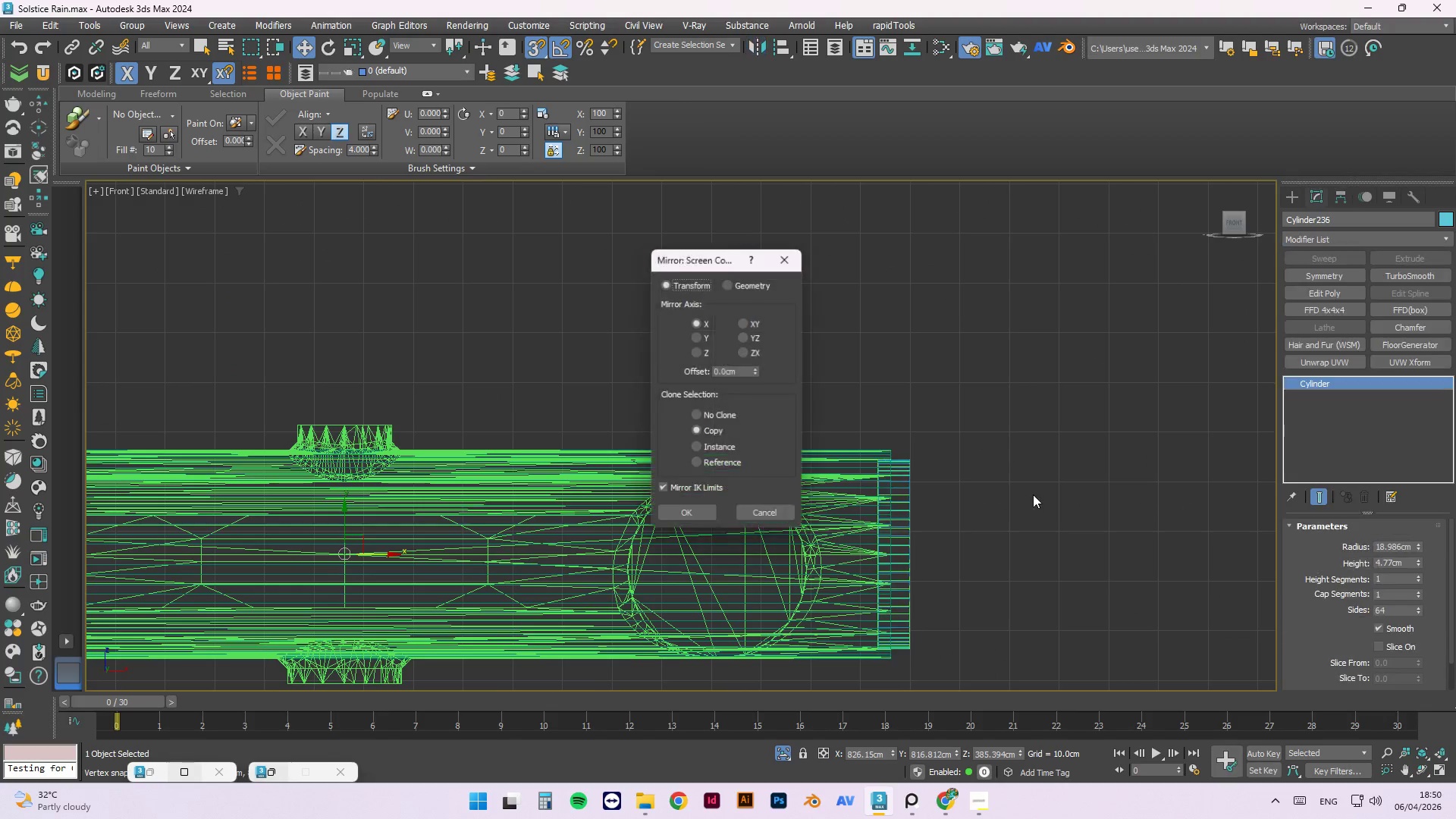 
scroll: coordinate [1031, 500], scroll_direction: down, amount: 3.0
 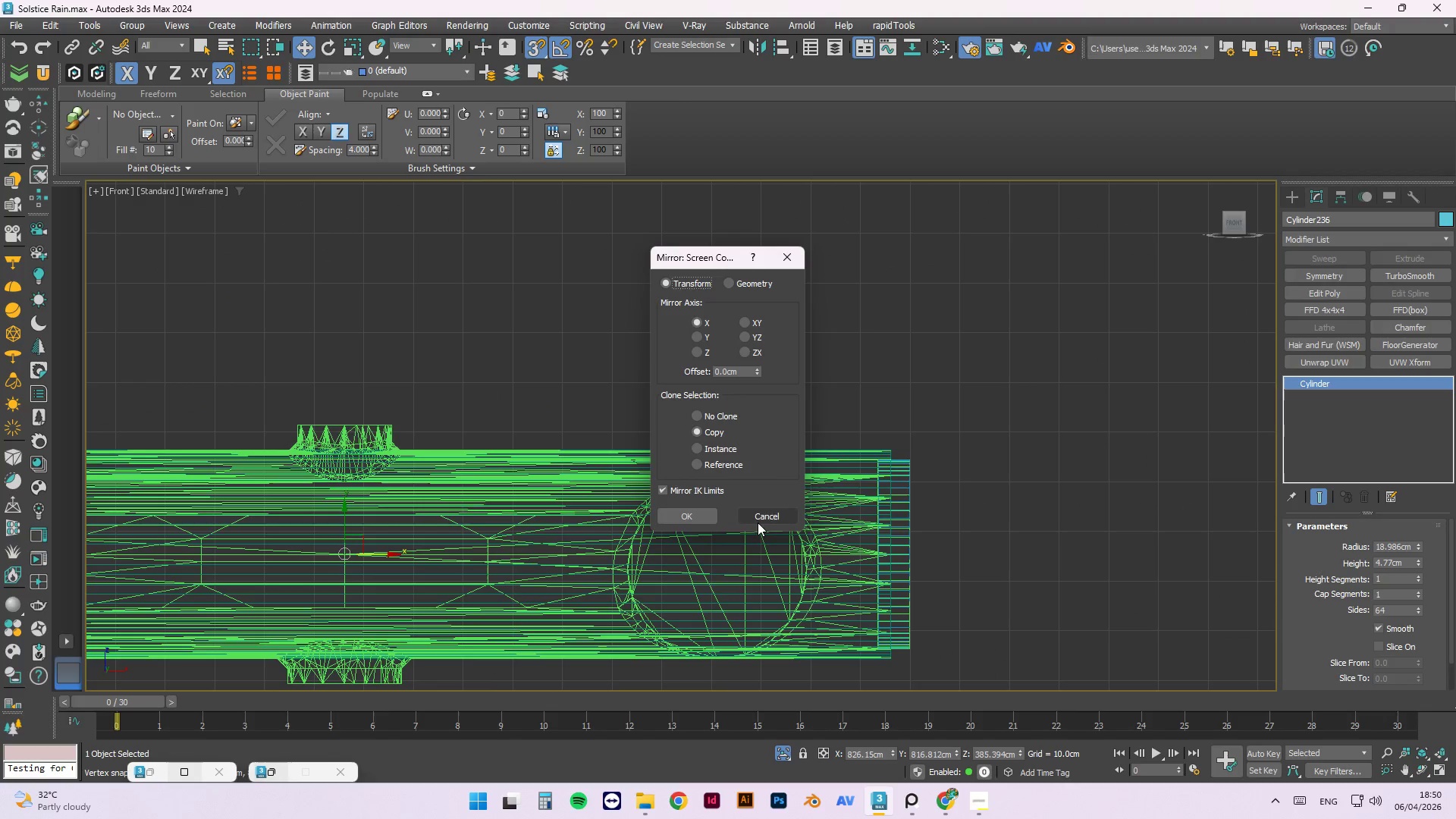 
left_click([710, 522])
 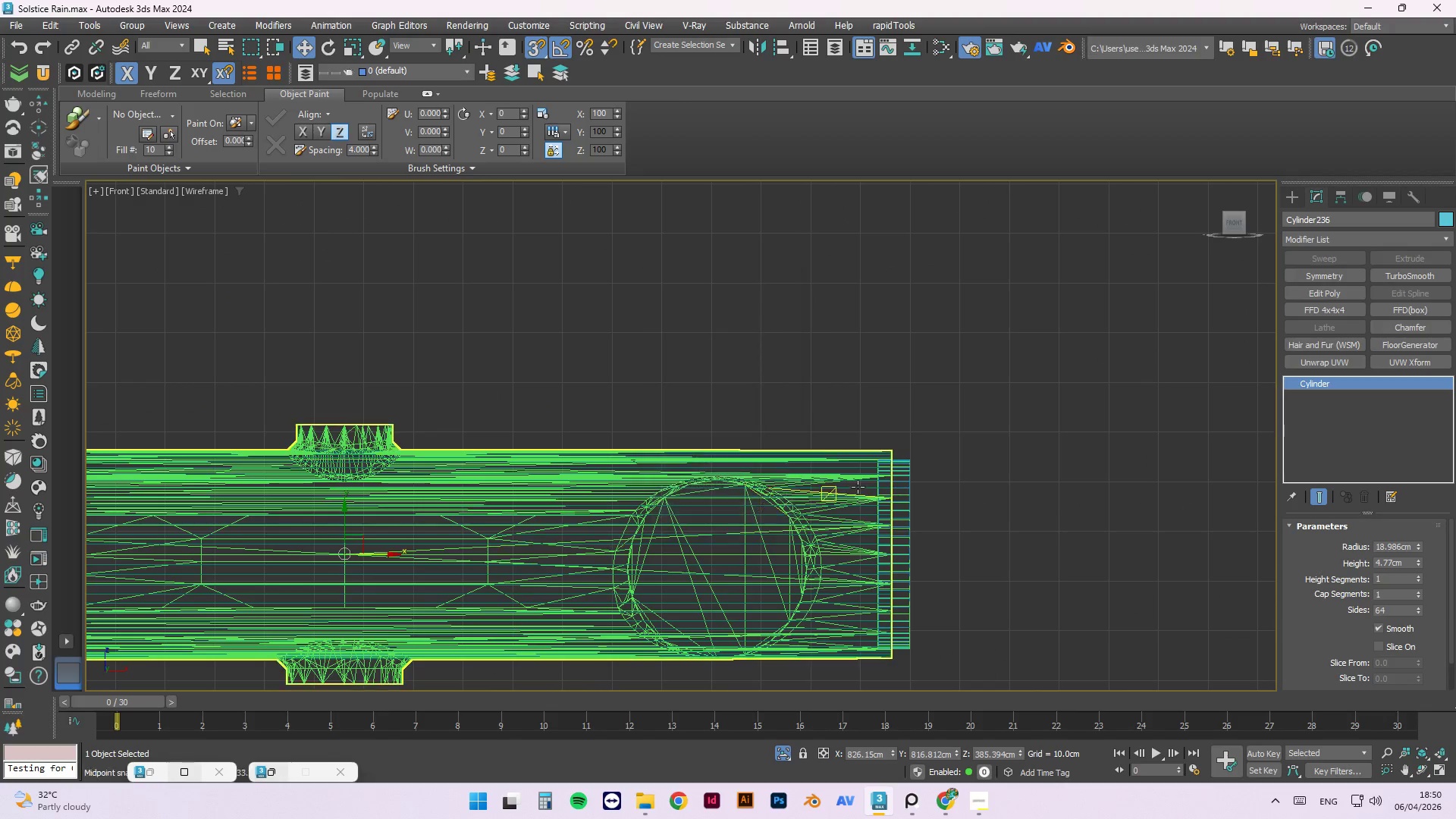 
scroll: coordinate [899, 488], scroll_direction: down, amount: 3.0
 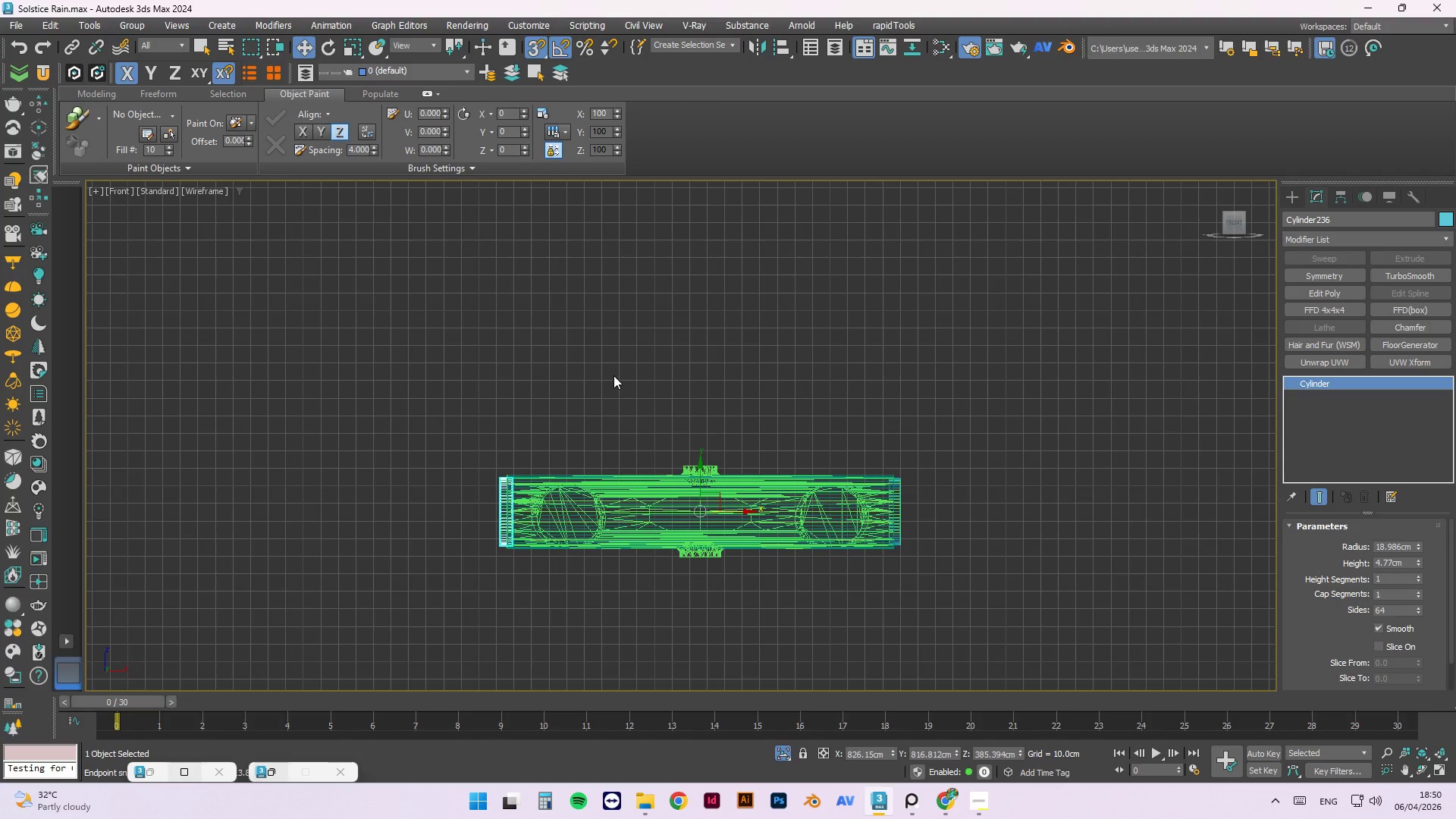 
left_click([612, 383])
 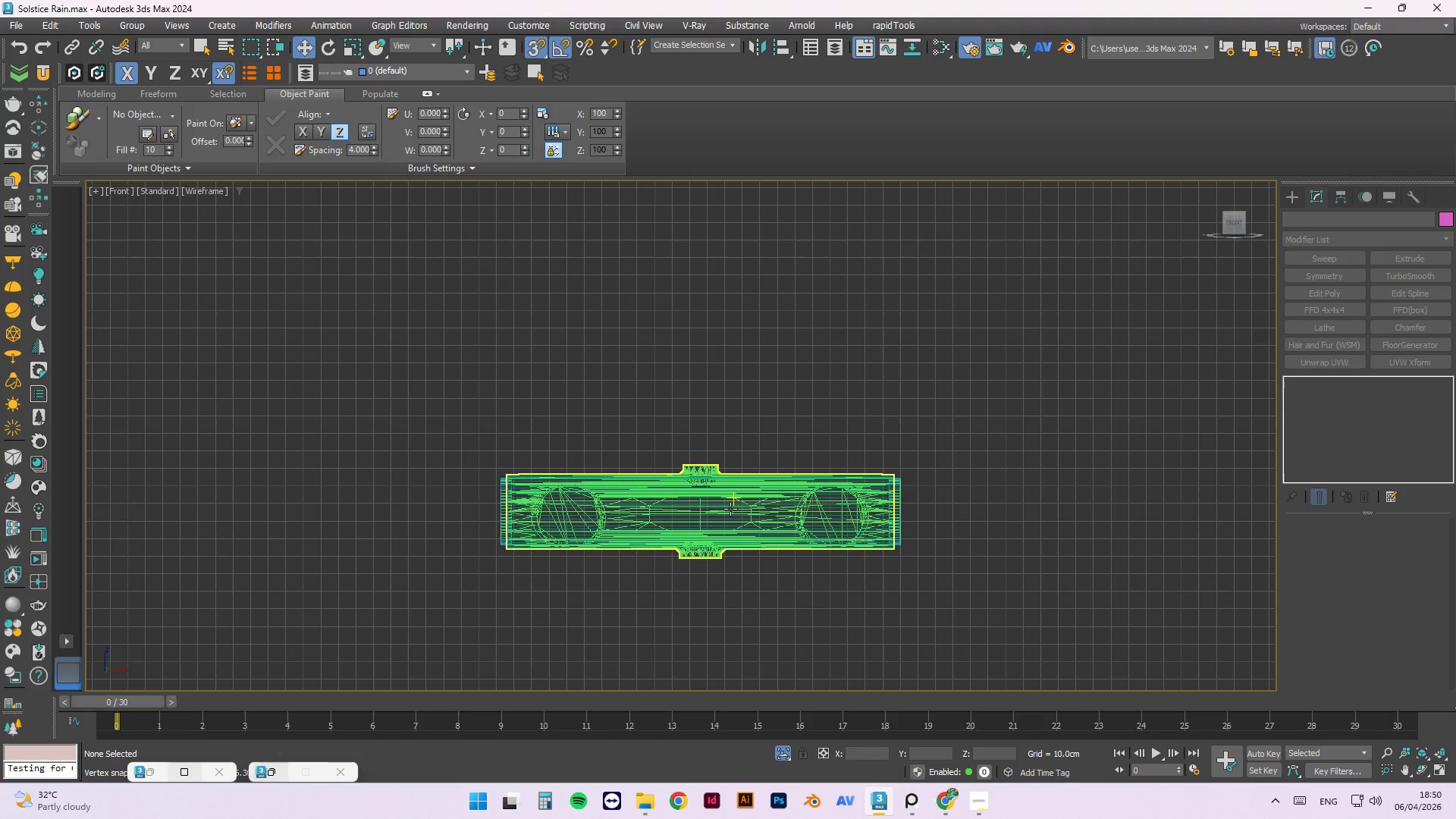 
hold_key(key=AltLeft, duration=0.83)
 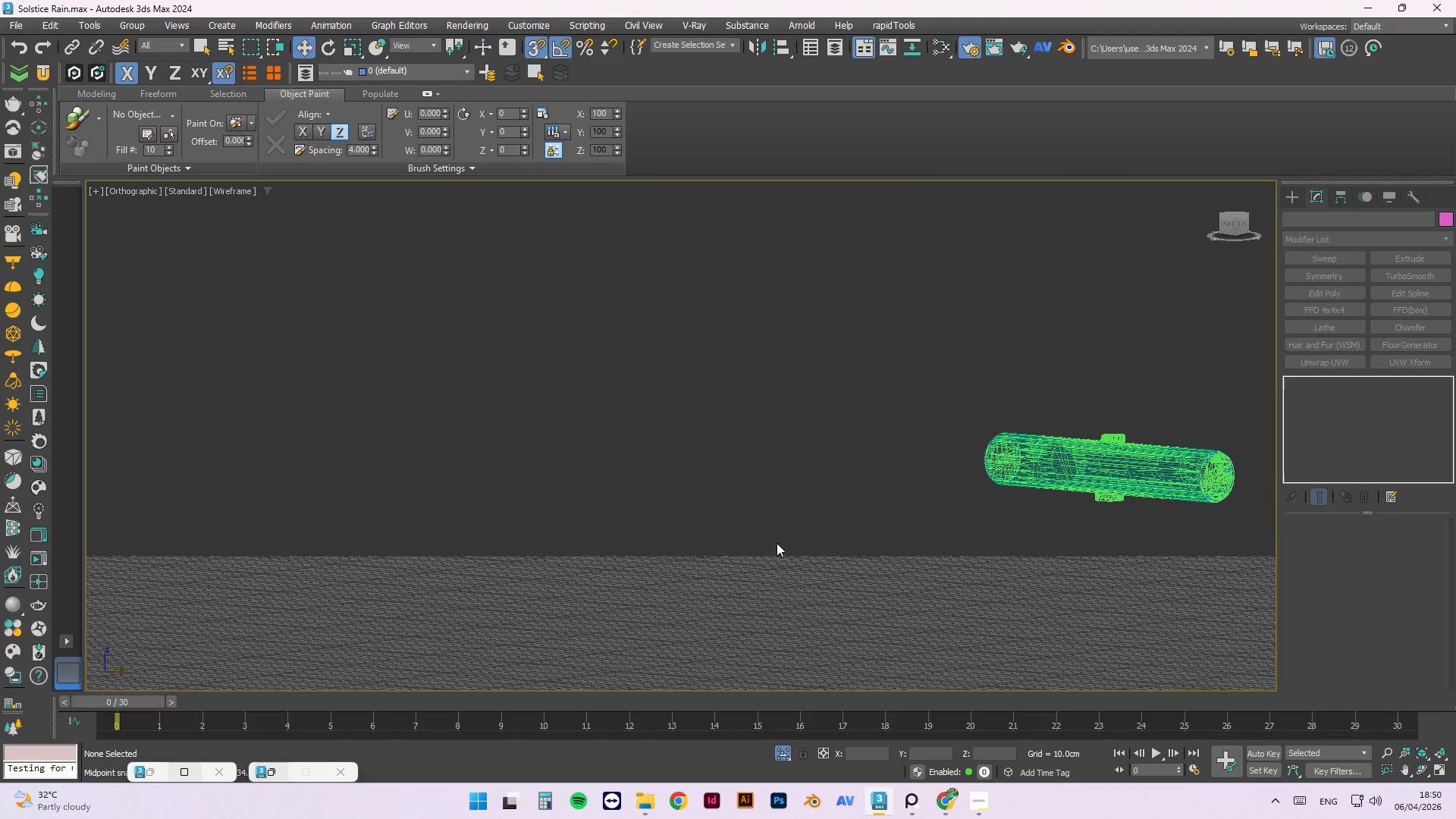 
scroll: coordinate [832, 529], scroll_direction: down, amount: 1.0
 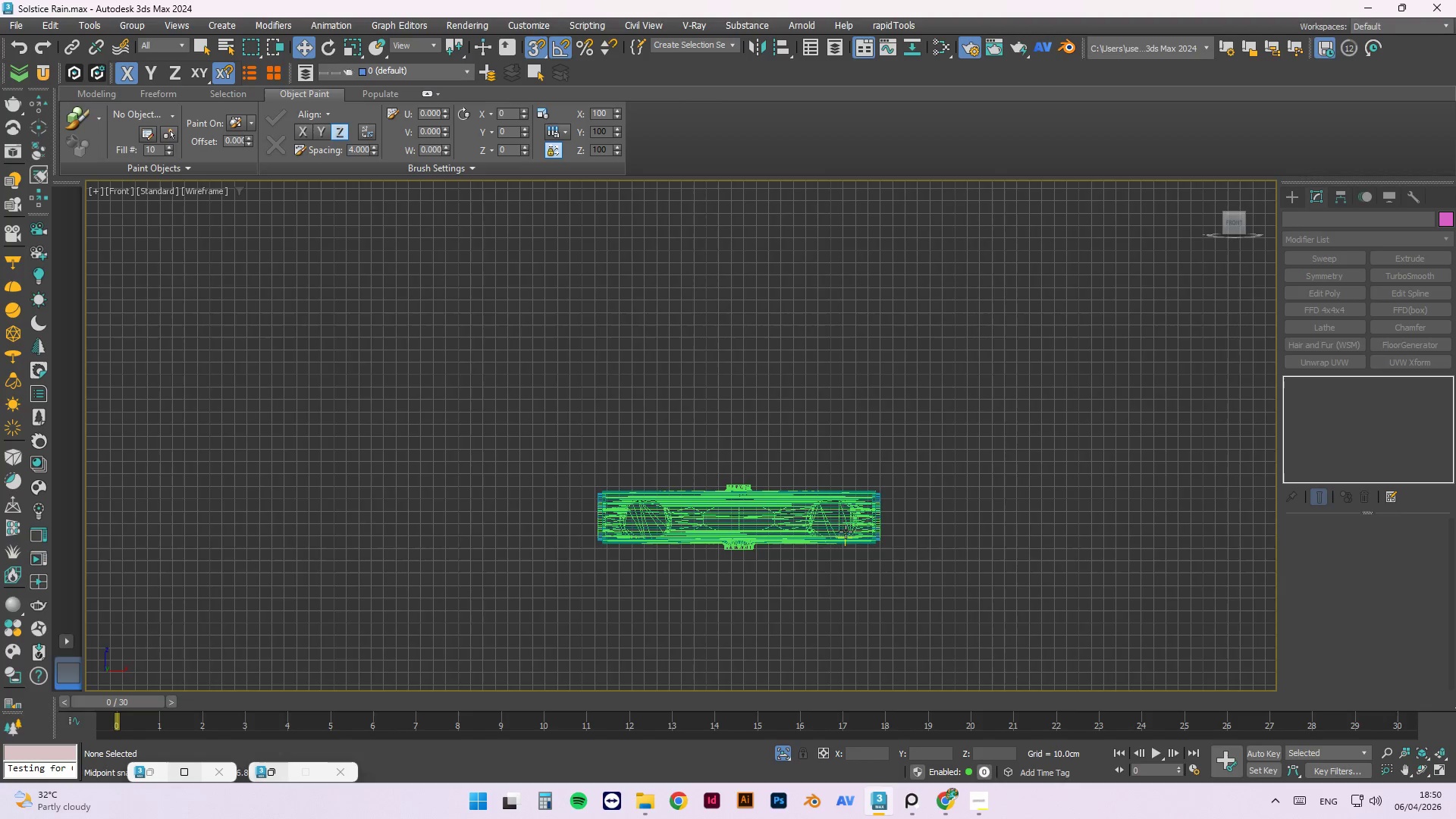 
key(Control+S)
 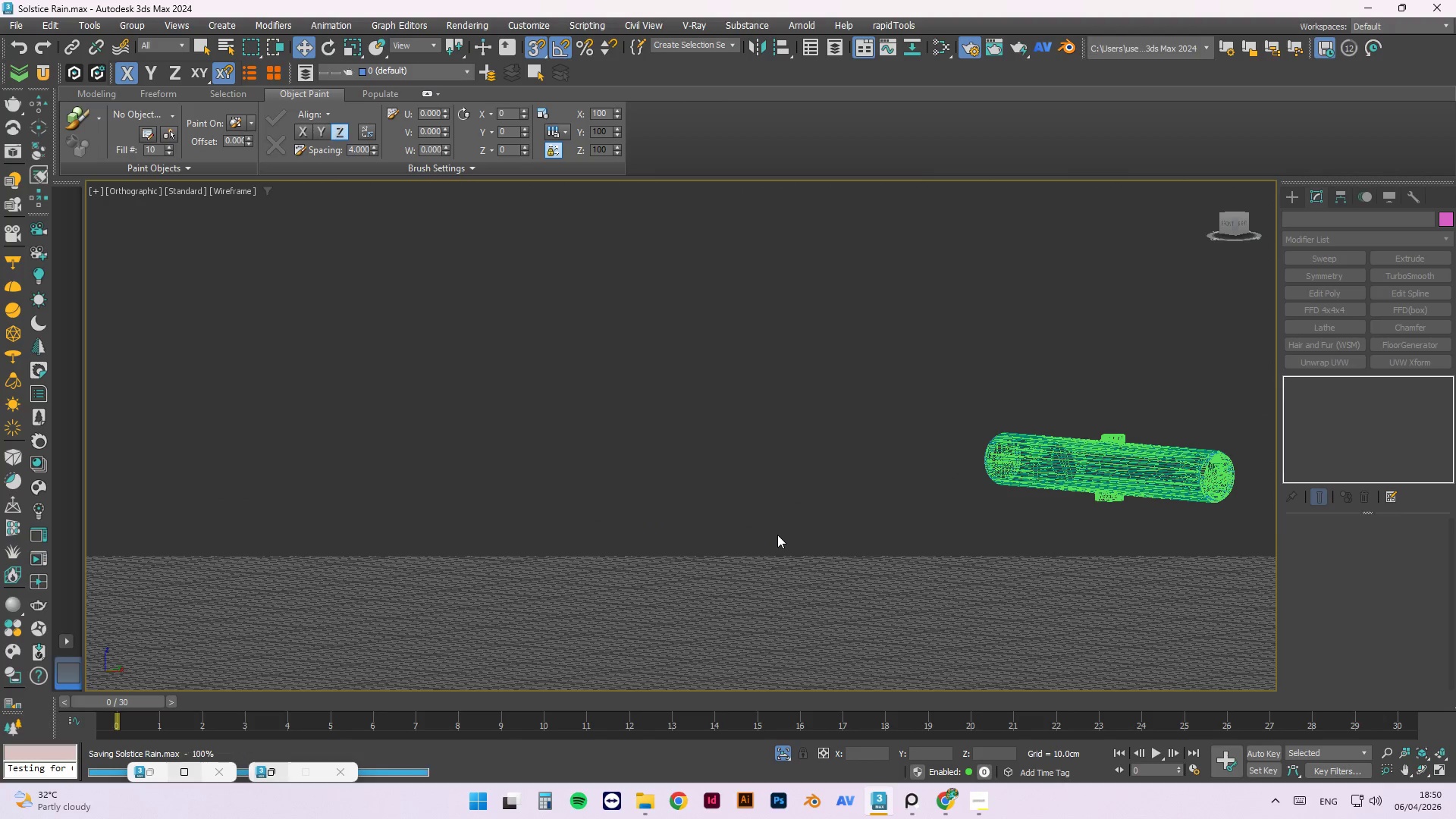 
key(G)
 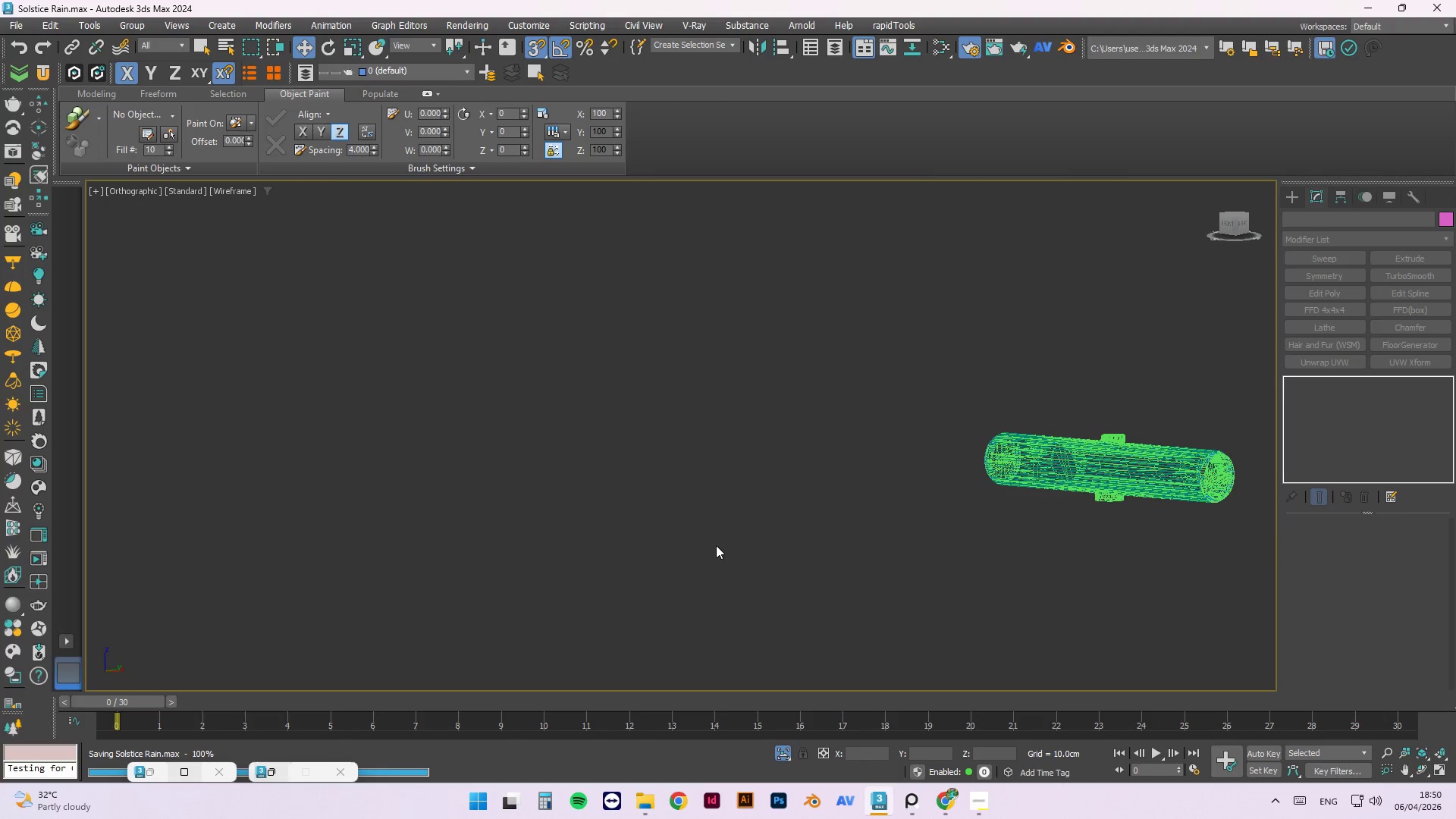 
scroll: coordinate [660, 569], scroll_direction: down, amount: 3.0
 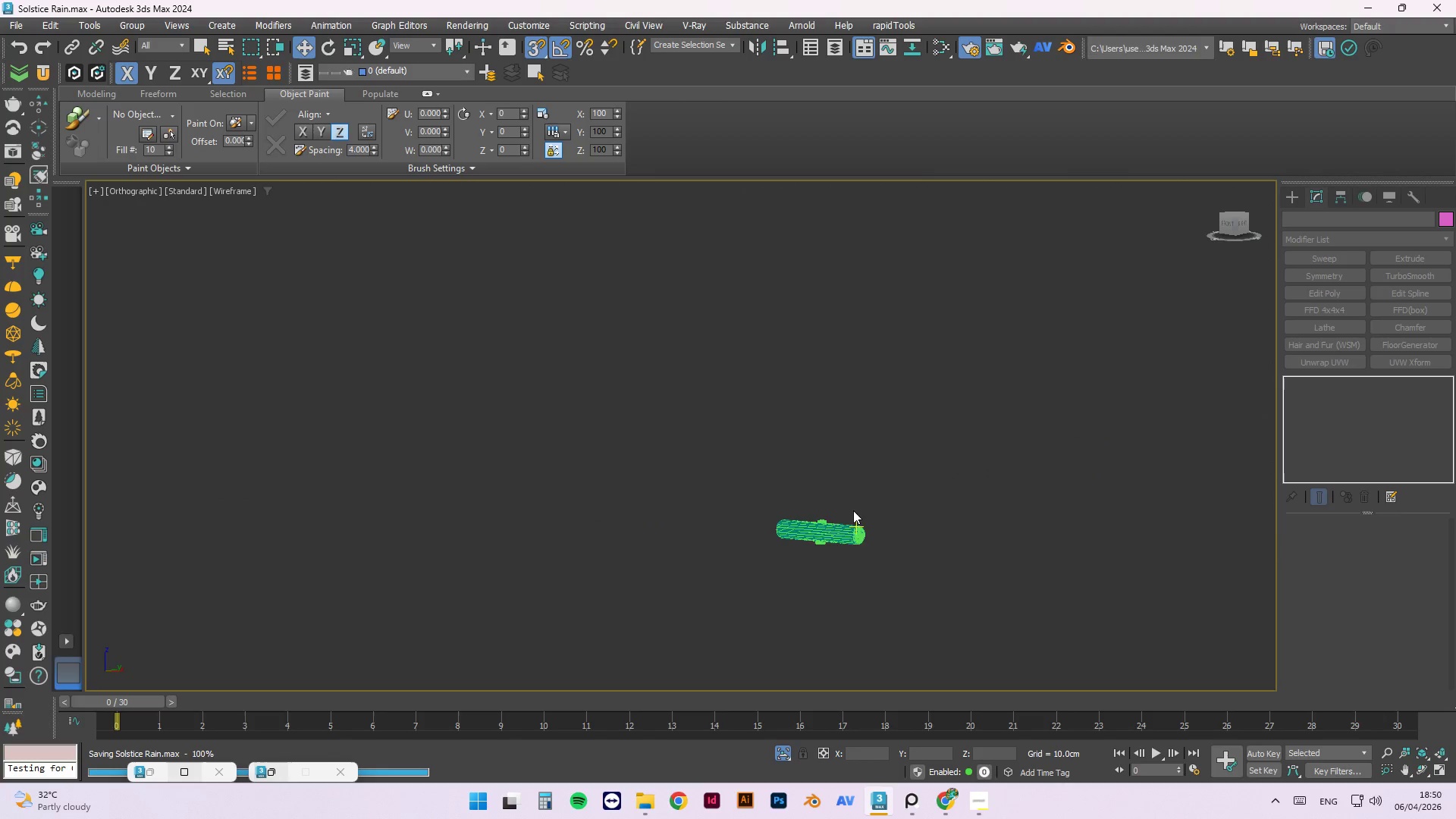 
scroll: coordinate [820, 534], scroll_direction: up, amount: 2.0
 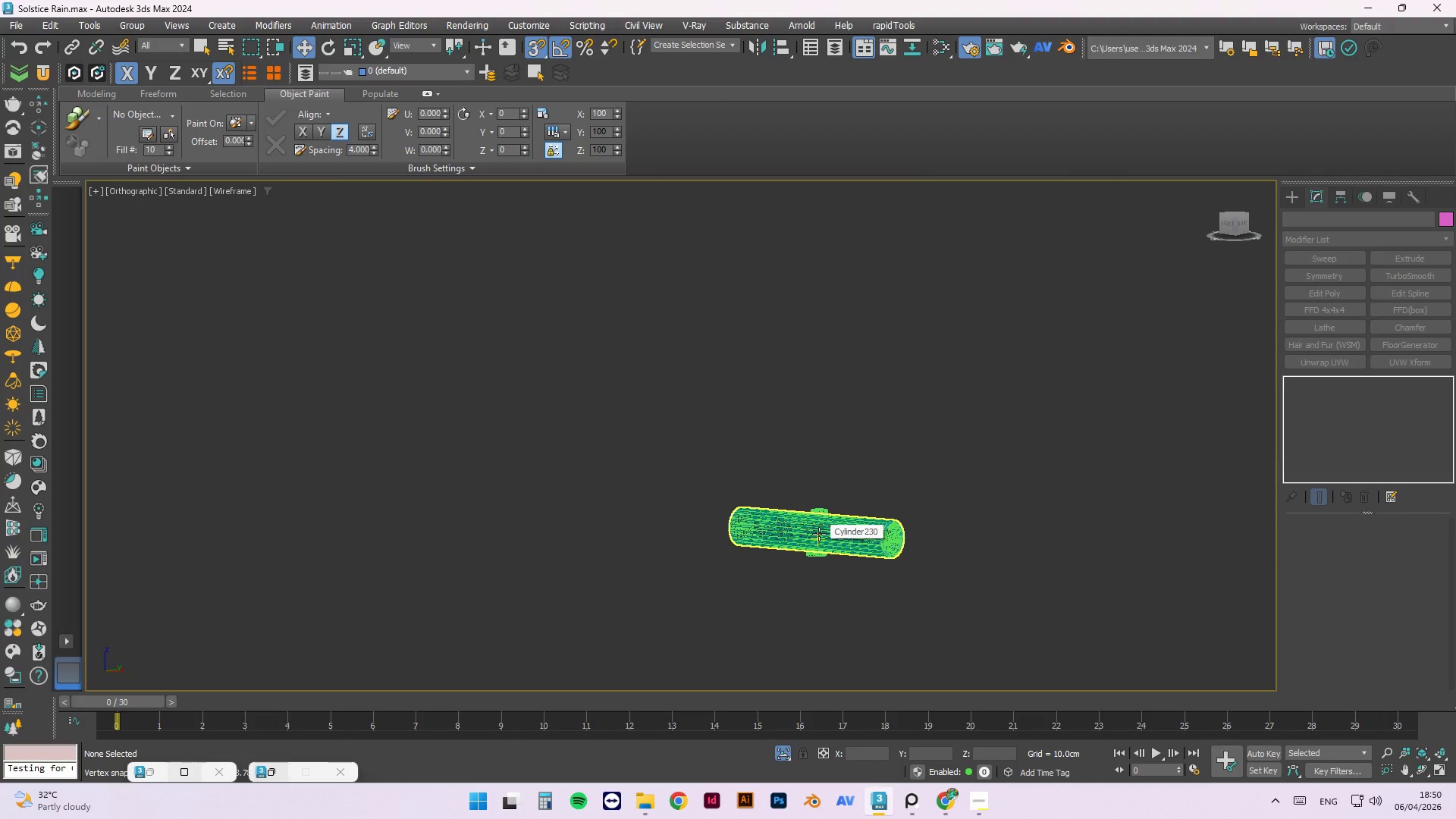 
key(P)
 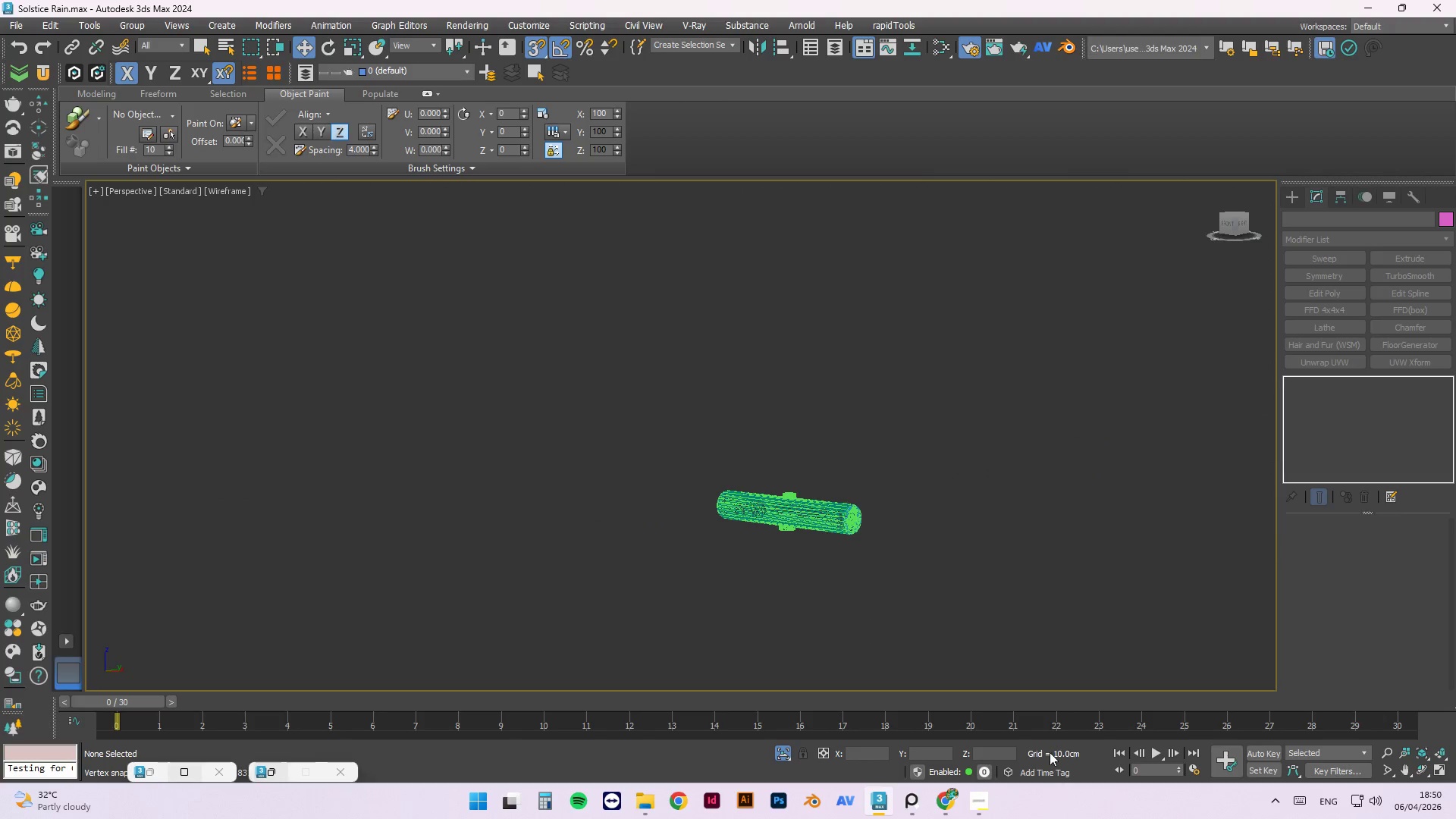 
left_click([987, 802])